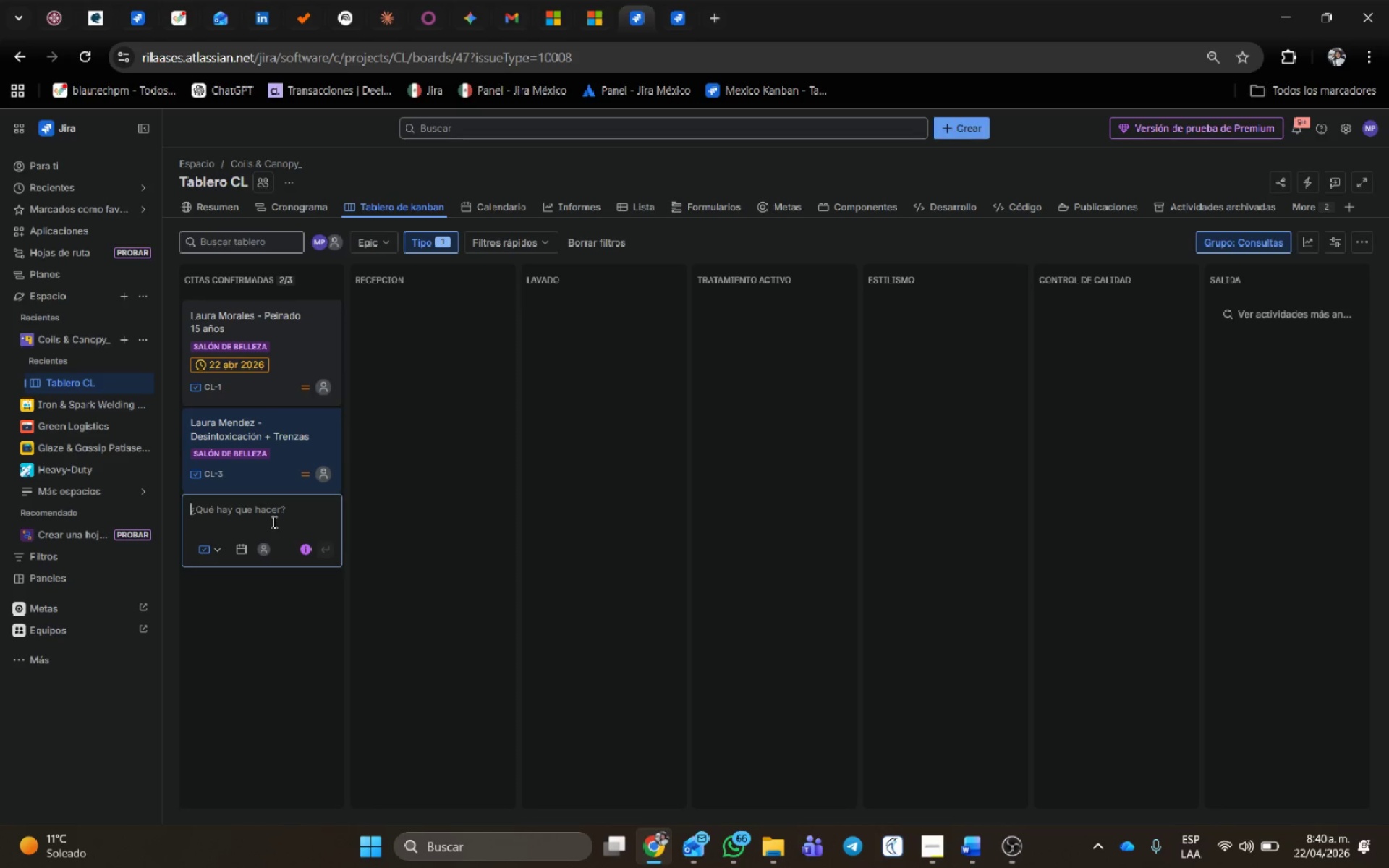 
left_click([273, 522])
 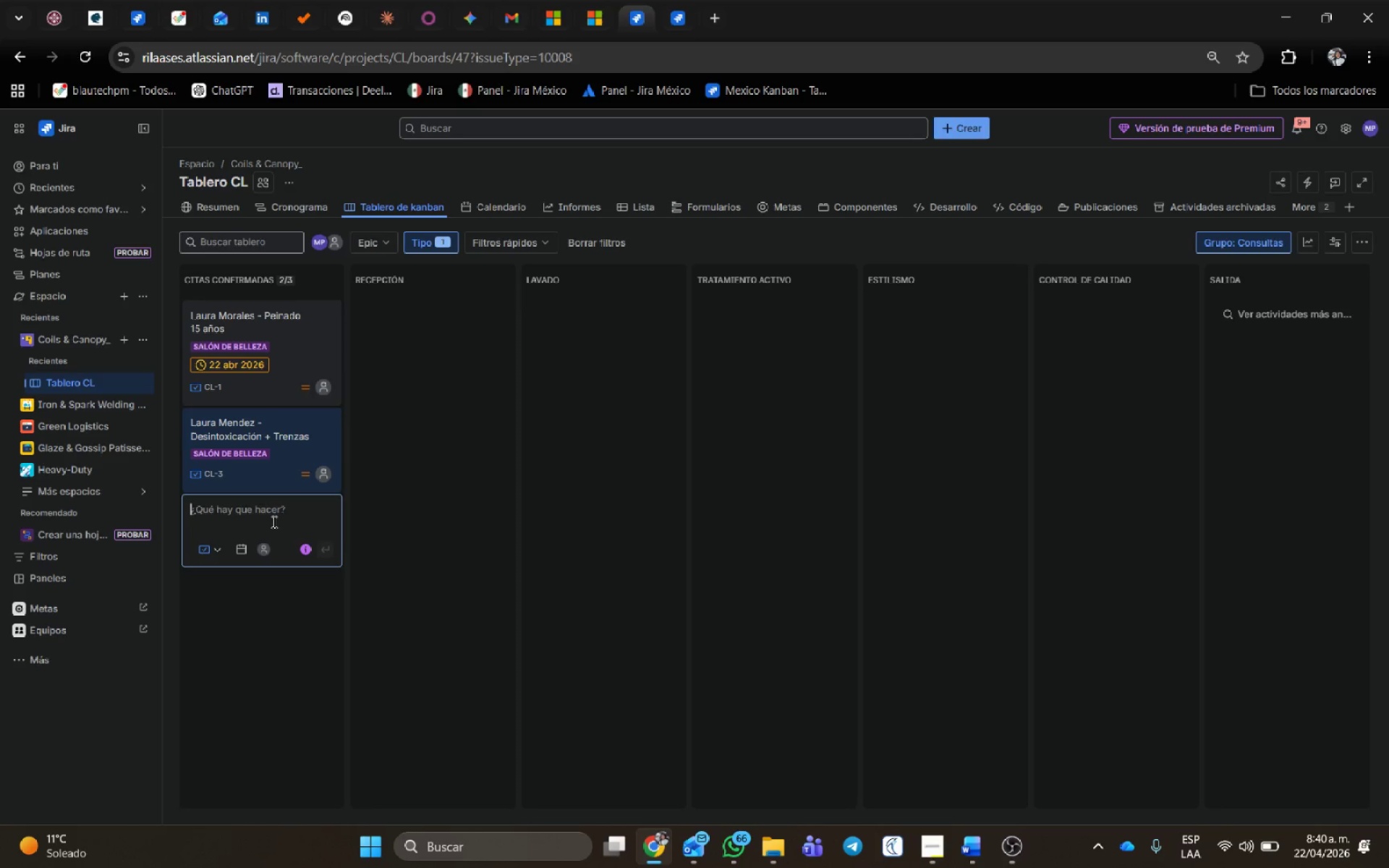 
hold_key(key=ShiftRight, duration=0.53)
 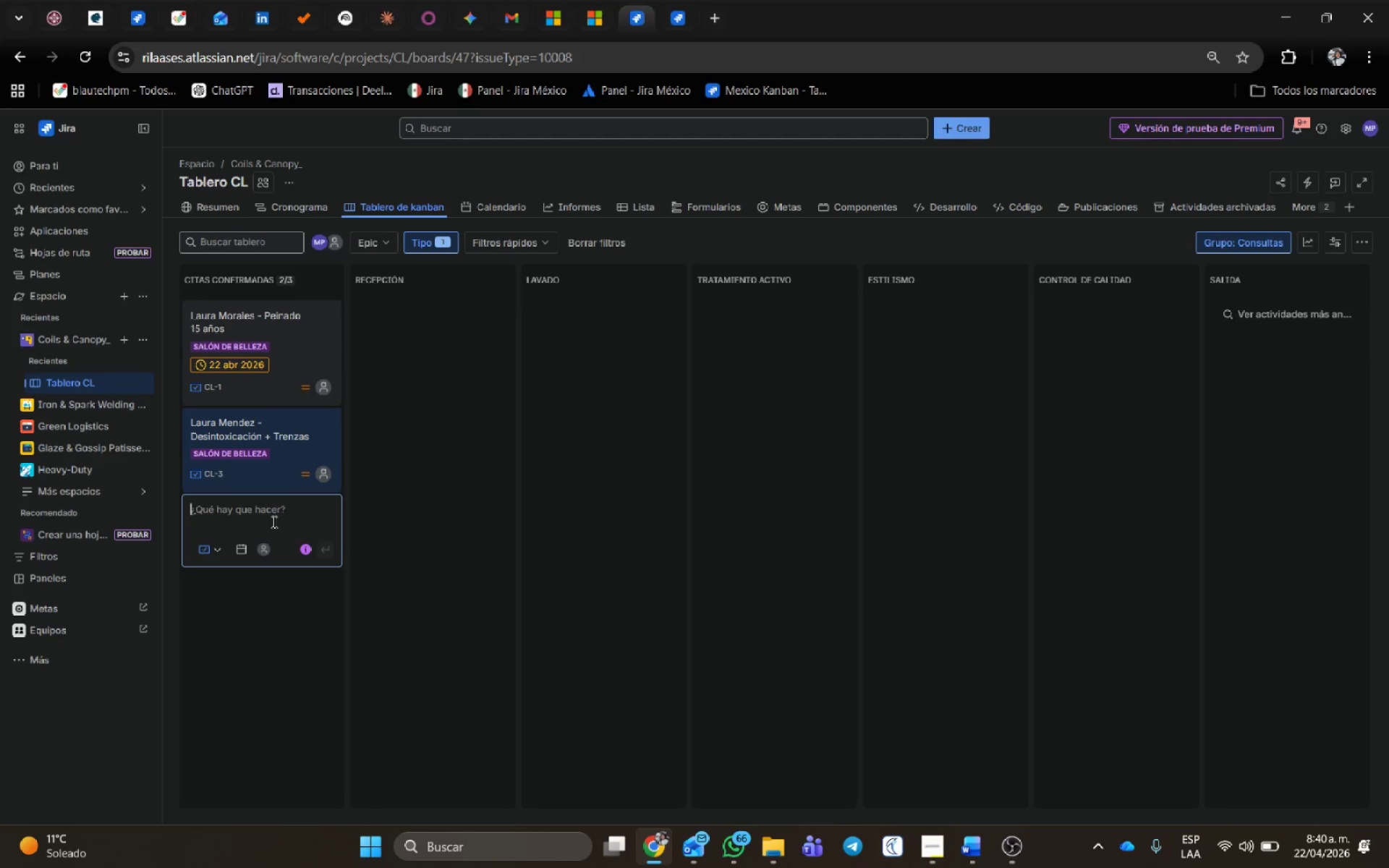 
type(Ana Victoria - )
 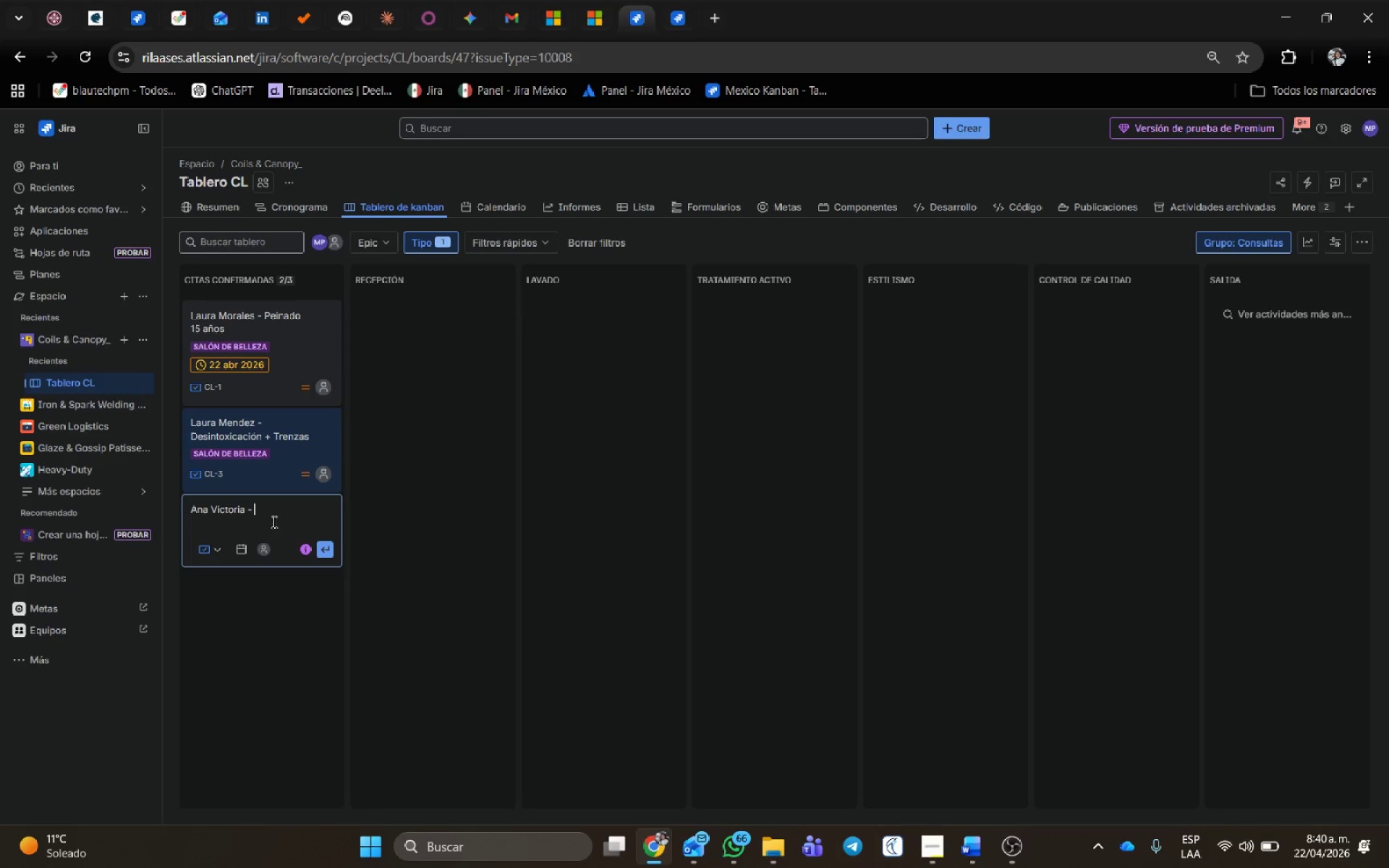 
wait(7.34)
 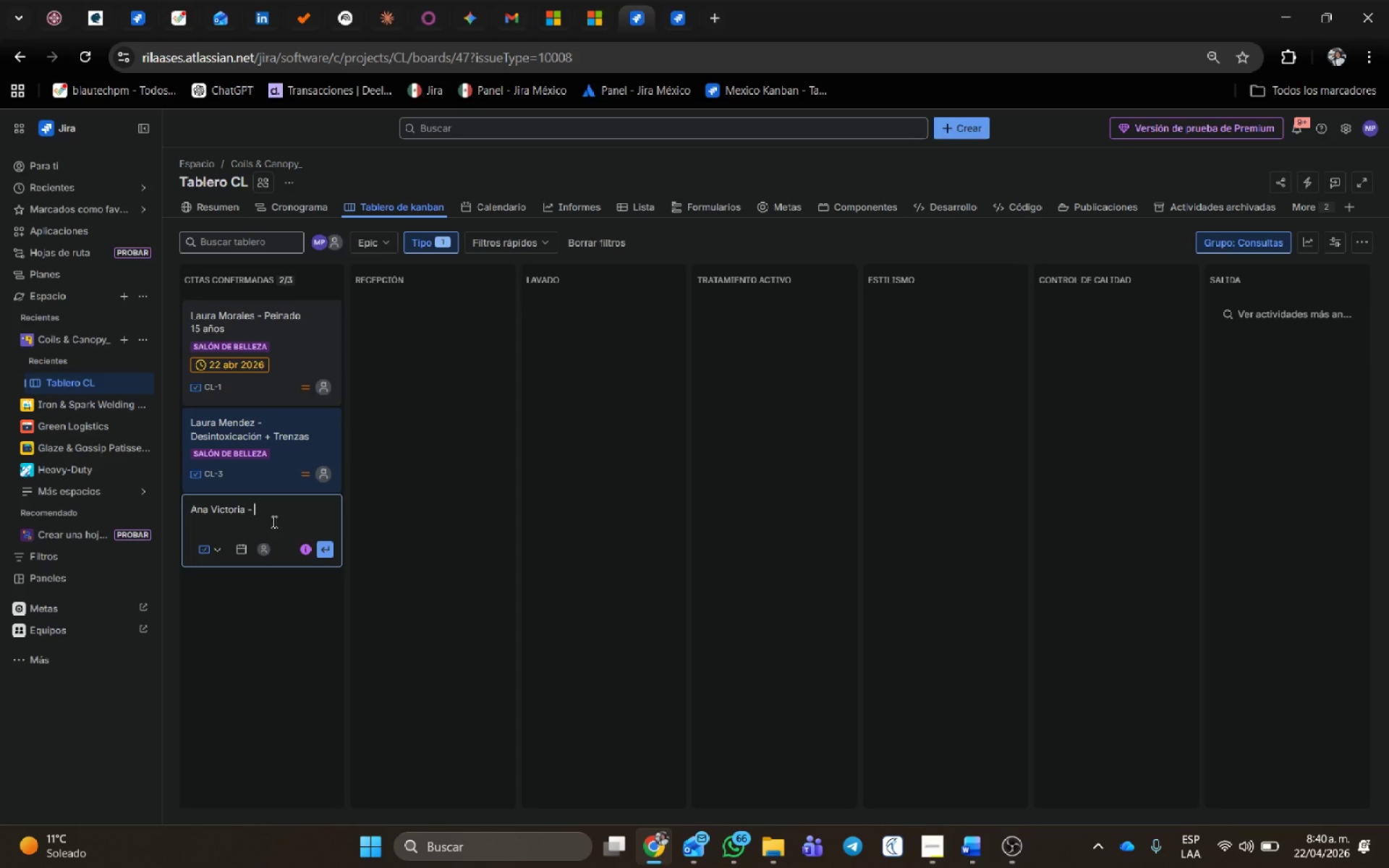 
type( Boda)
 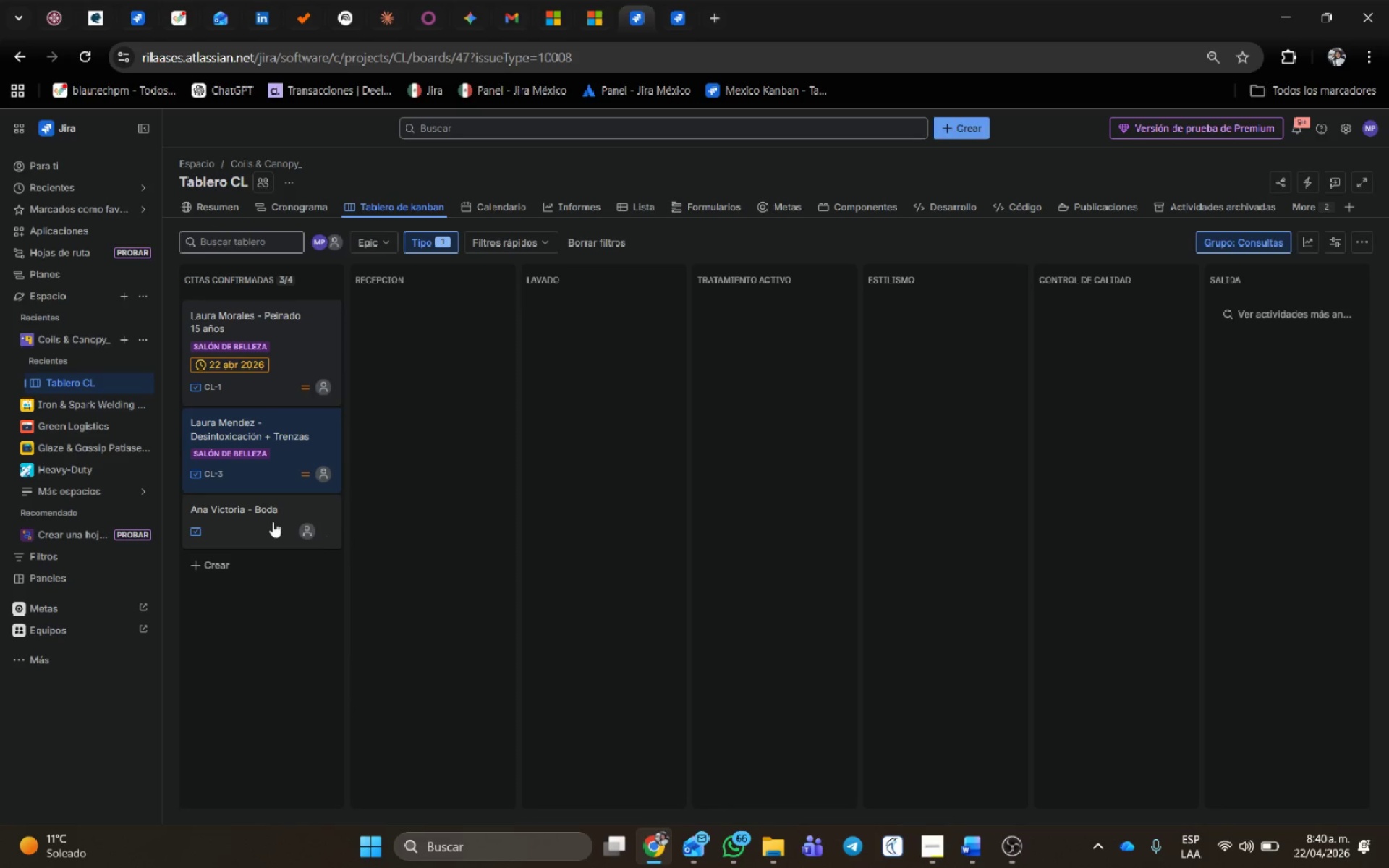 
 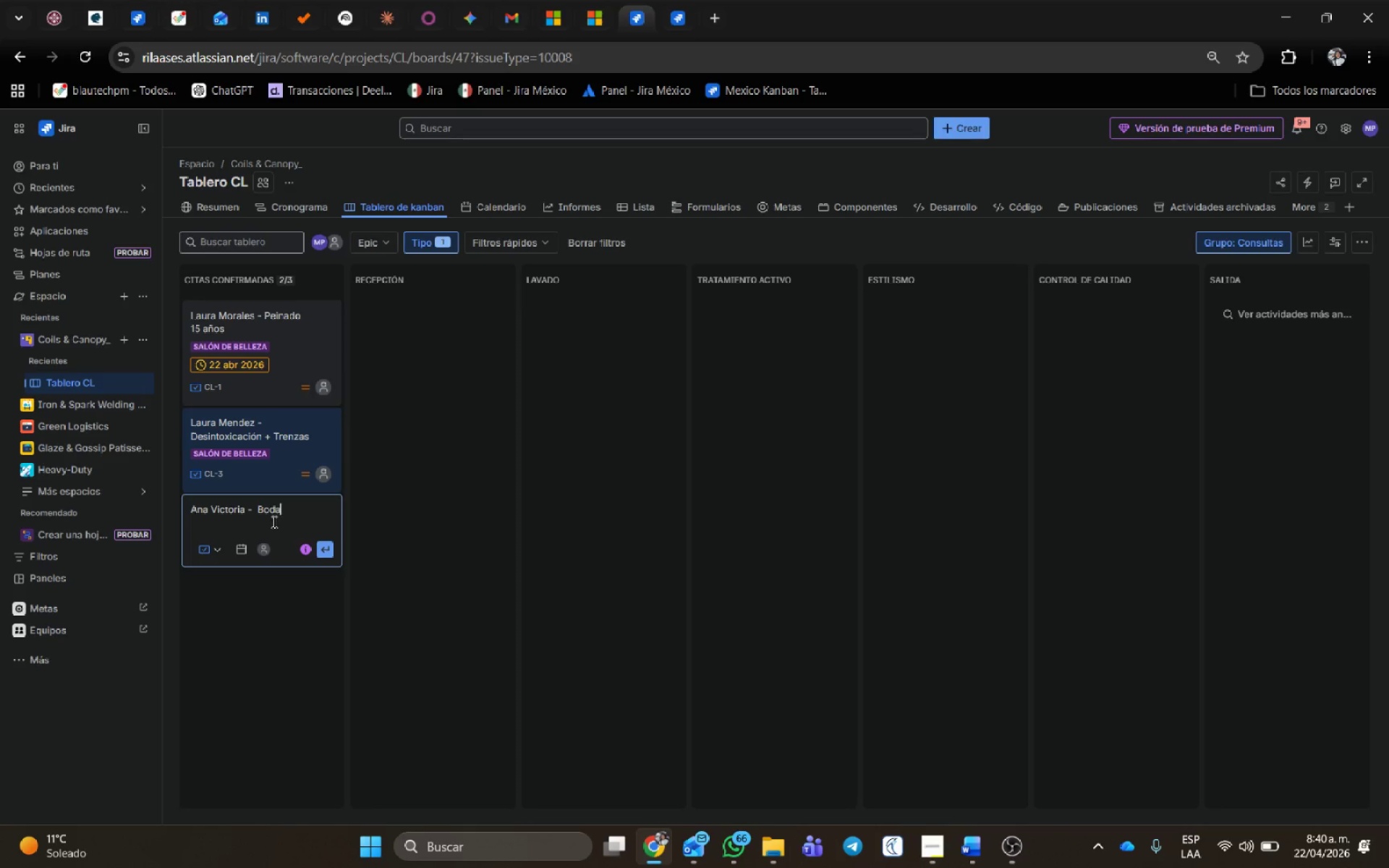 
key(Enter)
 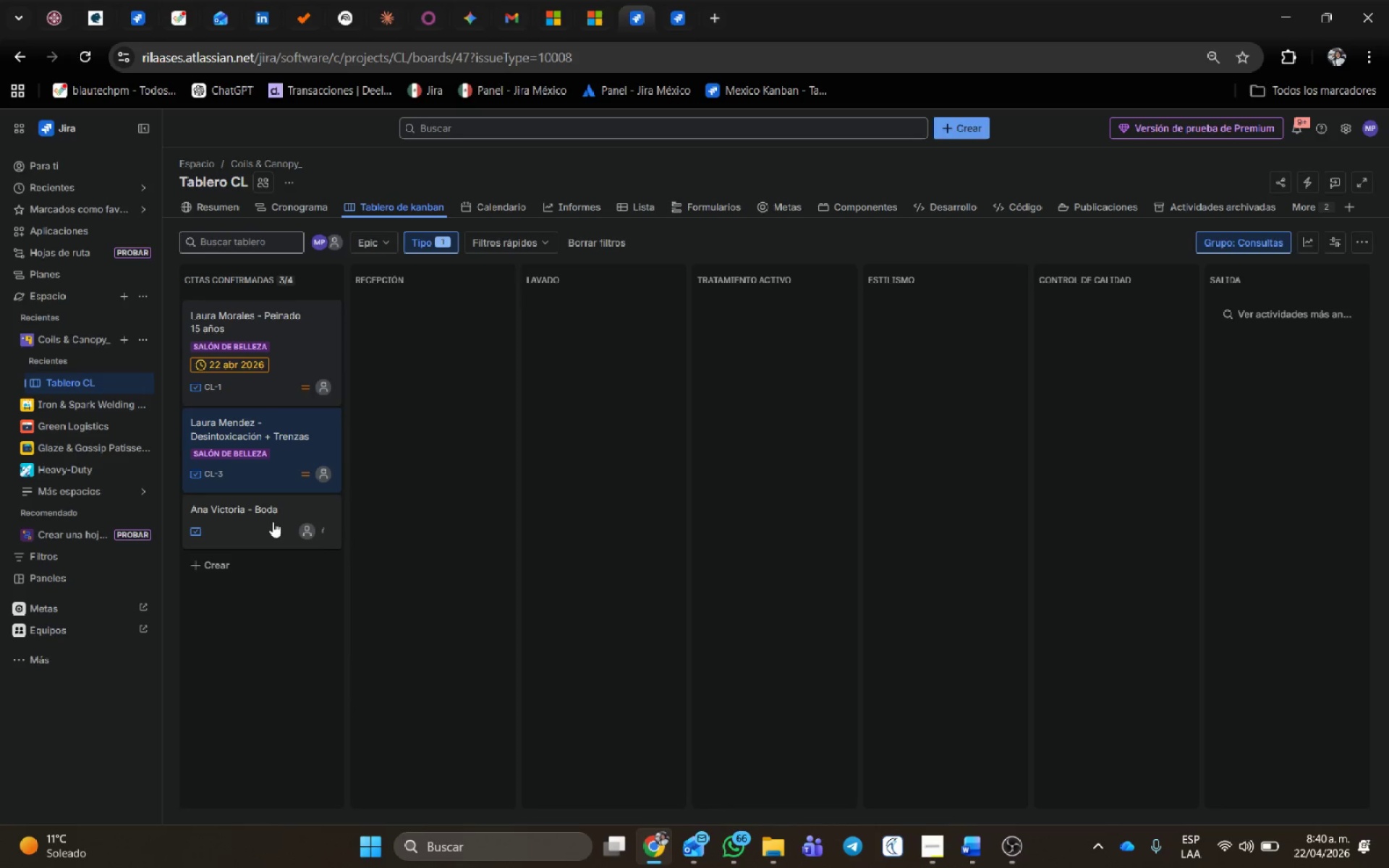 
mouse_move([268, 403])
 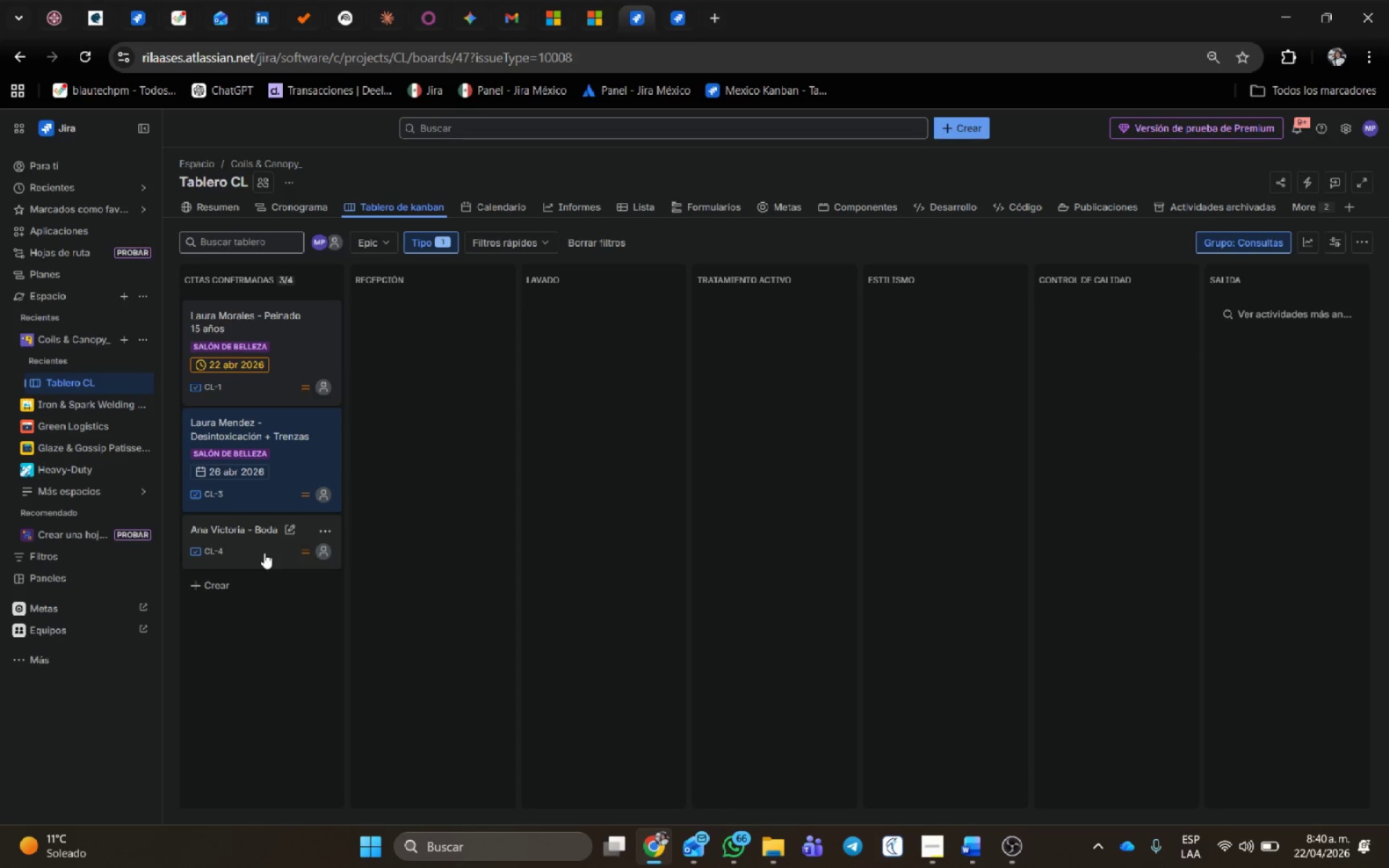 
left_click([264, 553])
 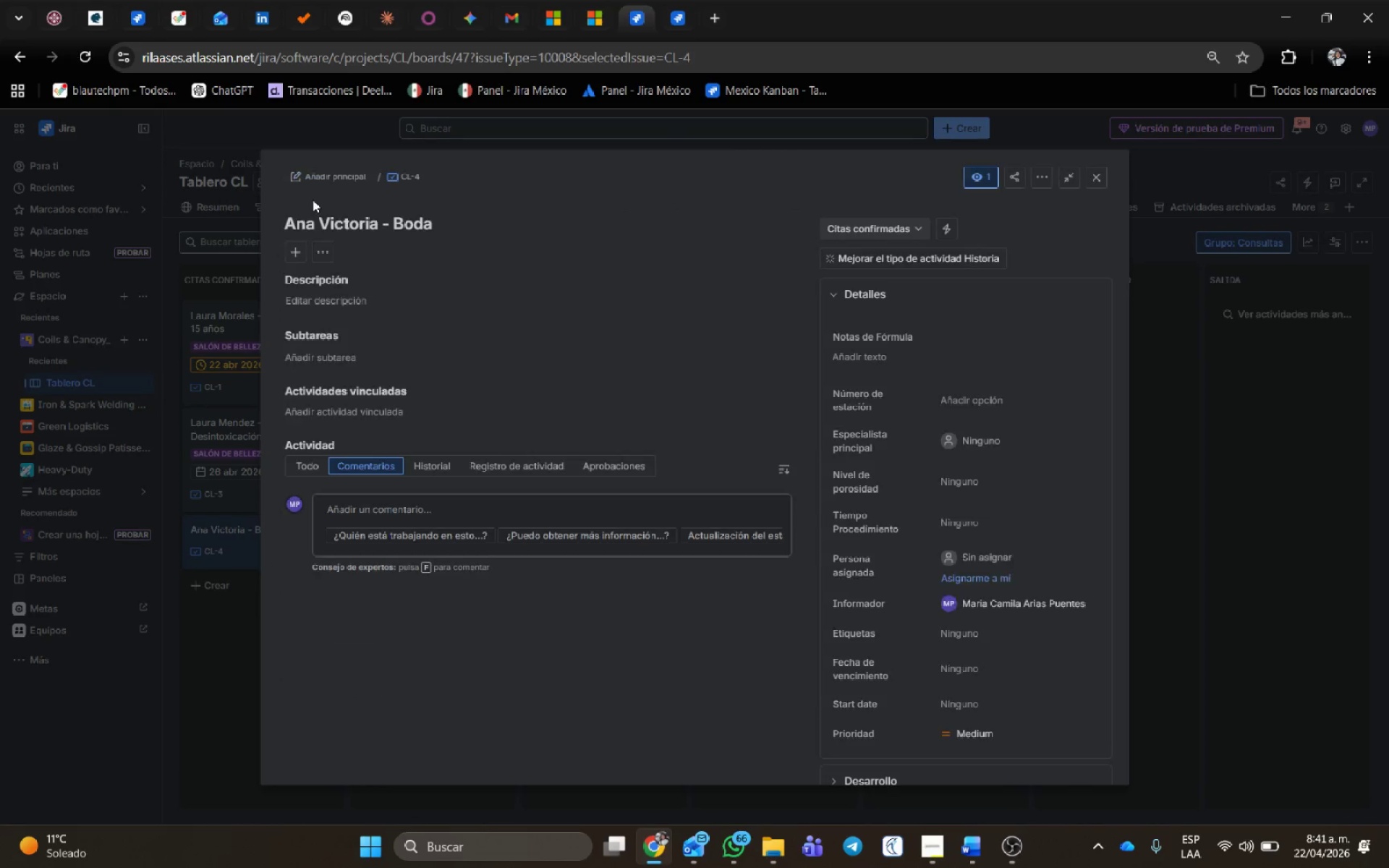 
left_click([315, 174])
 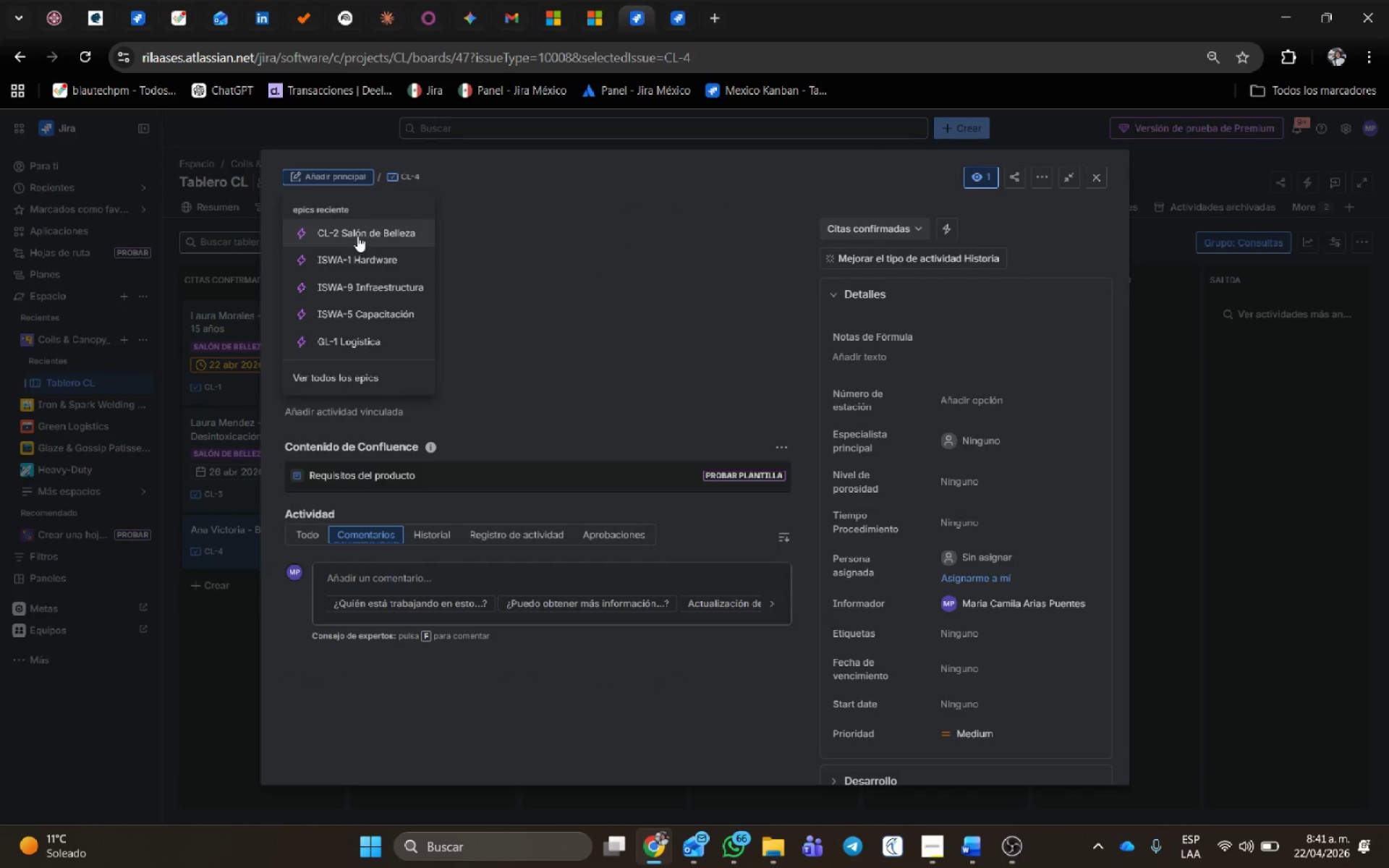 
left_click([357, 236])
 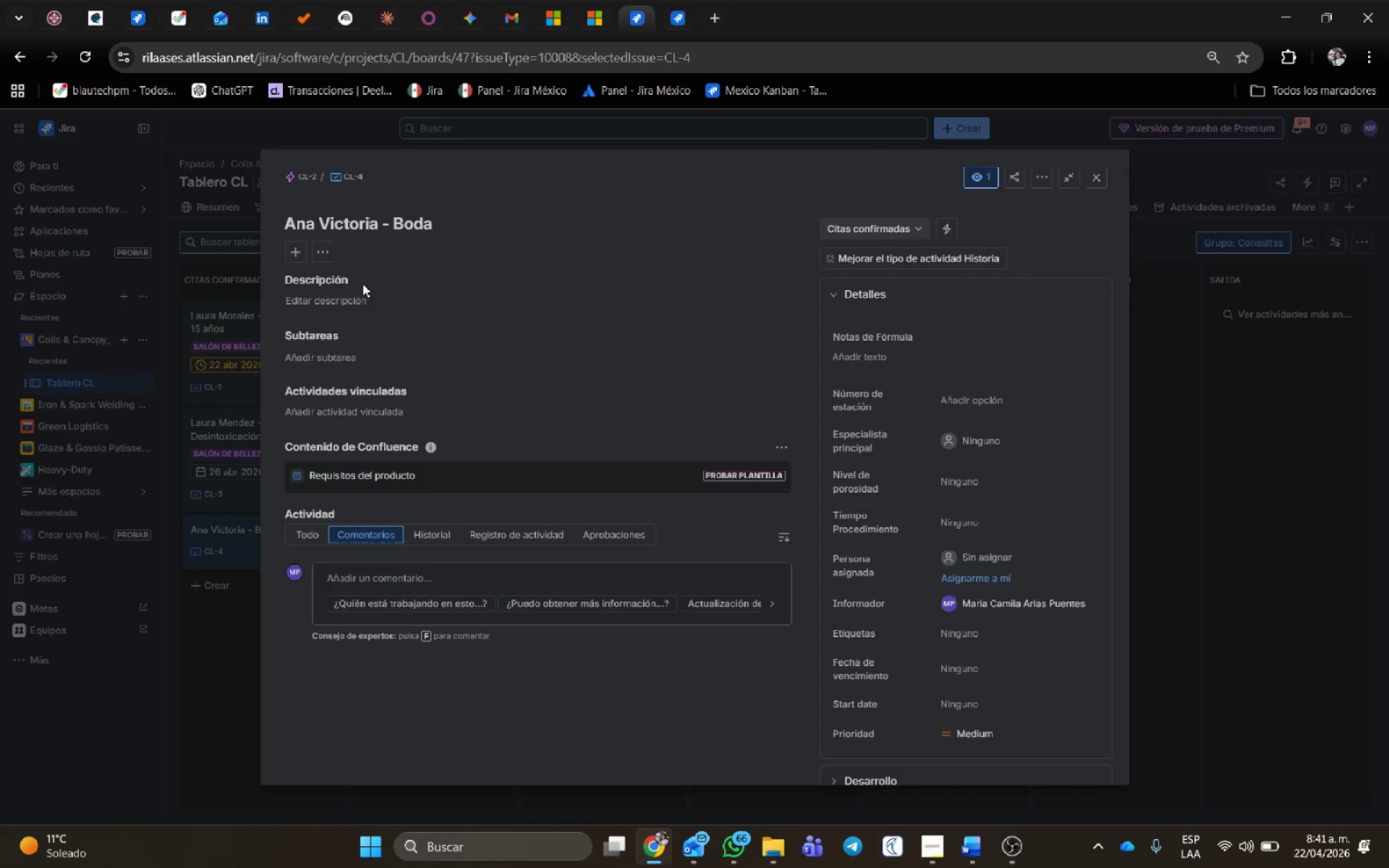 
left_click([348, 299])
 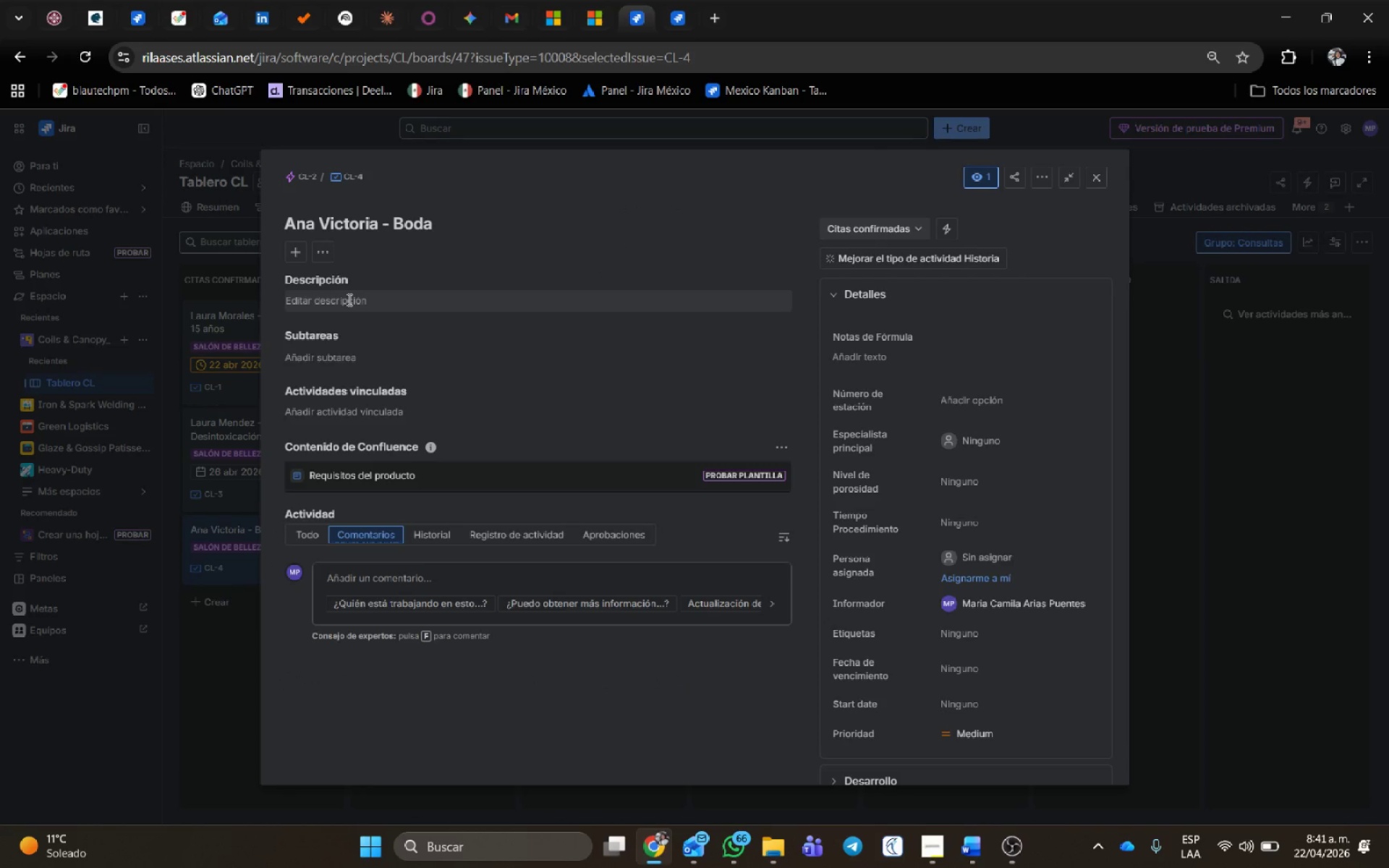 
type(Pac d)
key(Backspace)
key(Backspace)
type(k)
key(Backspace)
type(q)
key(Backspace)
key(Backspace)
type(quete de Novia. Incluye hidraca)
key(Backspace)
key(Backspace)
type(taci;on y peinado con accesorios dorados. )
 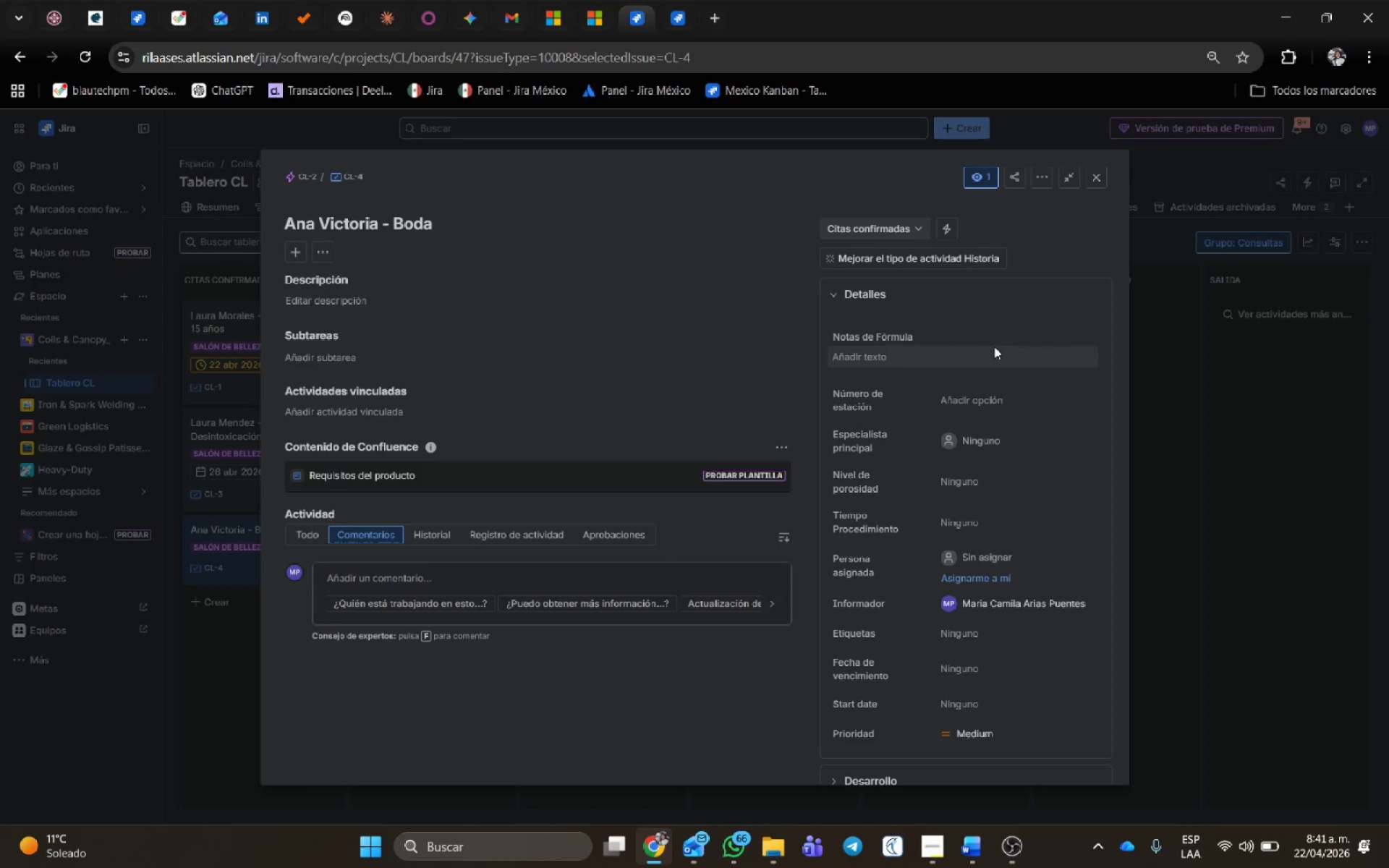 
left_click([980, 354])
 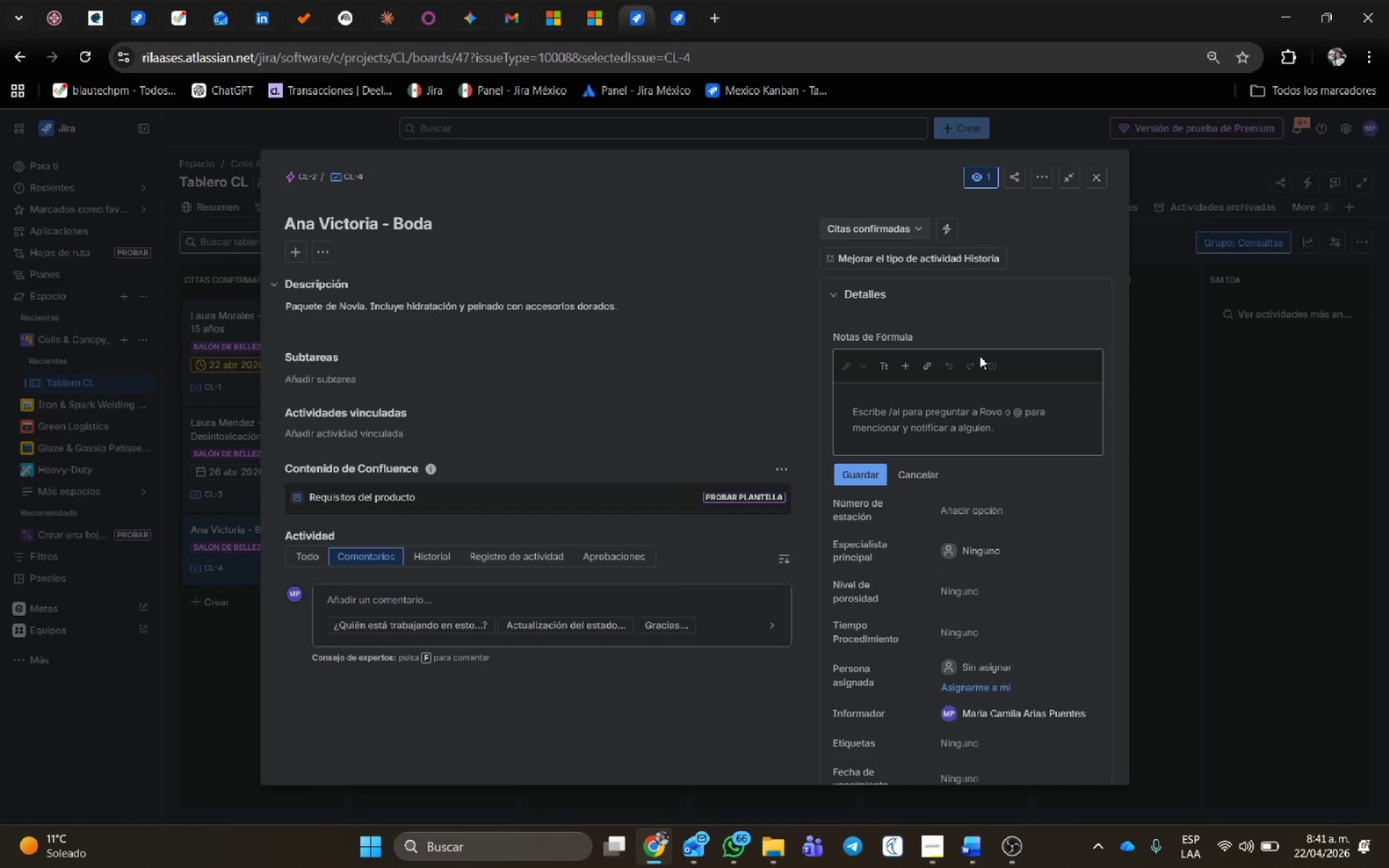 
type(Usar protector de calor)
 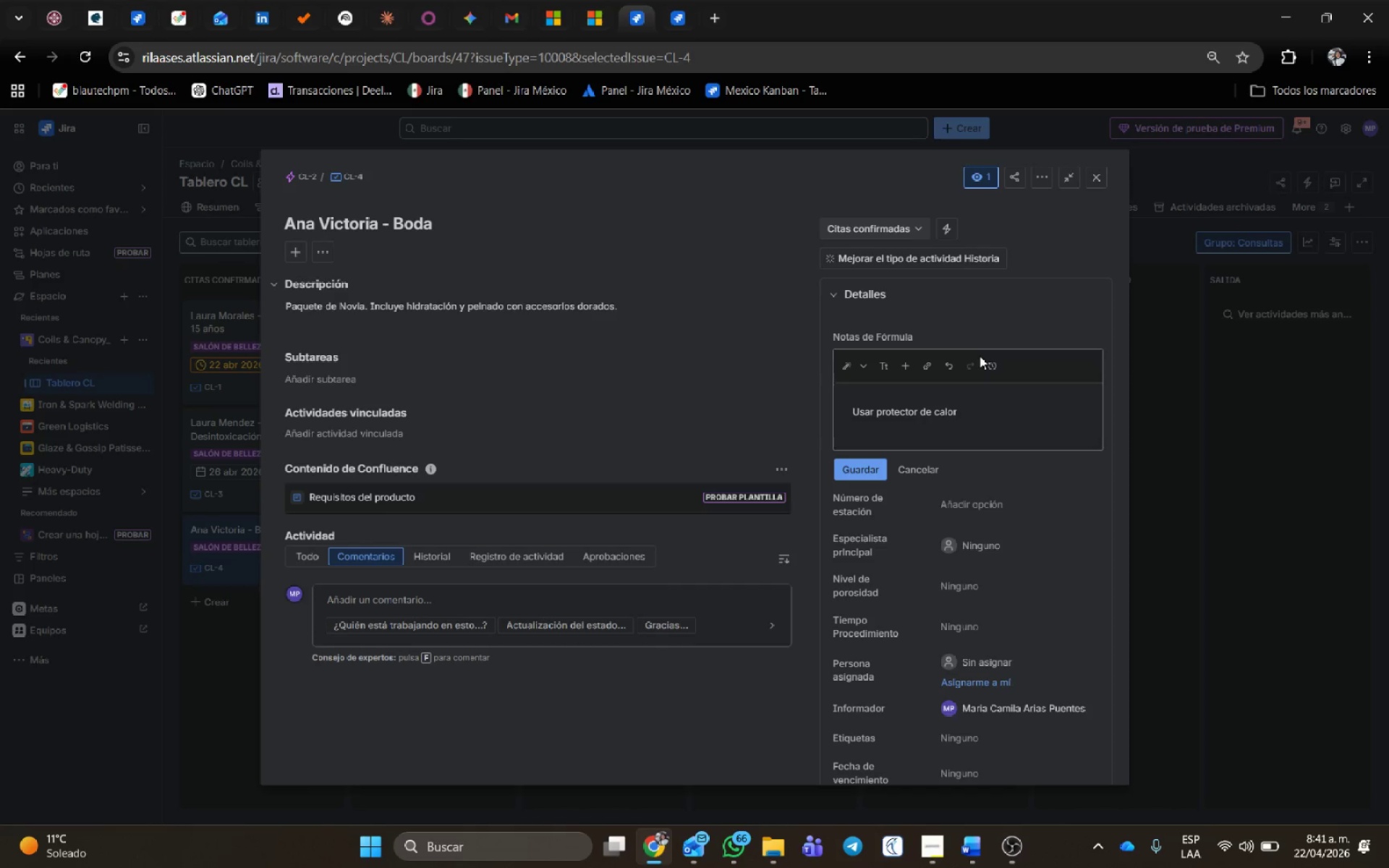 
type( sin siliconas y gel de linaza artesanal.)
 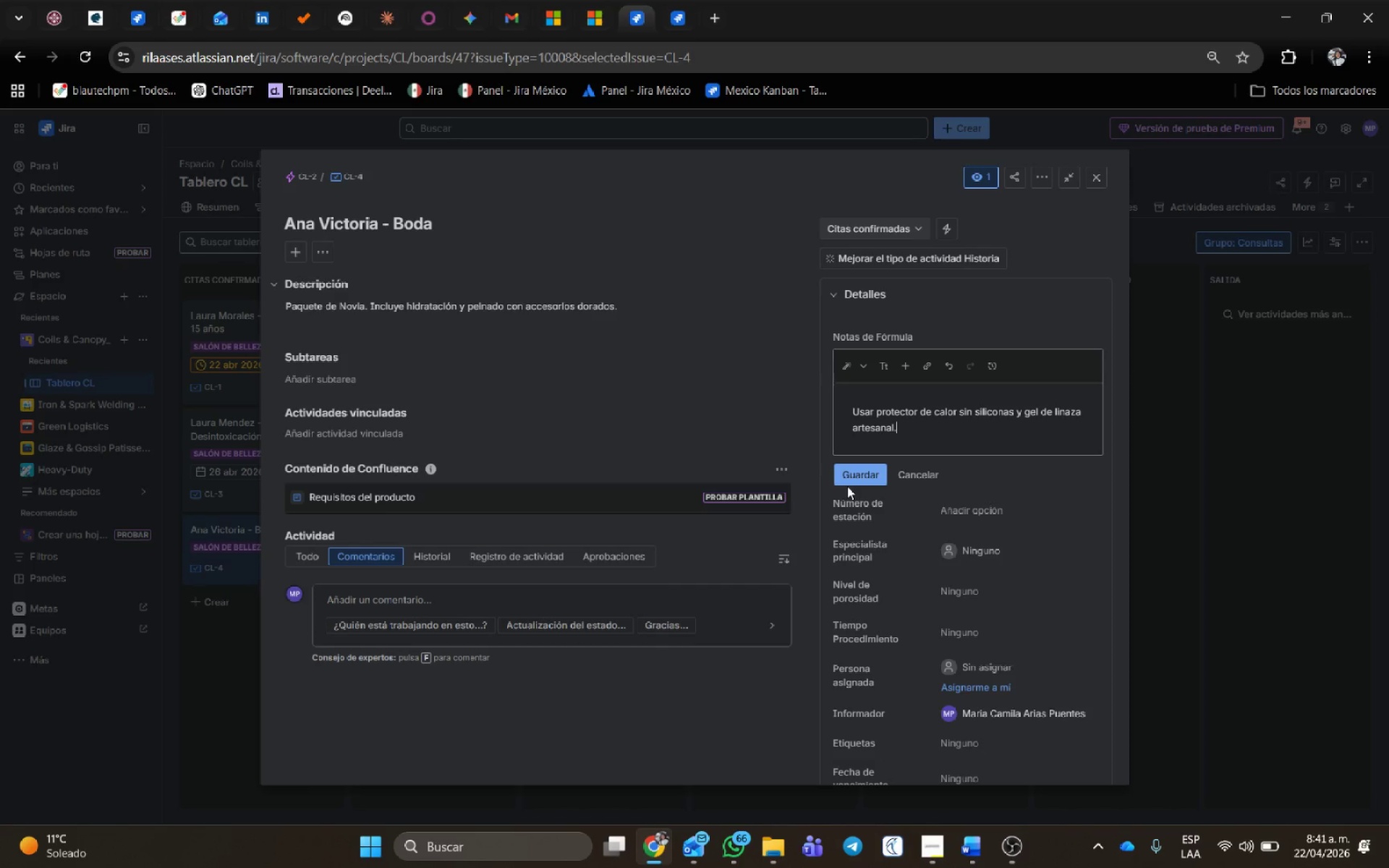 
left_click([851, 478])
 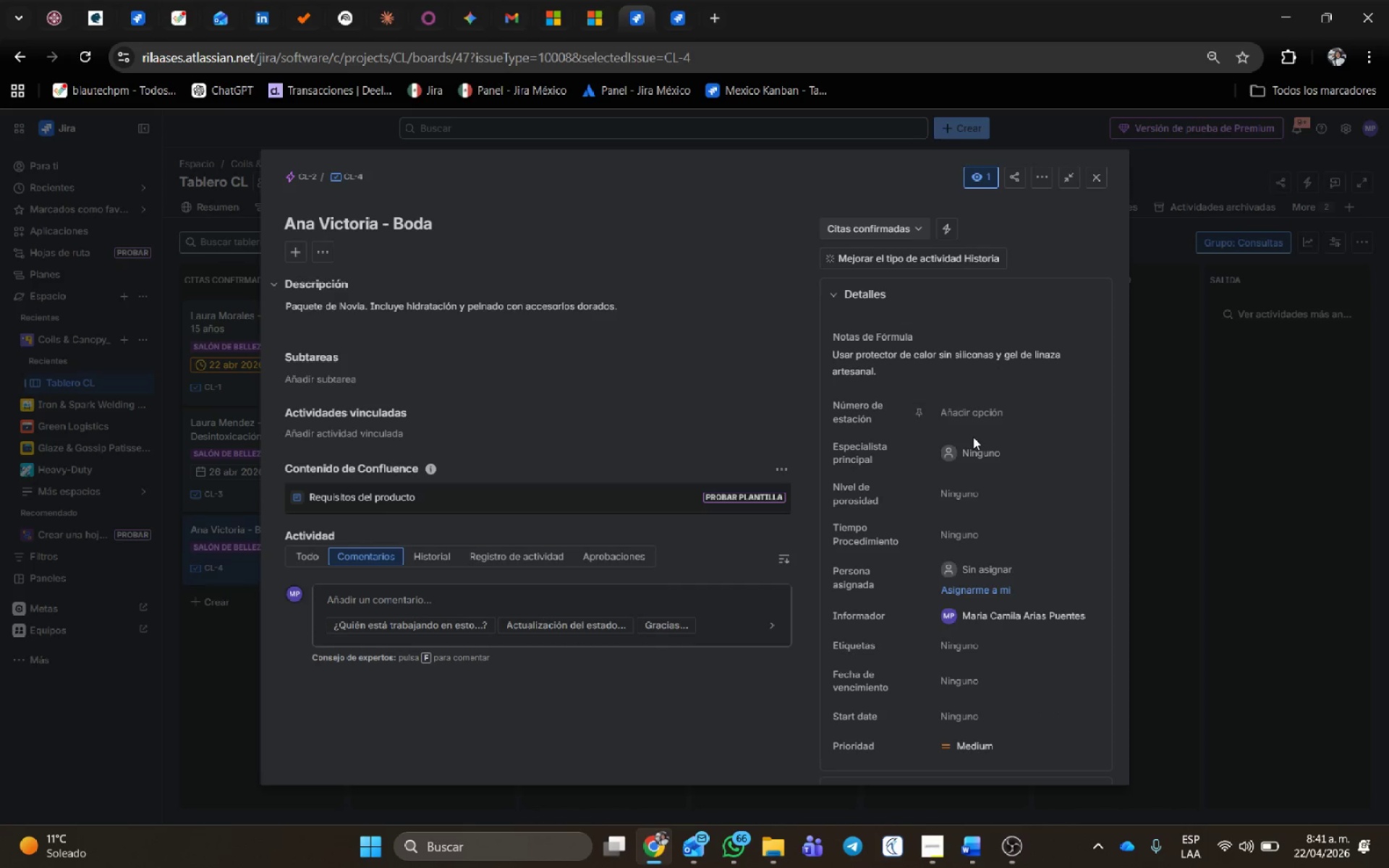 
left_click([975, 418])
 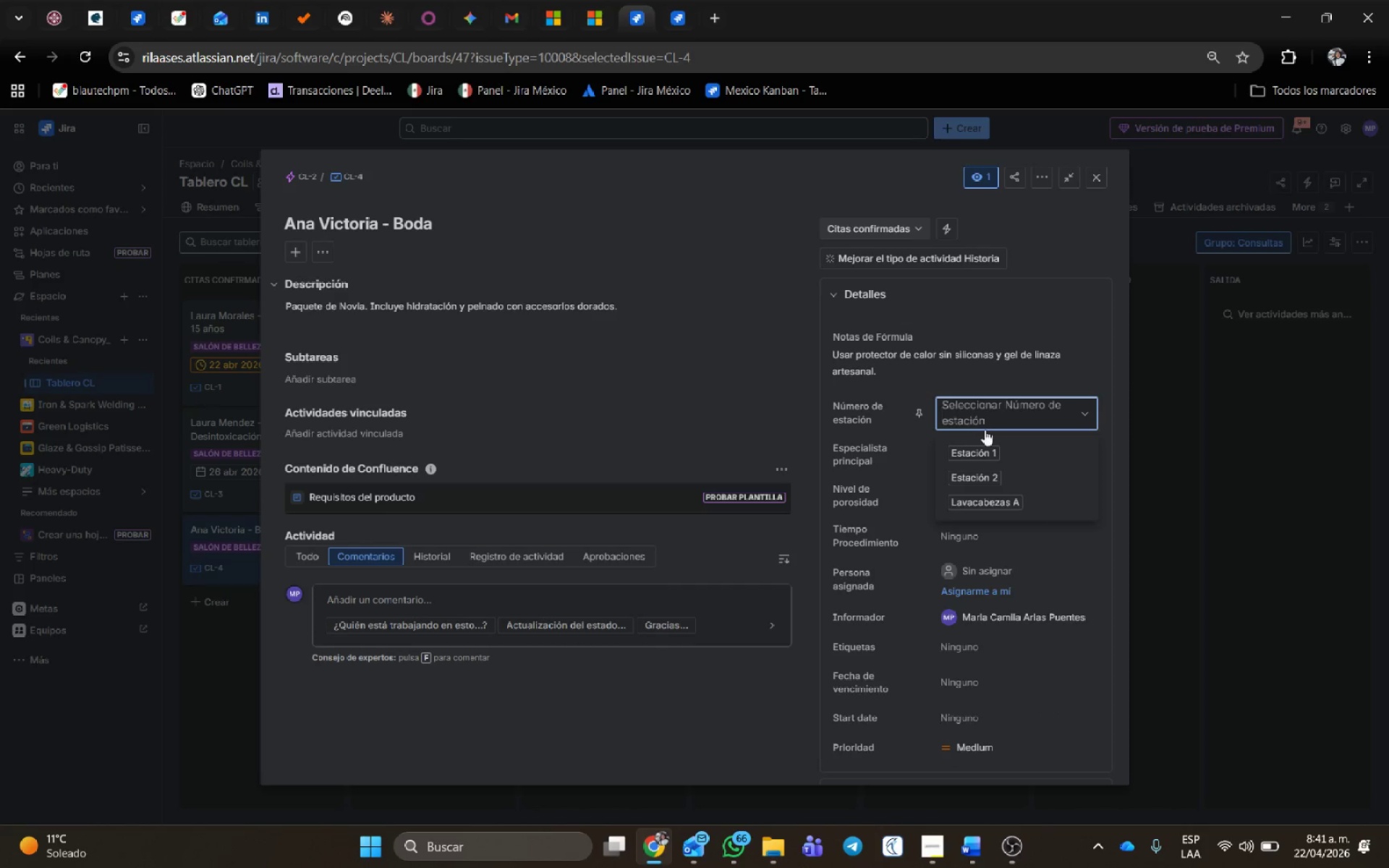 
left_click([987, 444])
 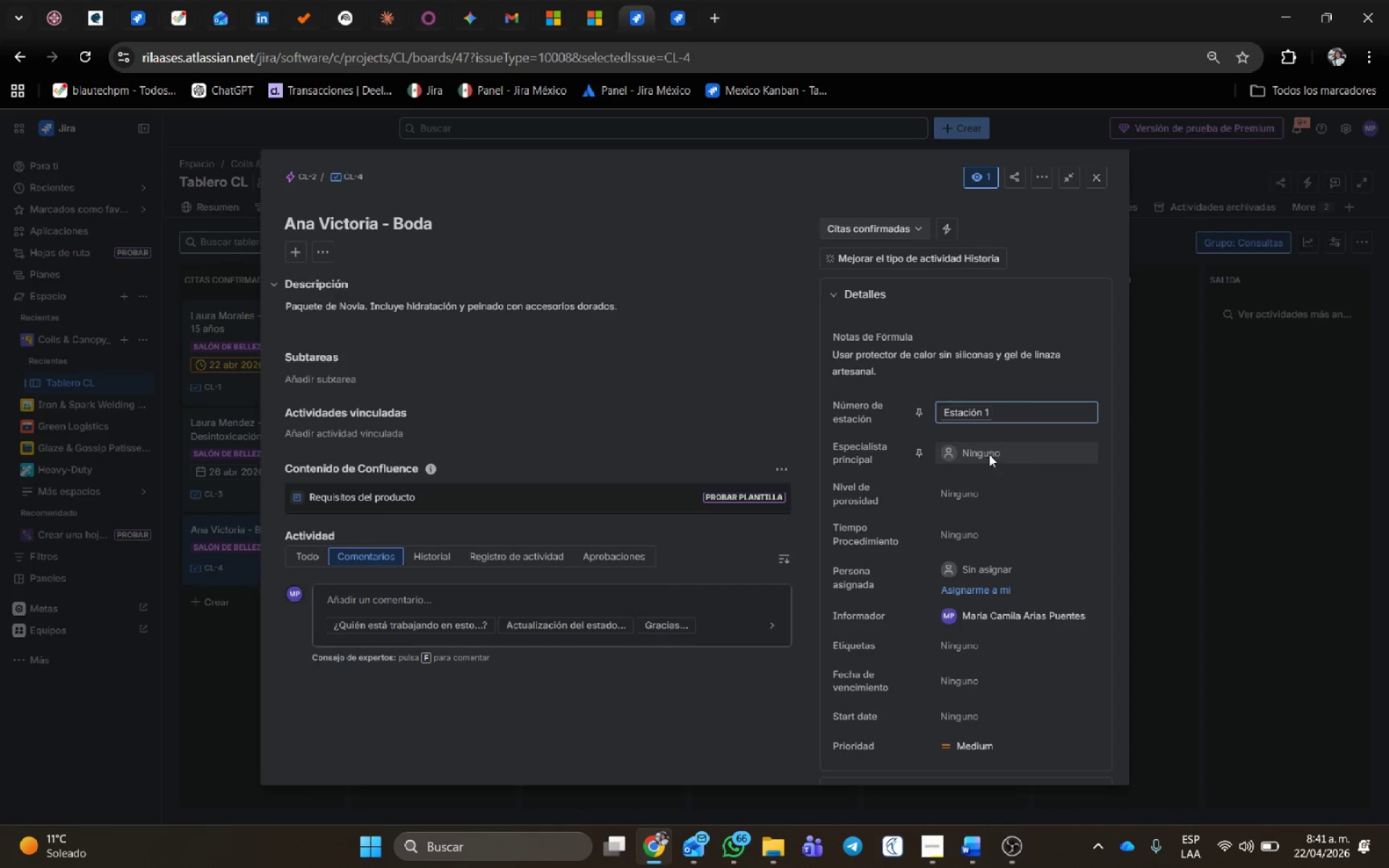 
left_click([990, 459])
 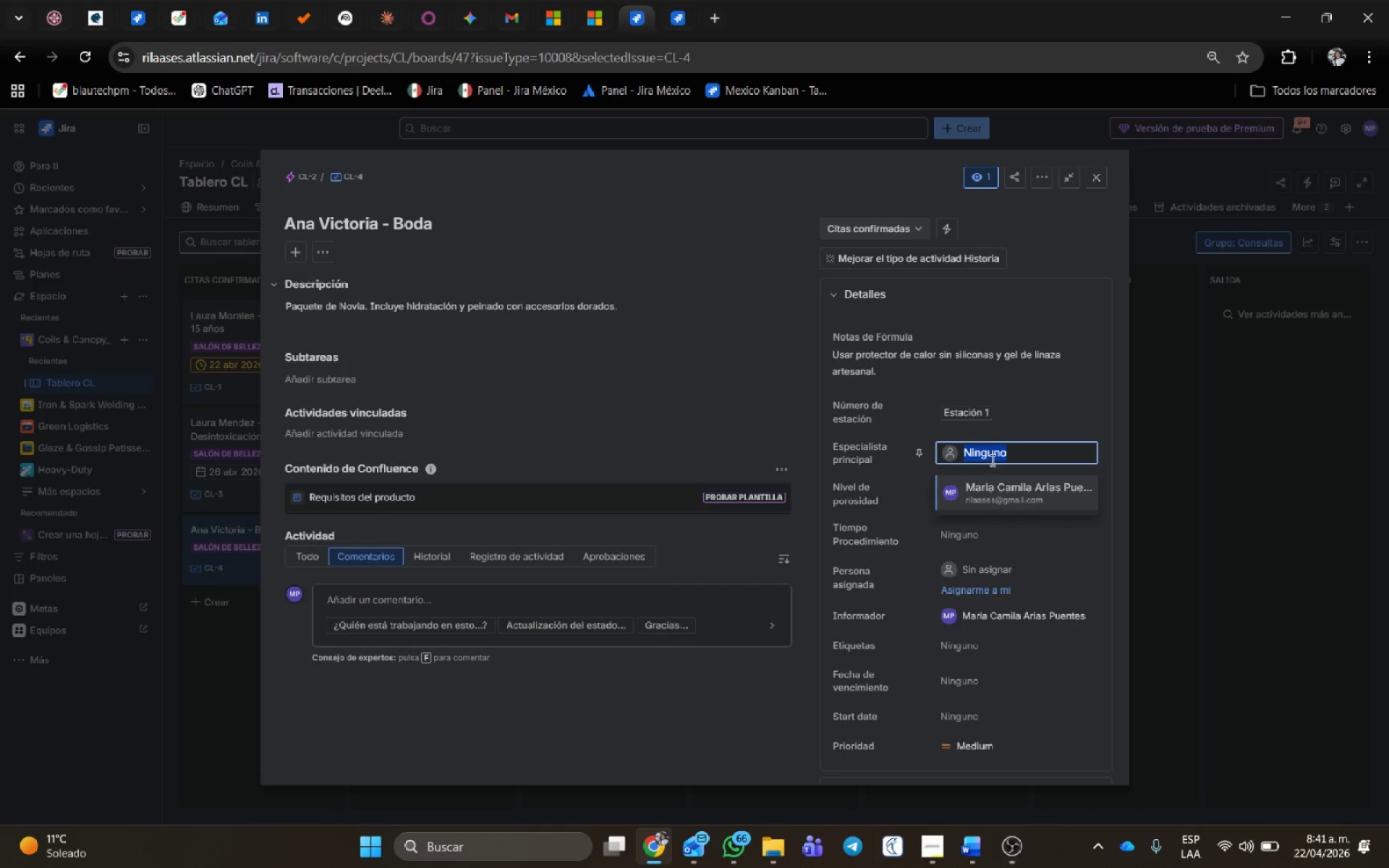 
left_click([998, 477])
 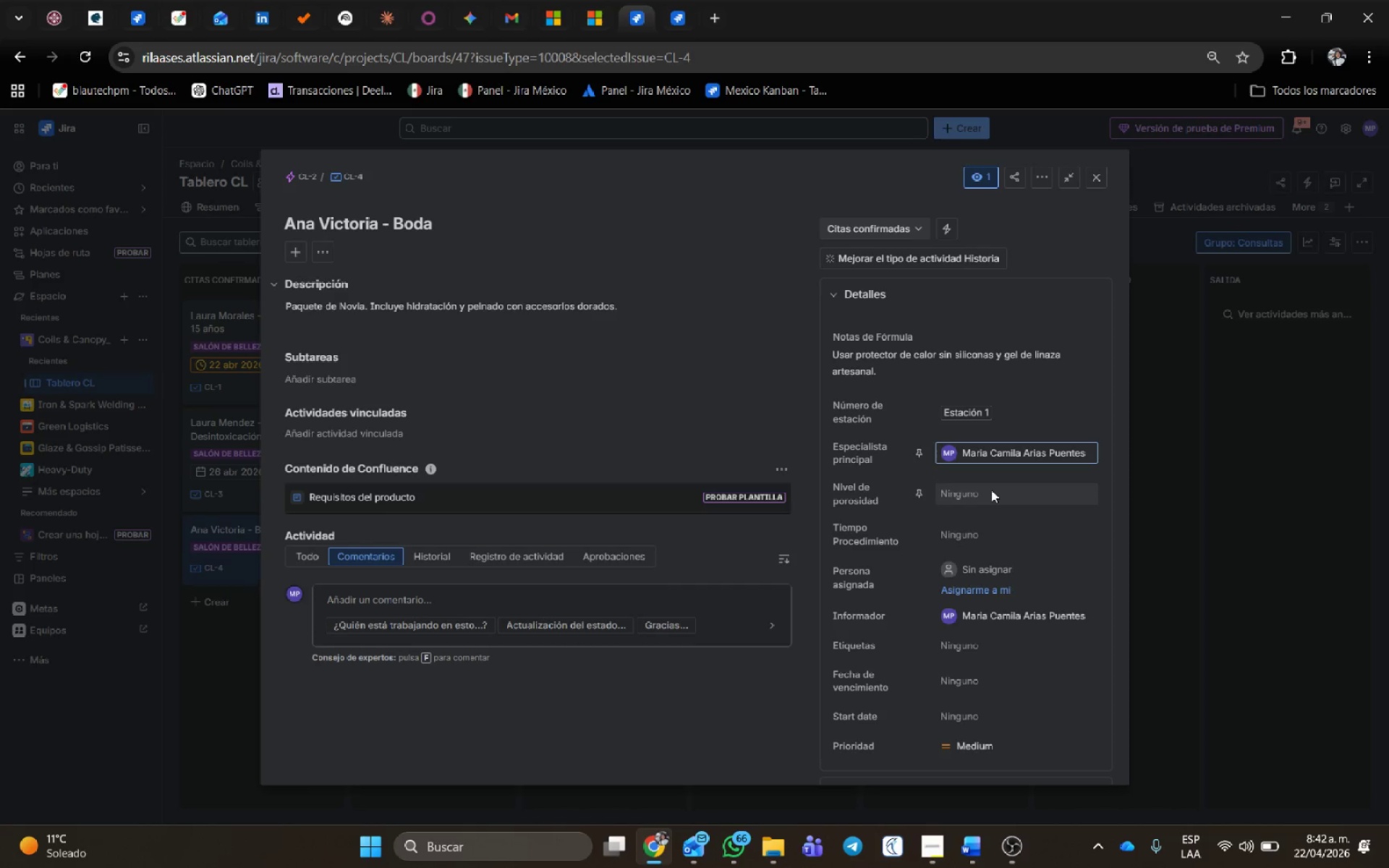 
left_click([991, 490])
 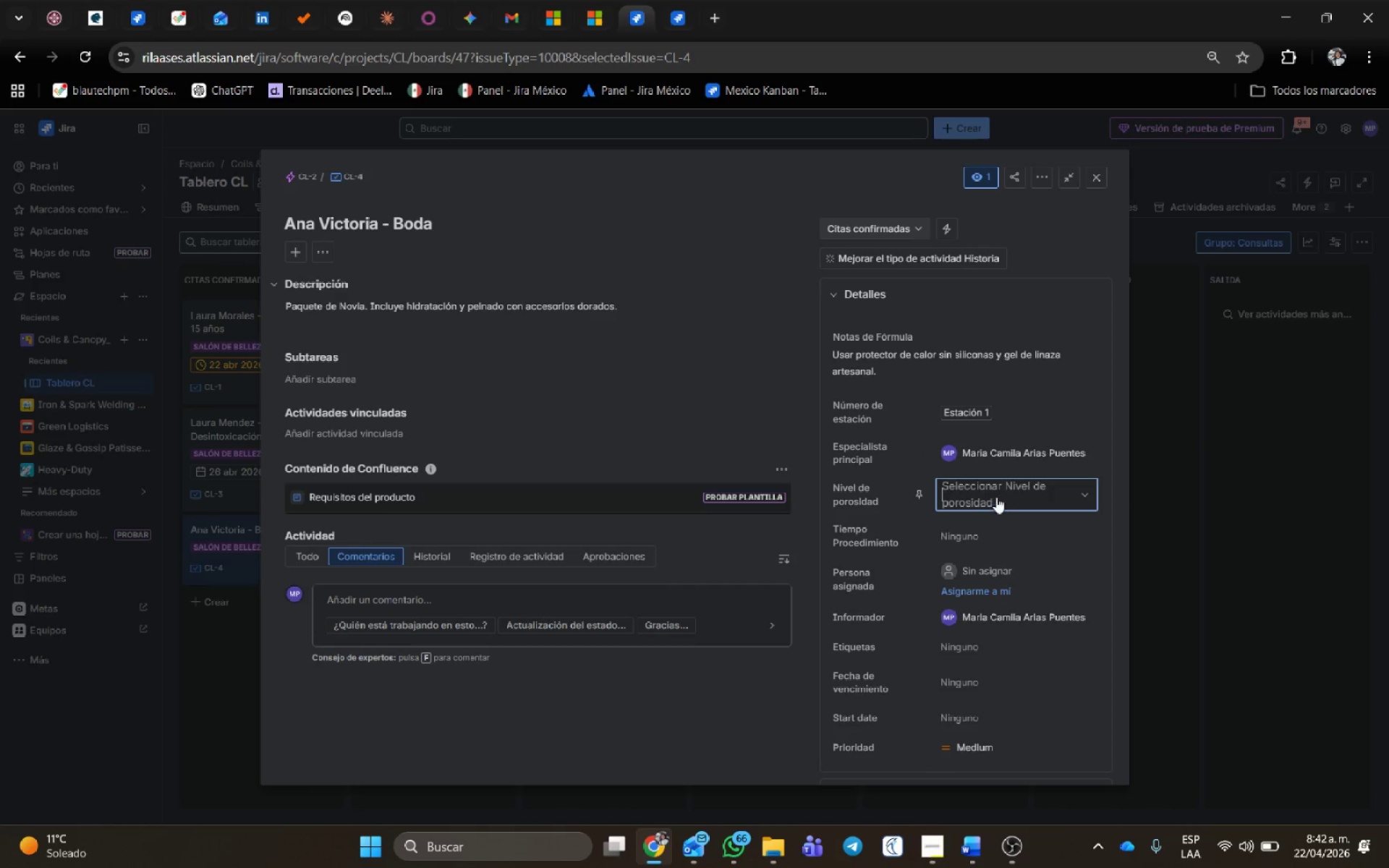 
left_click([994, 490])
 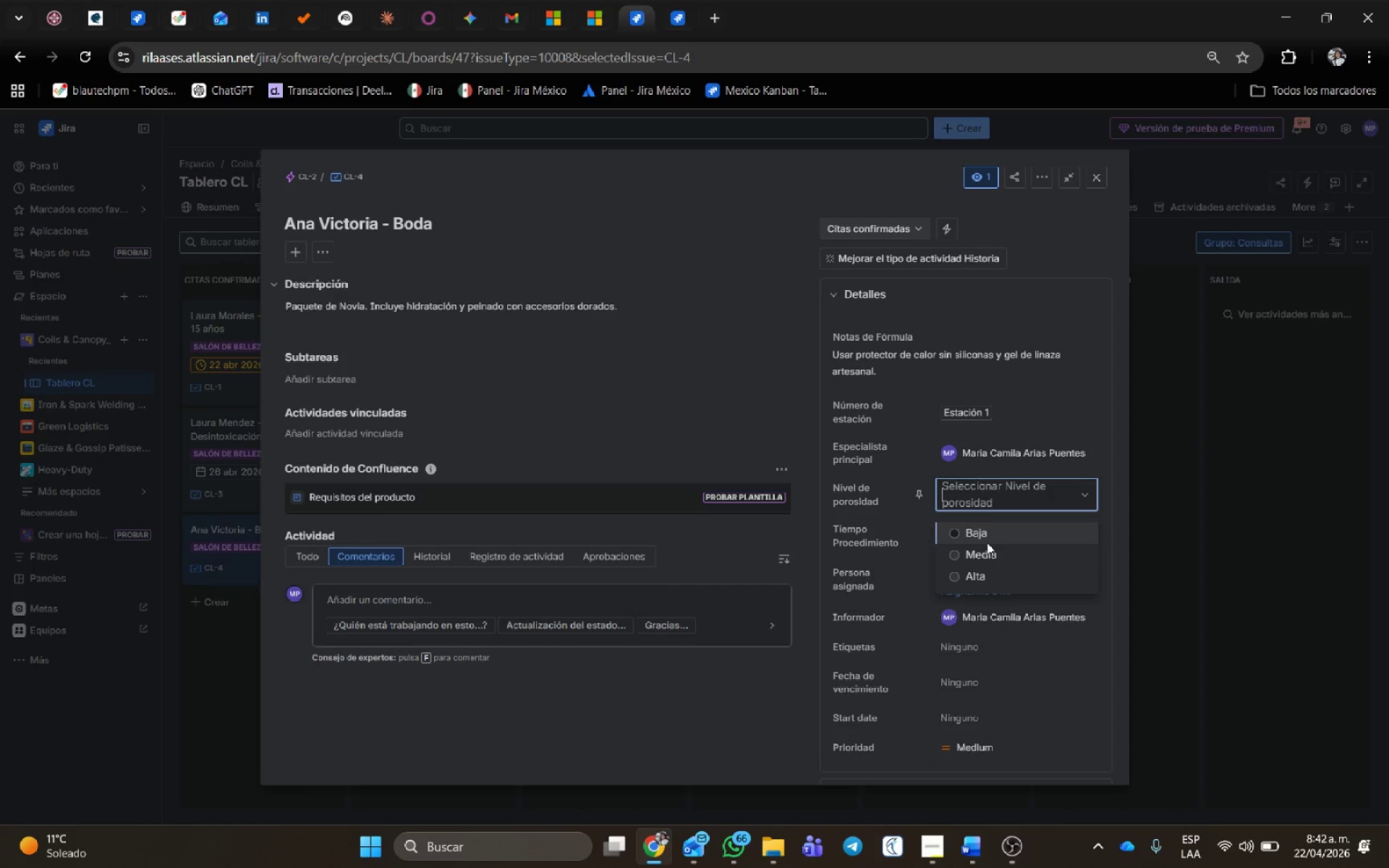 
left_click([984, 550])
 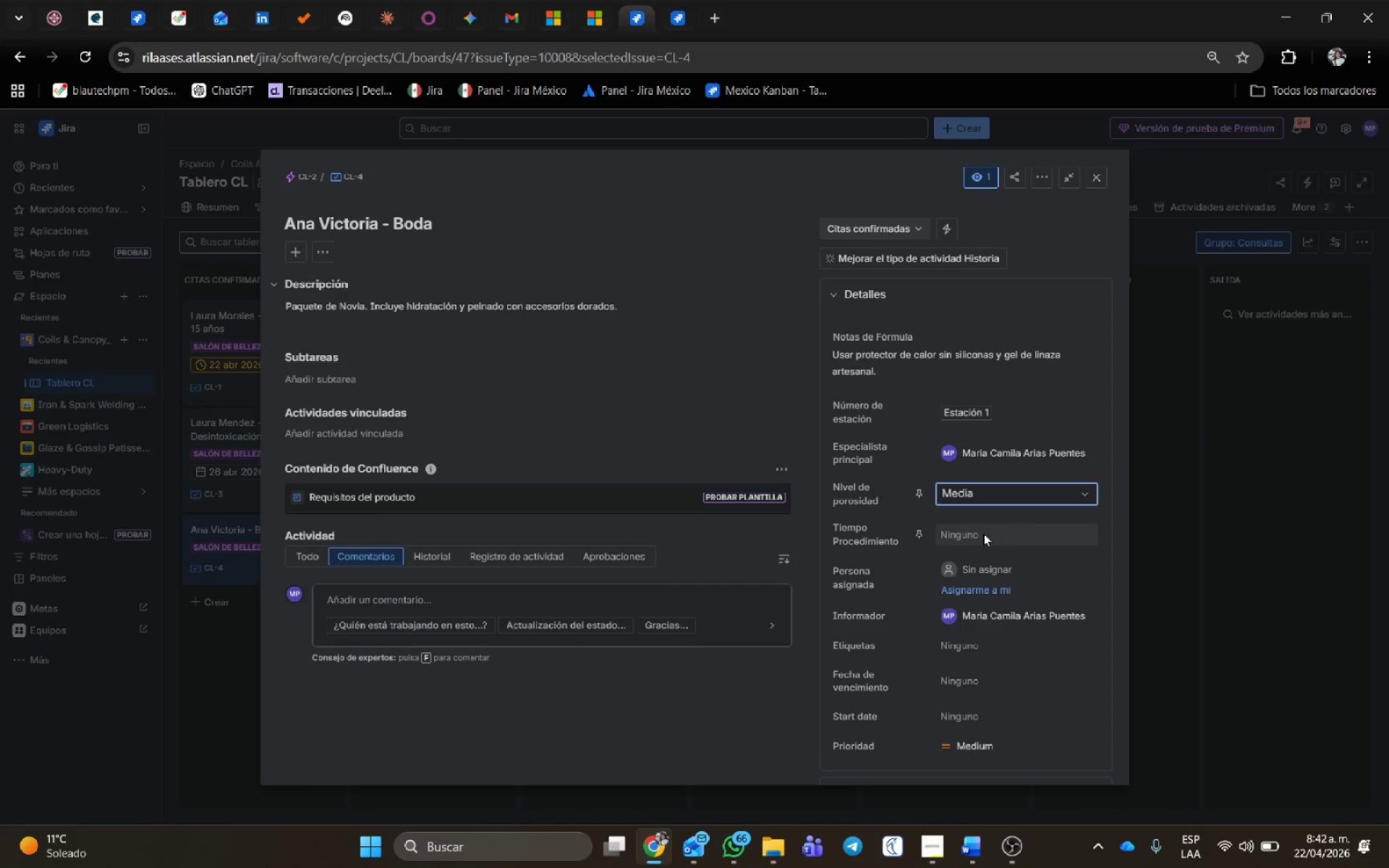 
left_click([983, 531])
 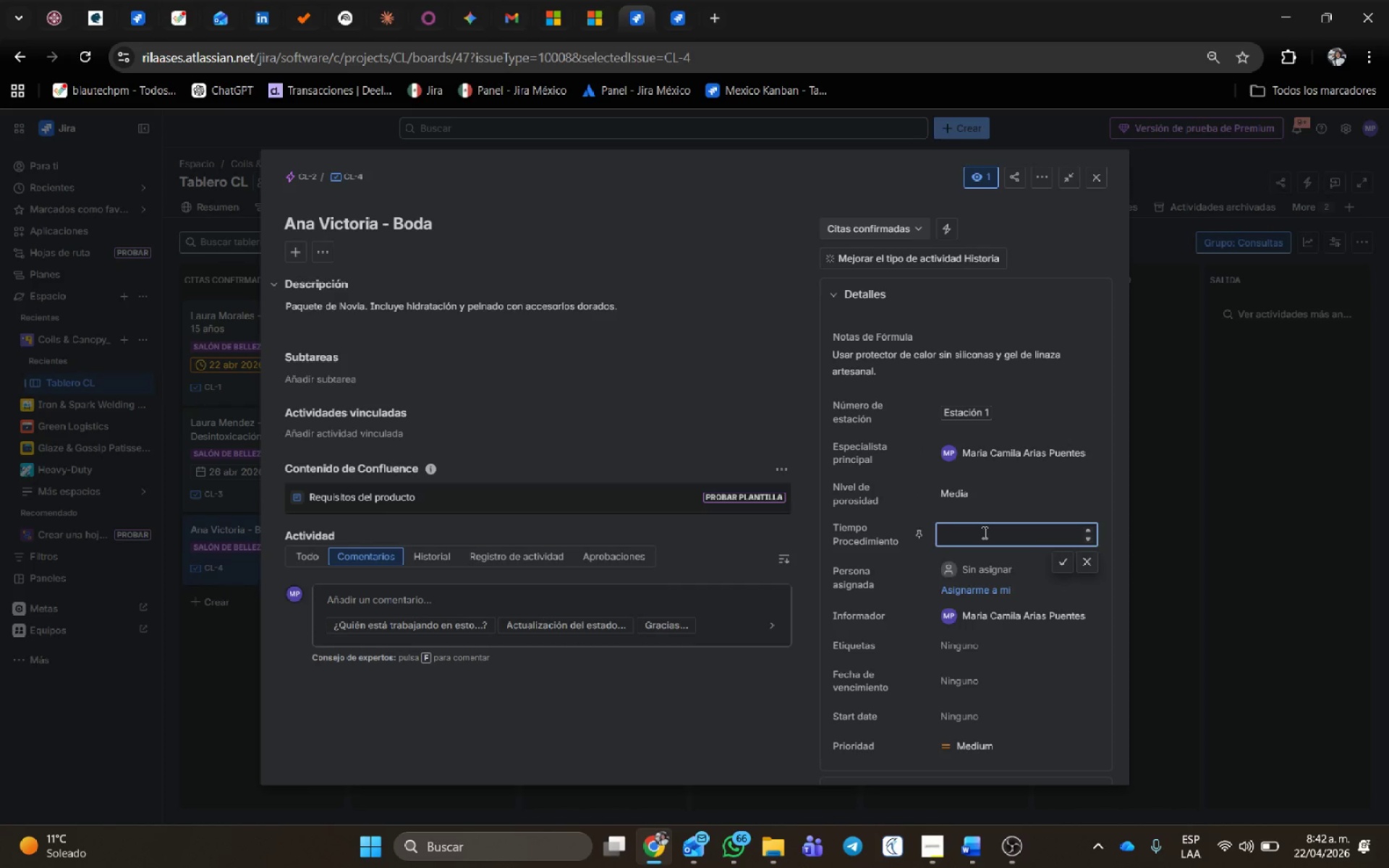 
key(Numpad3)
 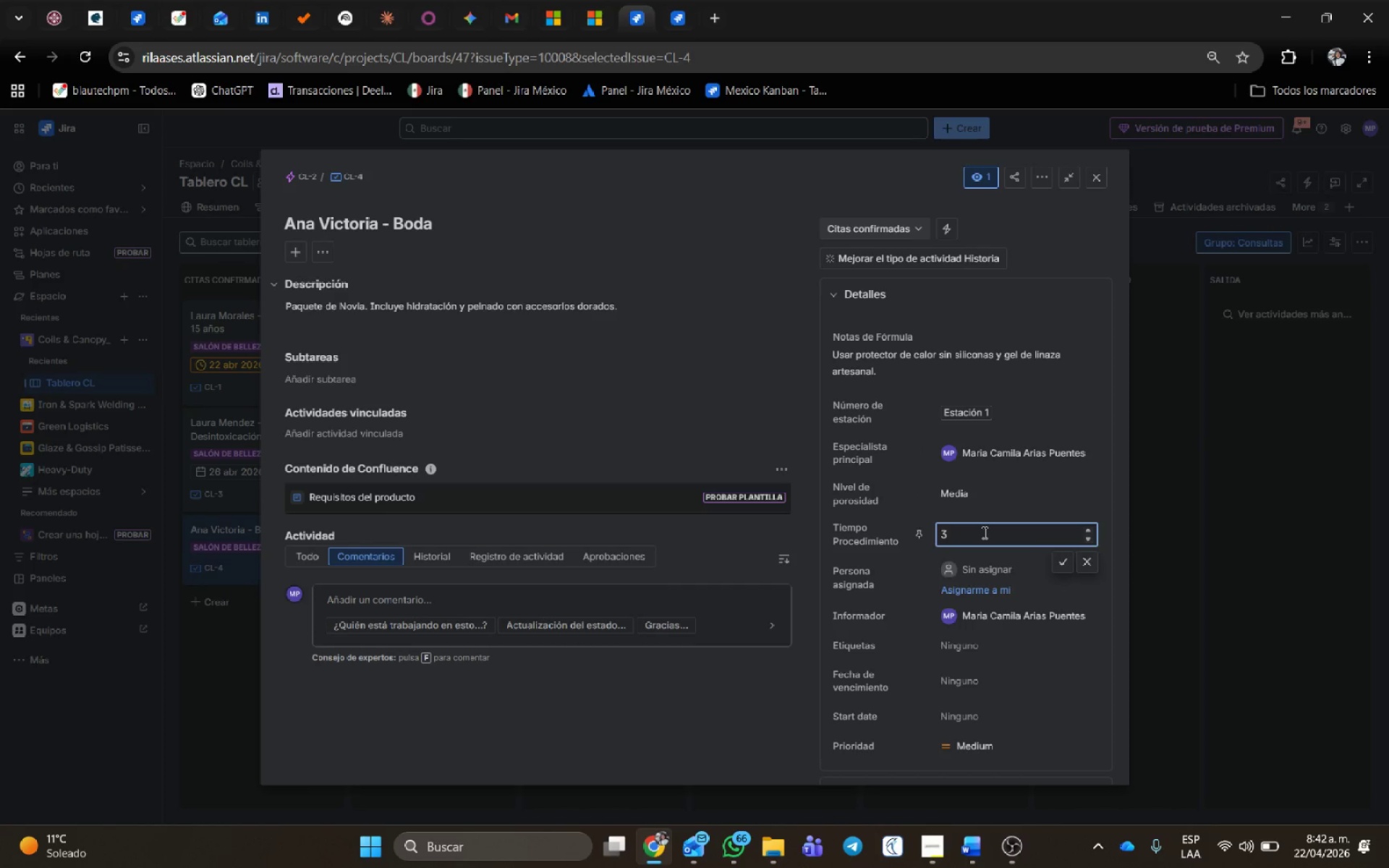 
key(Numpad0)
 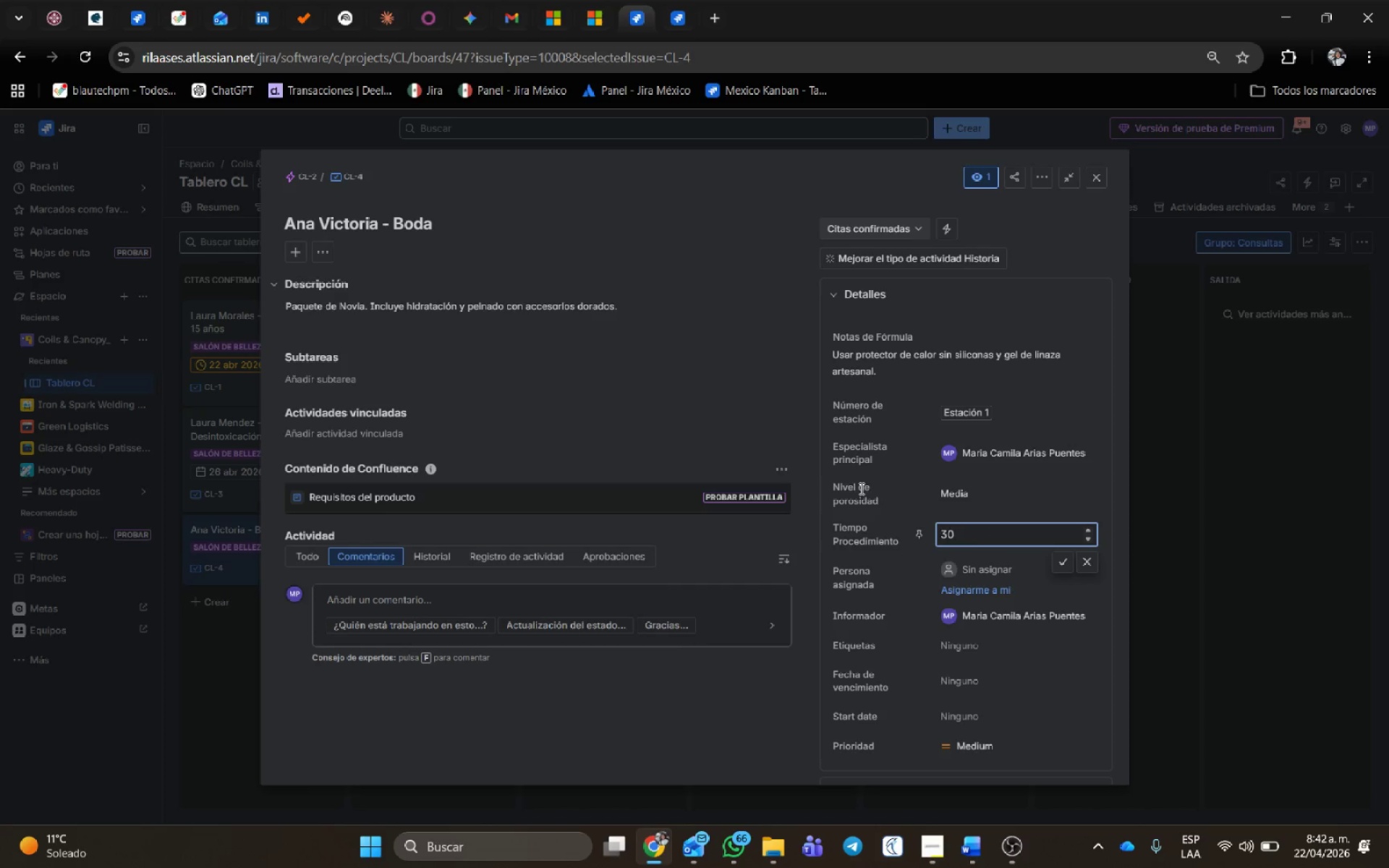 
scroll: coordinate [943, 612], scroll_direction: down, amount: 3.0
 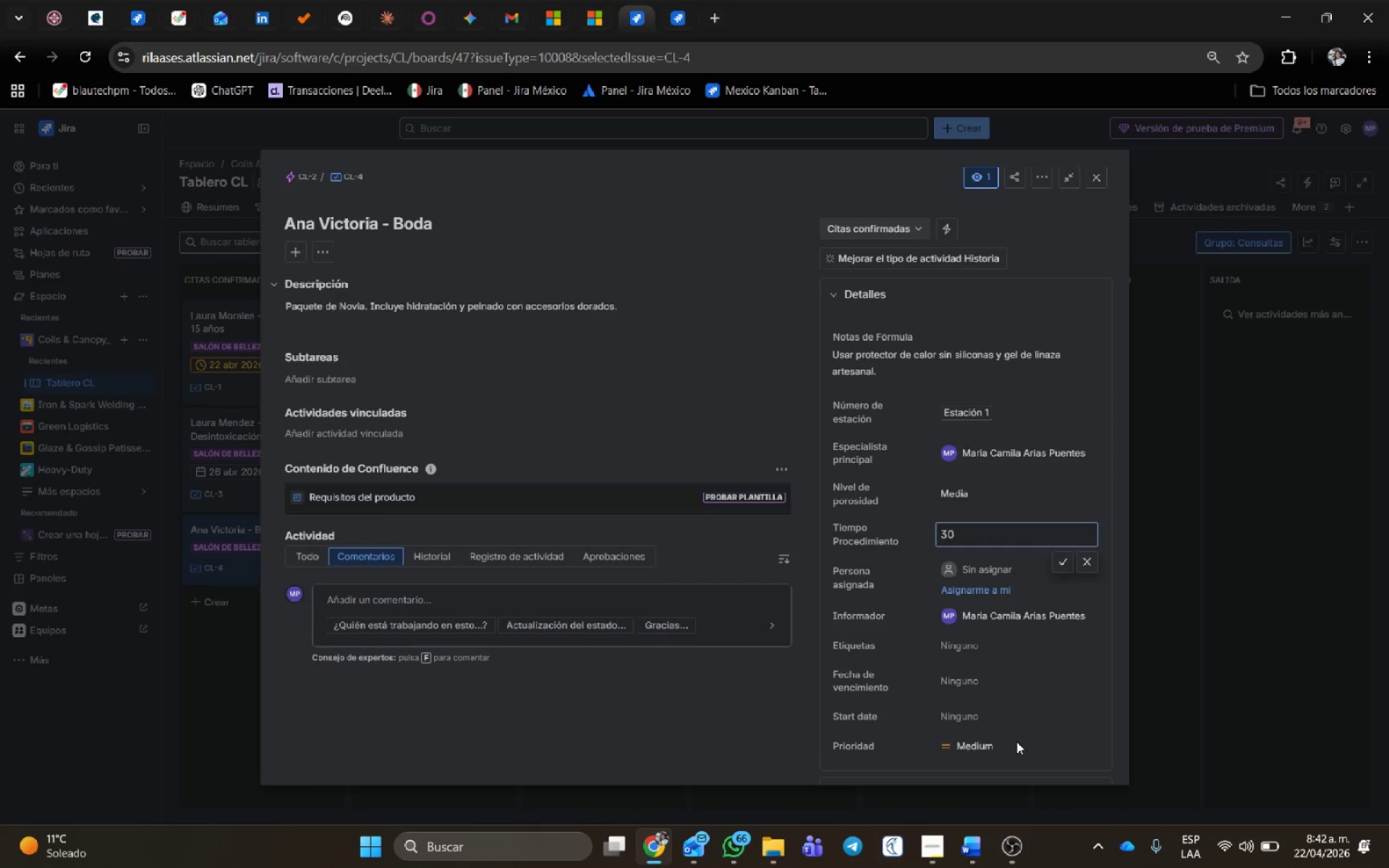 
double_click([1011, 752])
 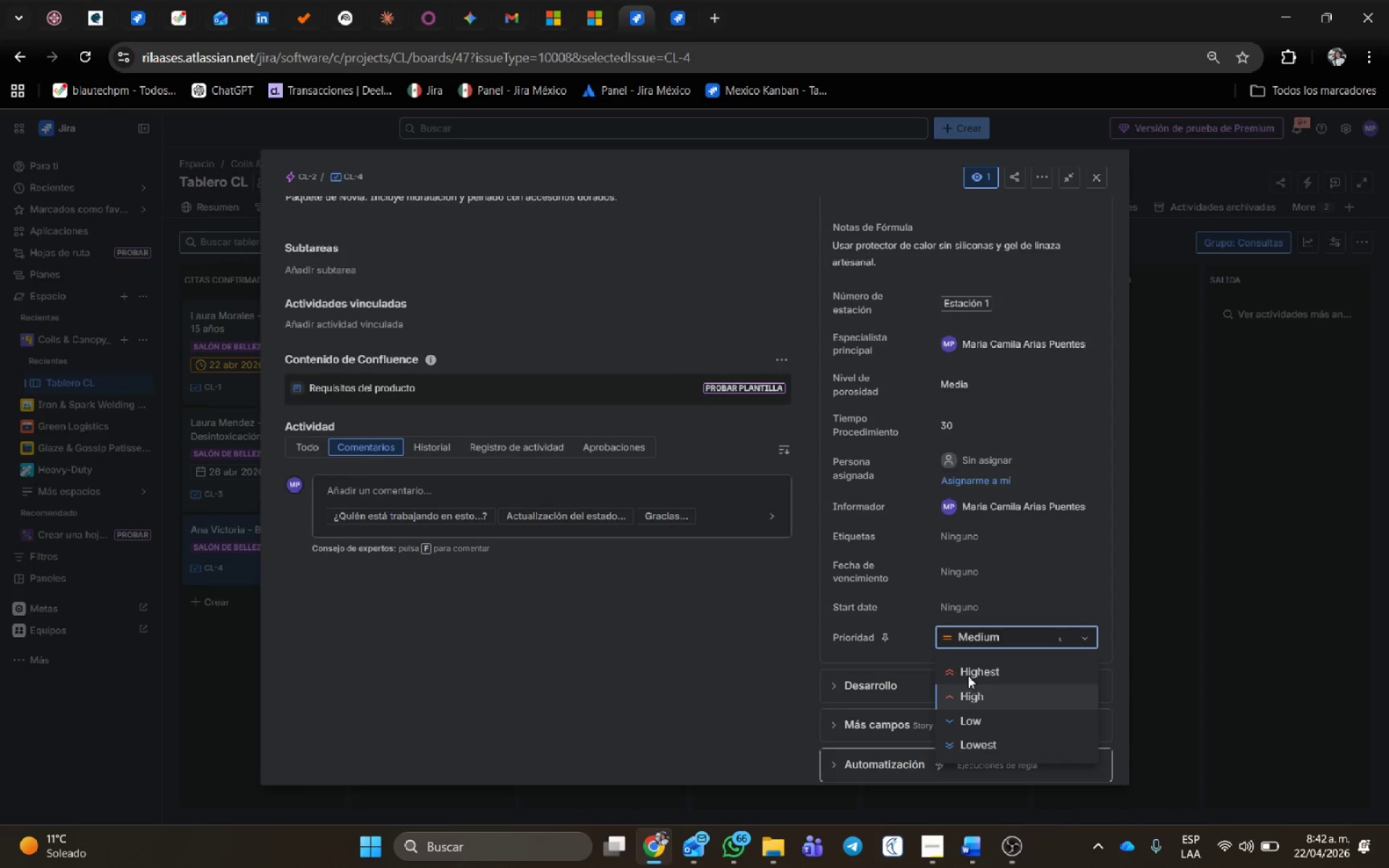 
left_click([970, 673])
 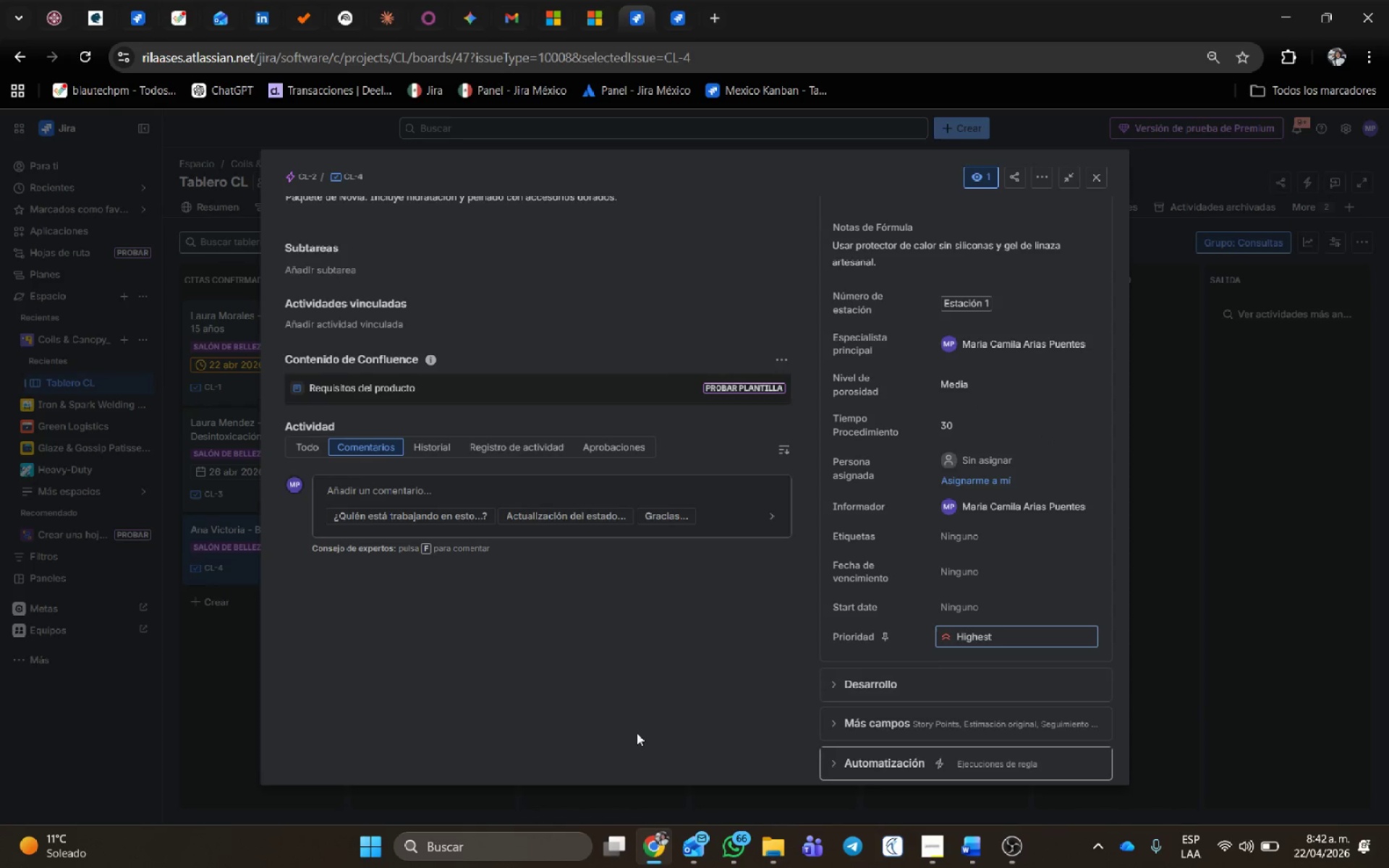 
left_click([580, 717])
 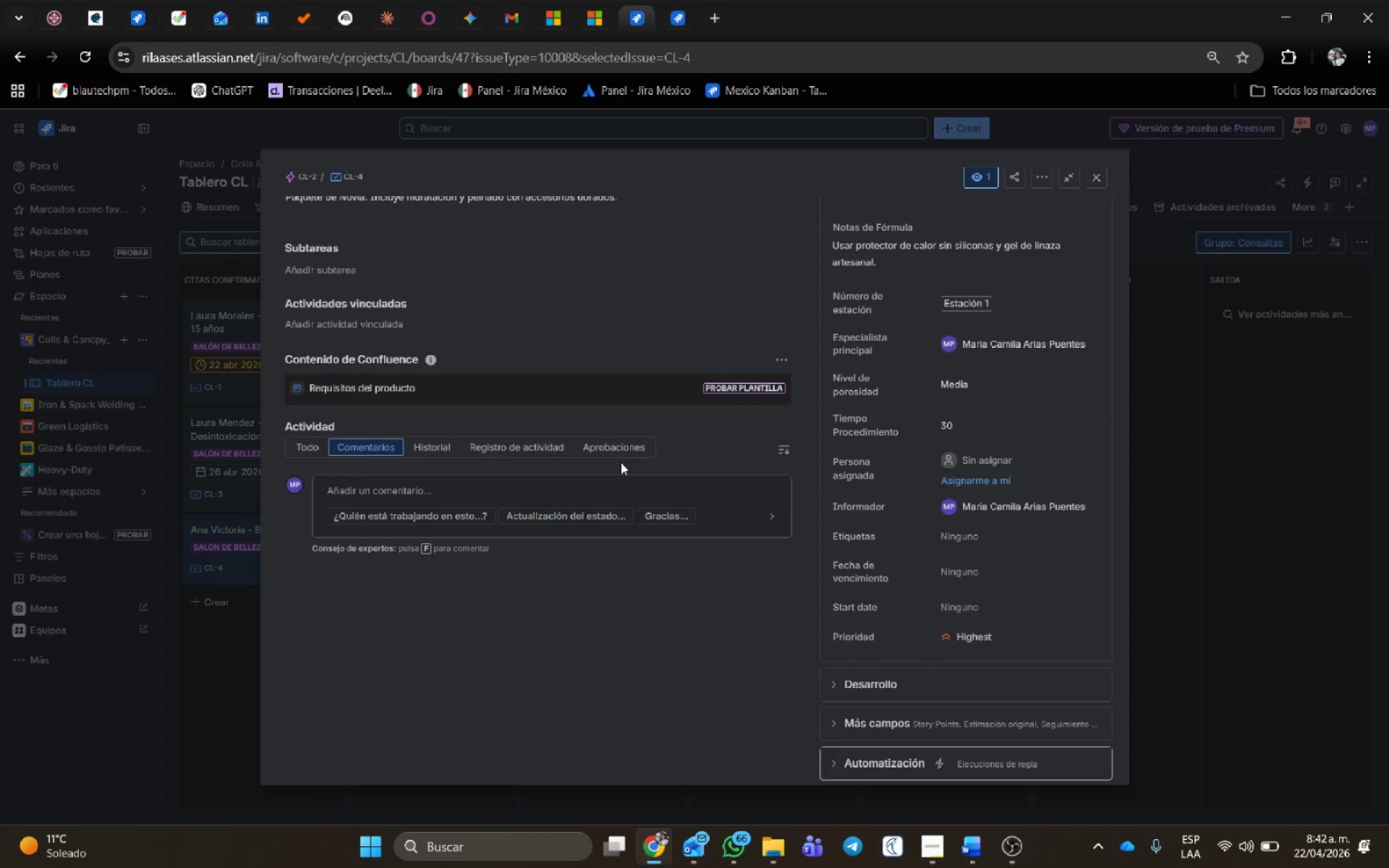 
scroll: coordinate [606, 351], scroll_direction: up, amount: 6.0
 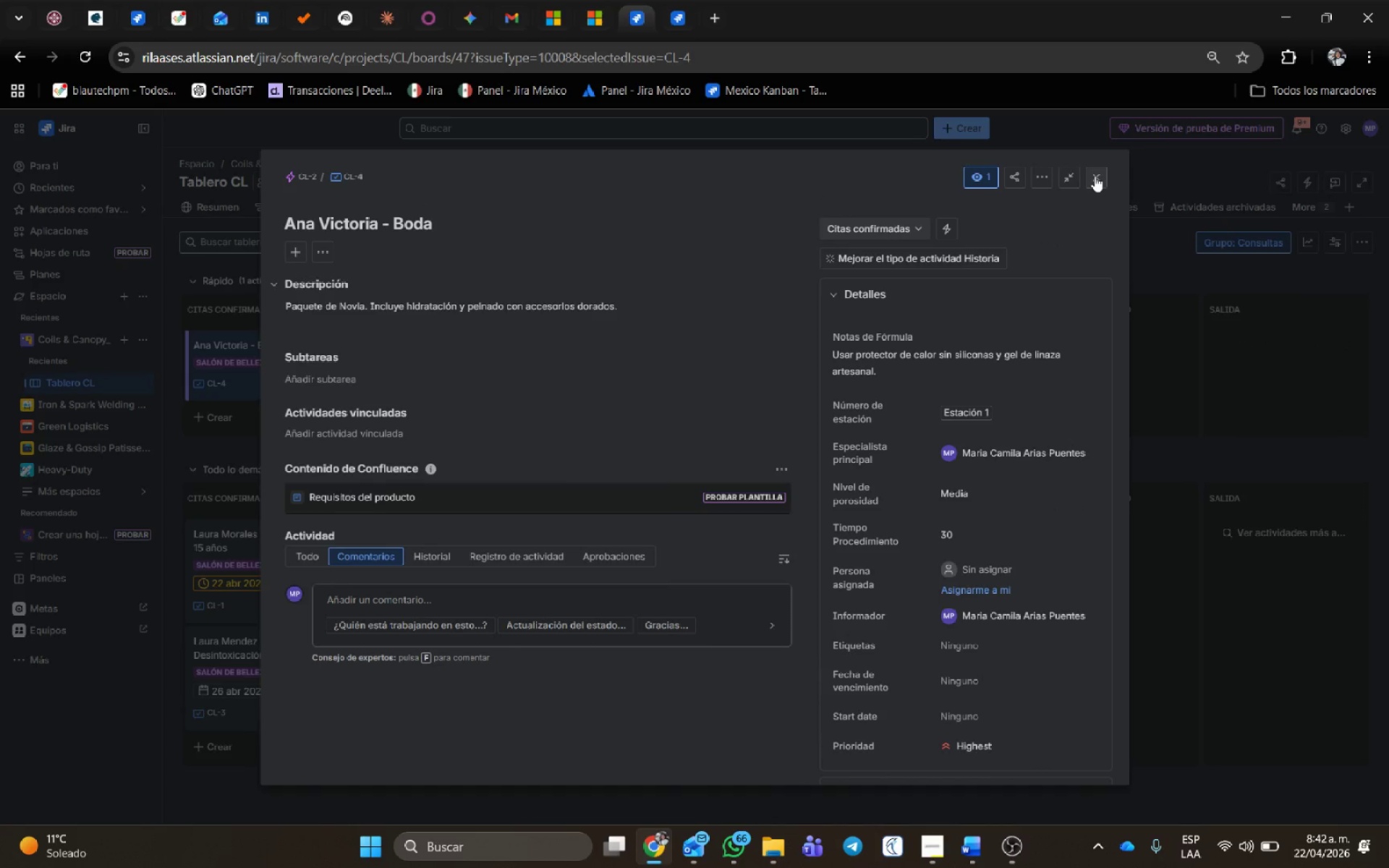 
left_click([1095, 176])
 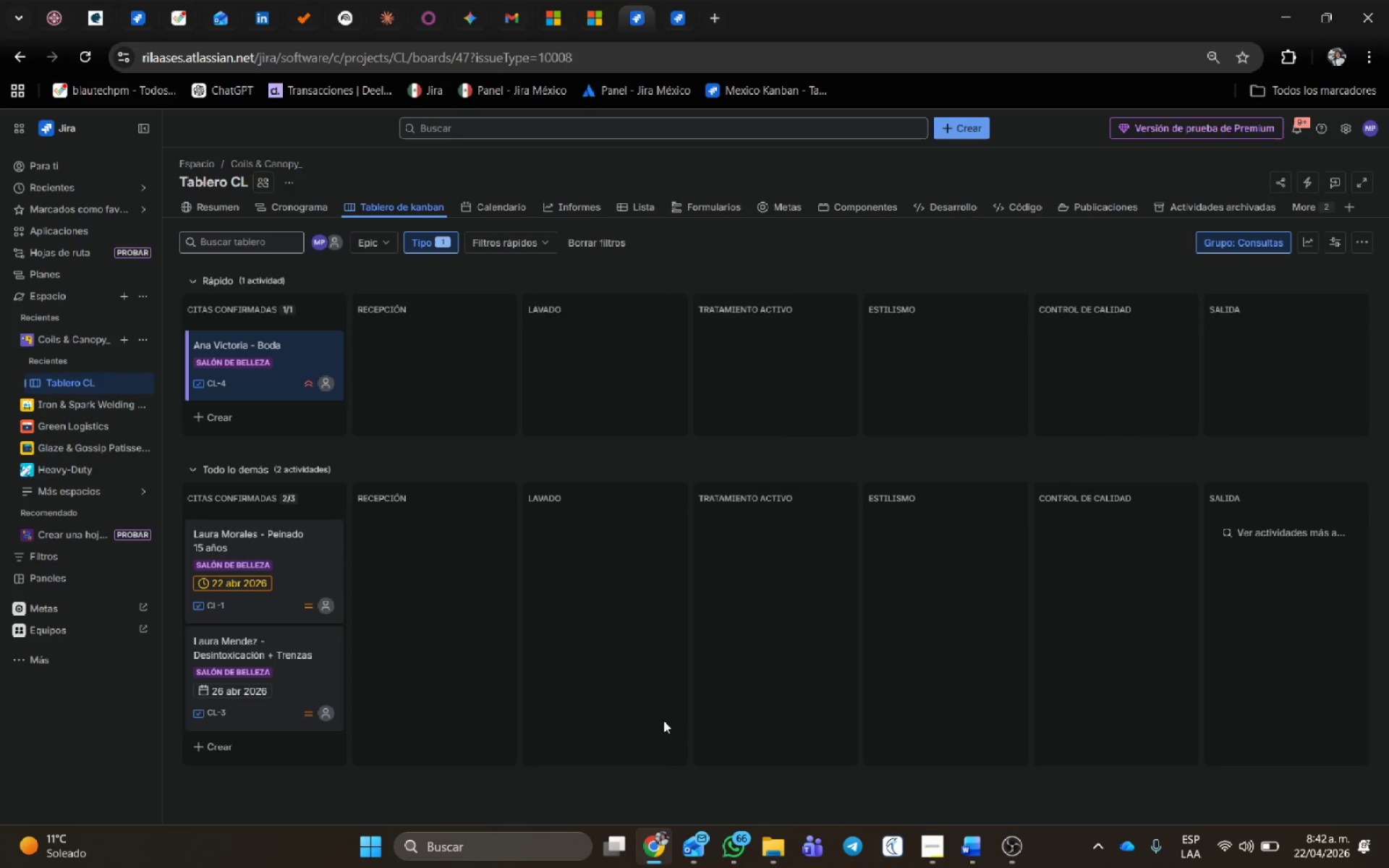 
scroll: coordinate [535, 652], scroll_direction: down, amount: 2.0
 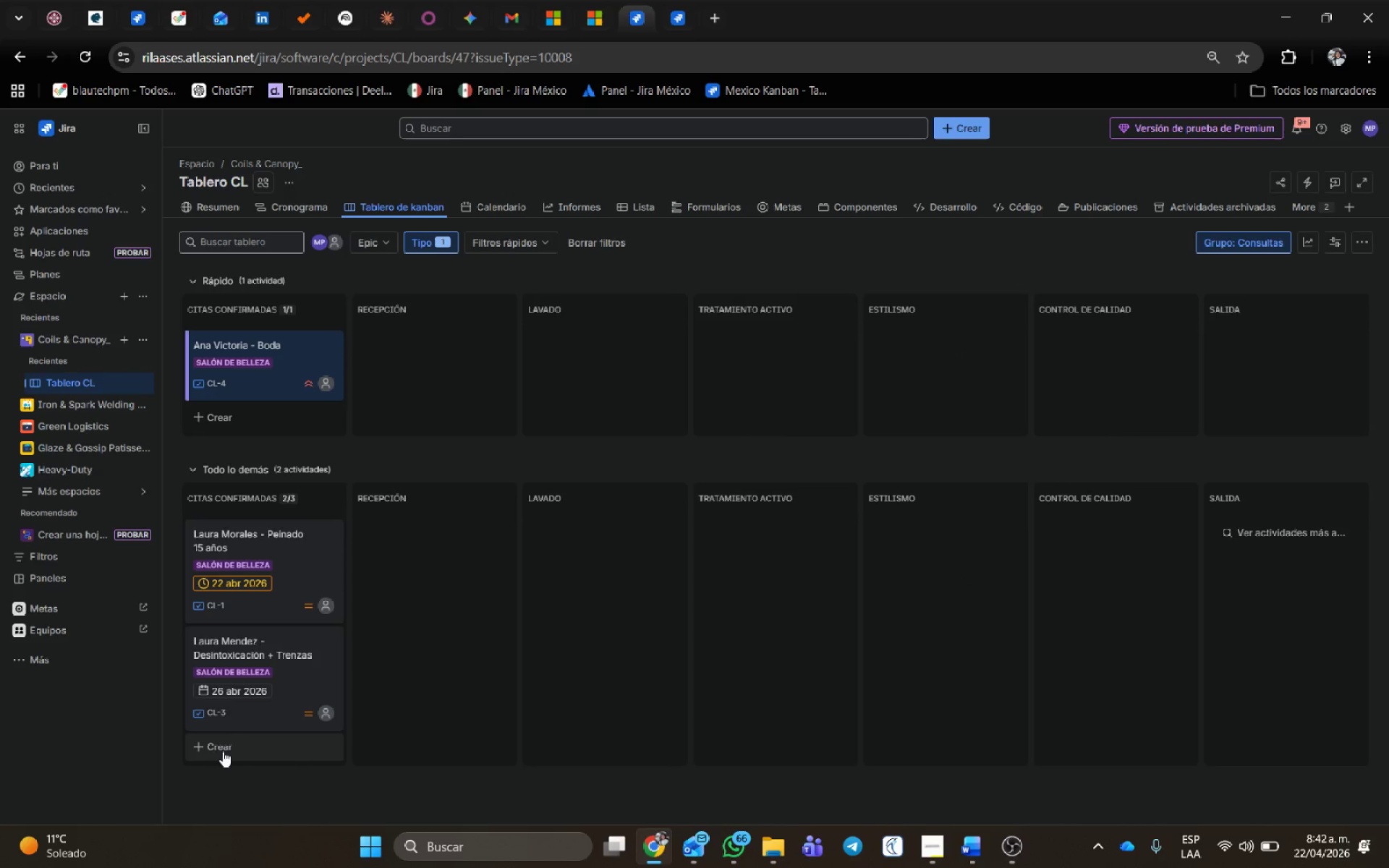 
left_click([223, 751])
 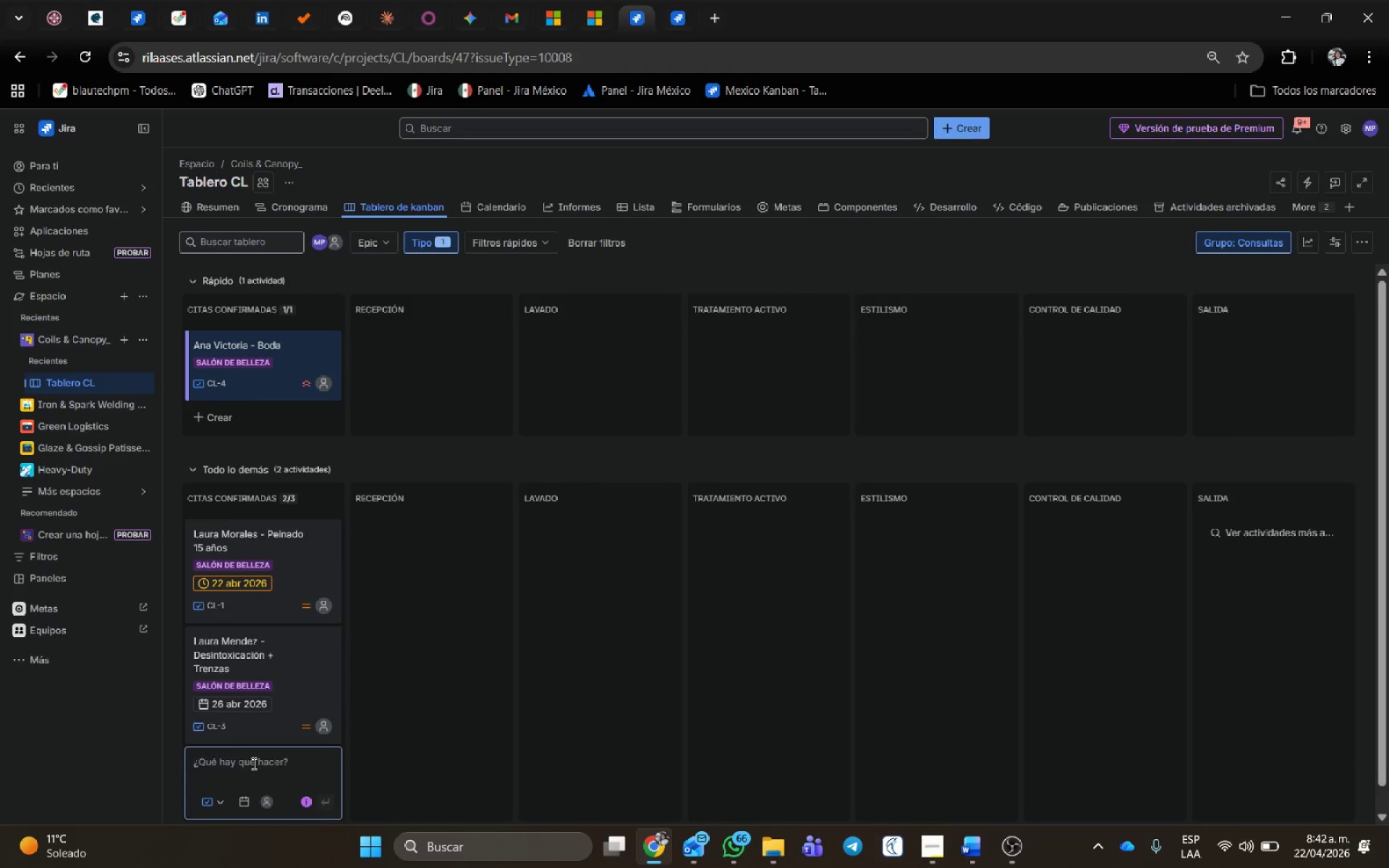 
left_click([255, 765])
 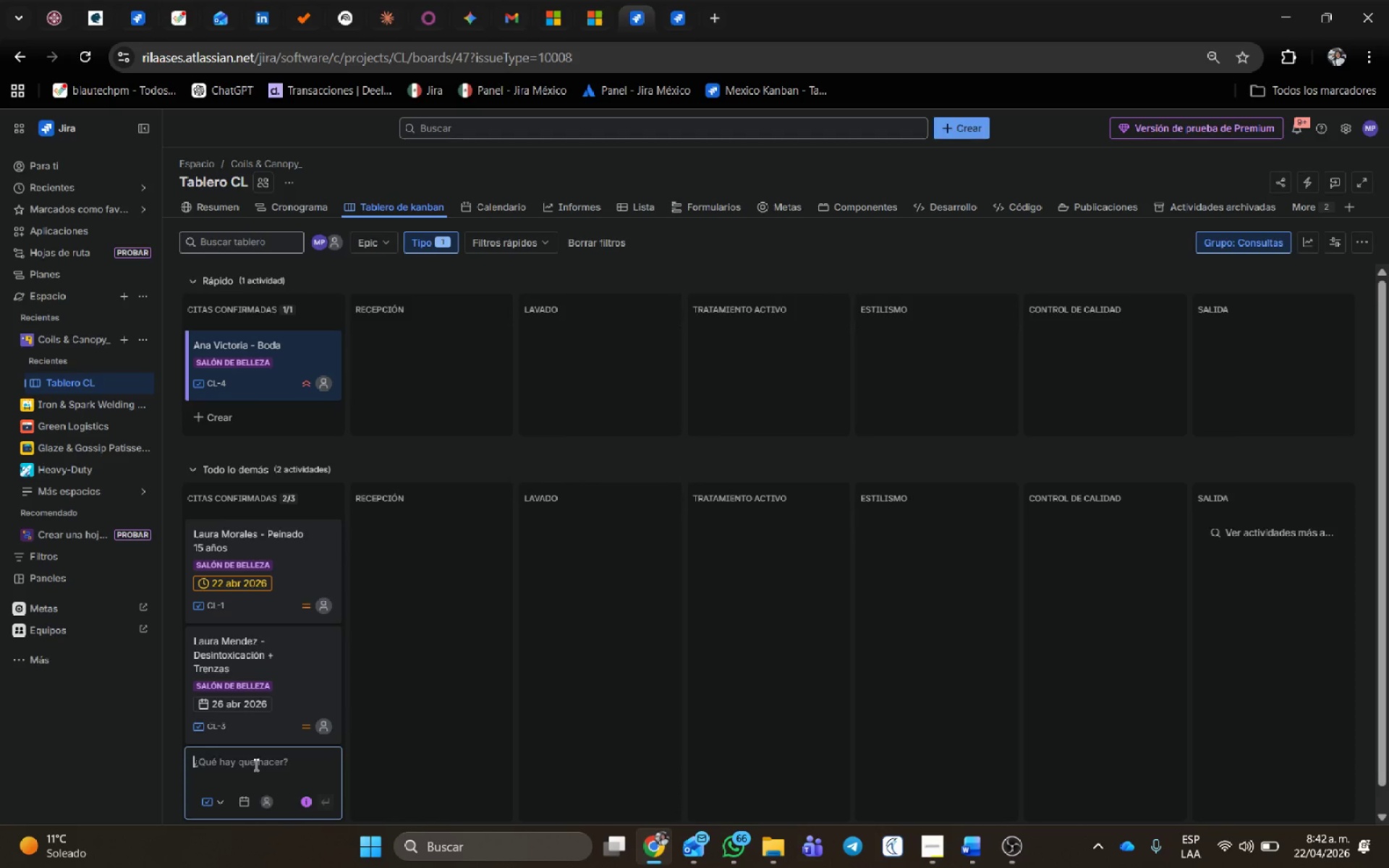 
type(Carlos Ruiz - Vaporizaci;on profunda y corte)
 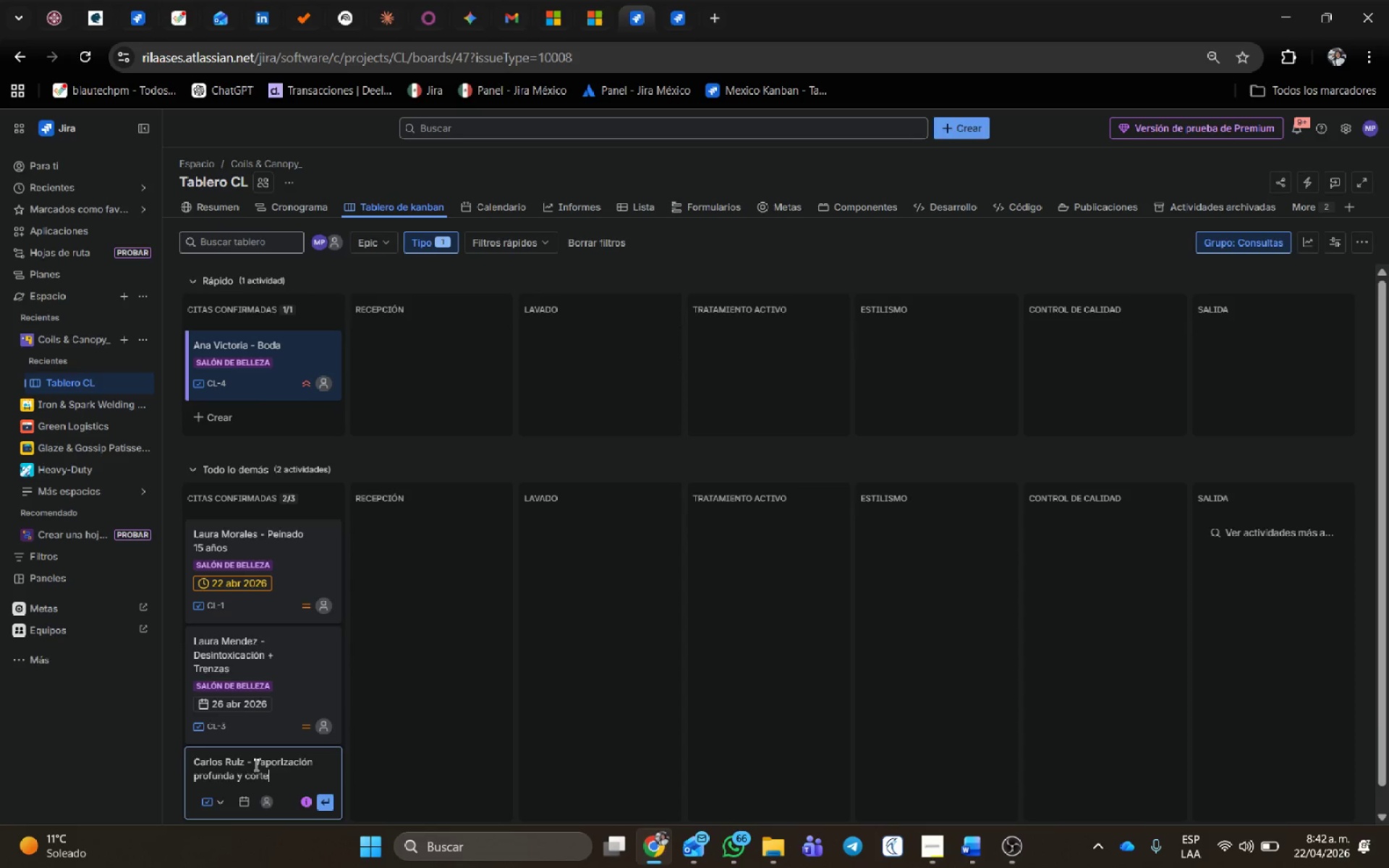 
key(Enter)
 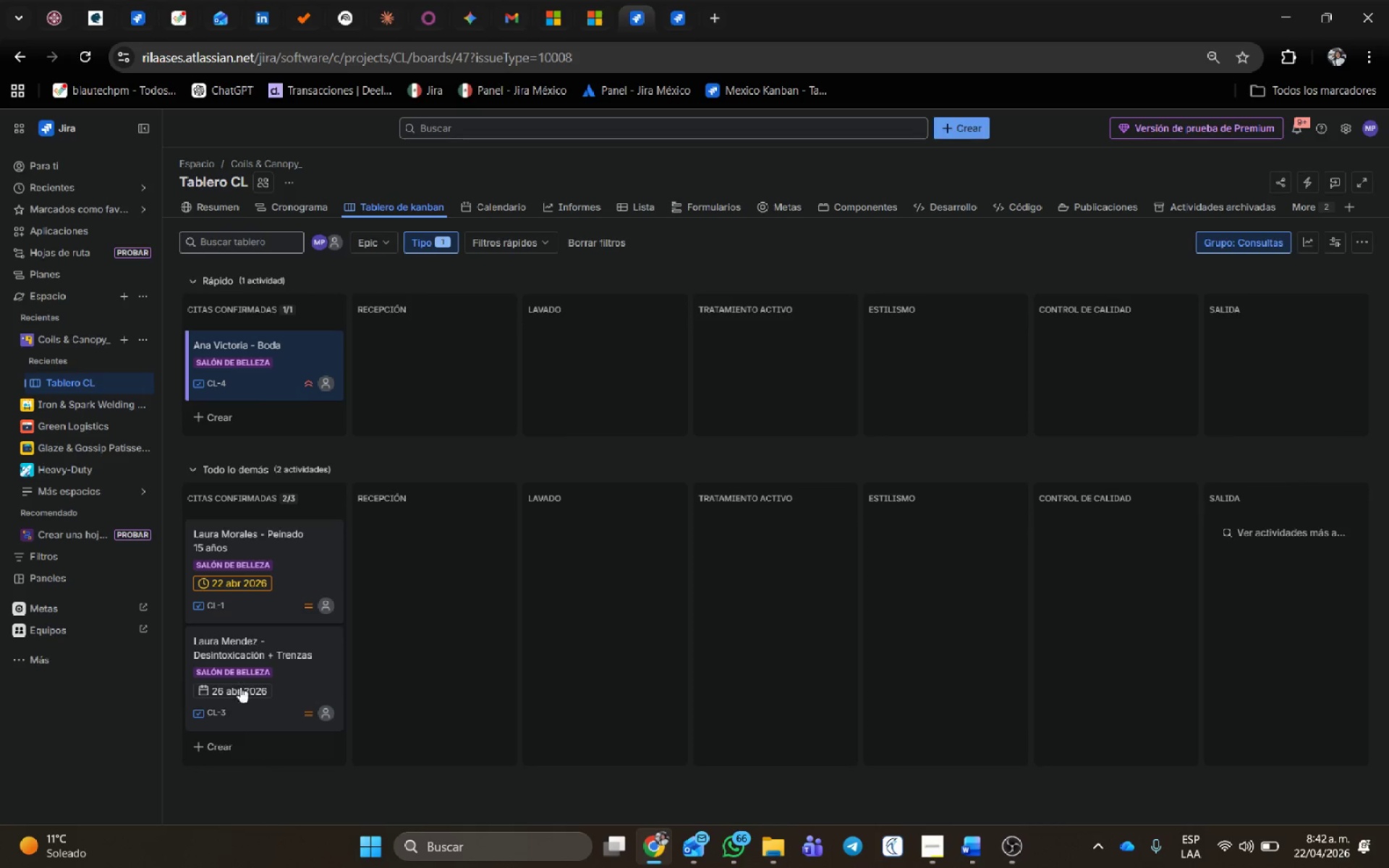 
scroll: coordinate [330, 712], scroll_direction: down, amount: 6.0
 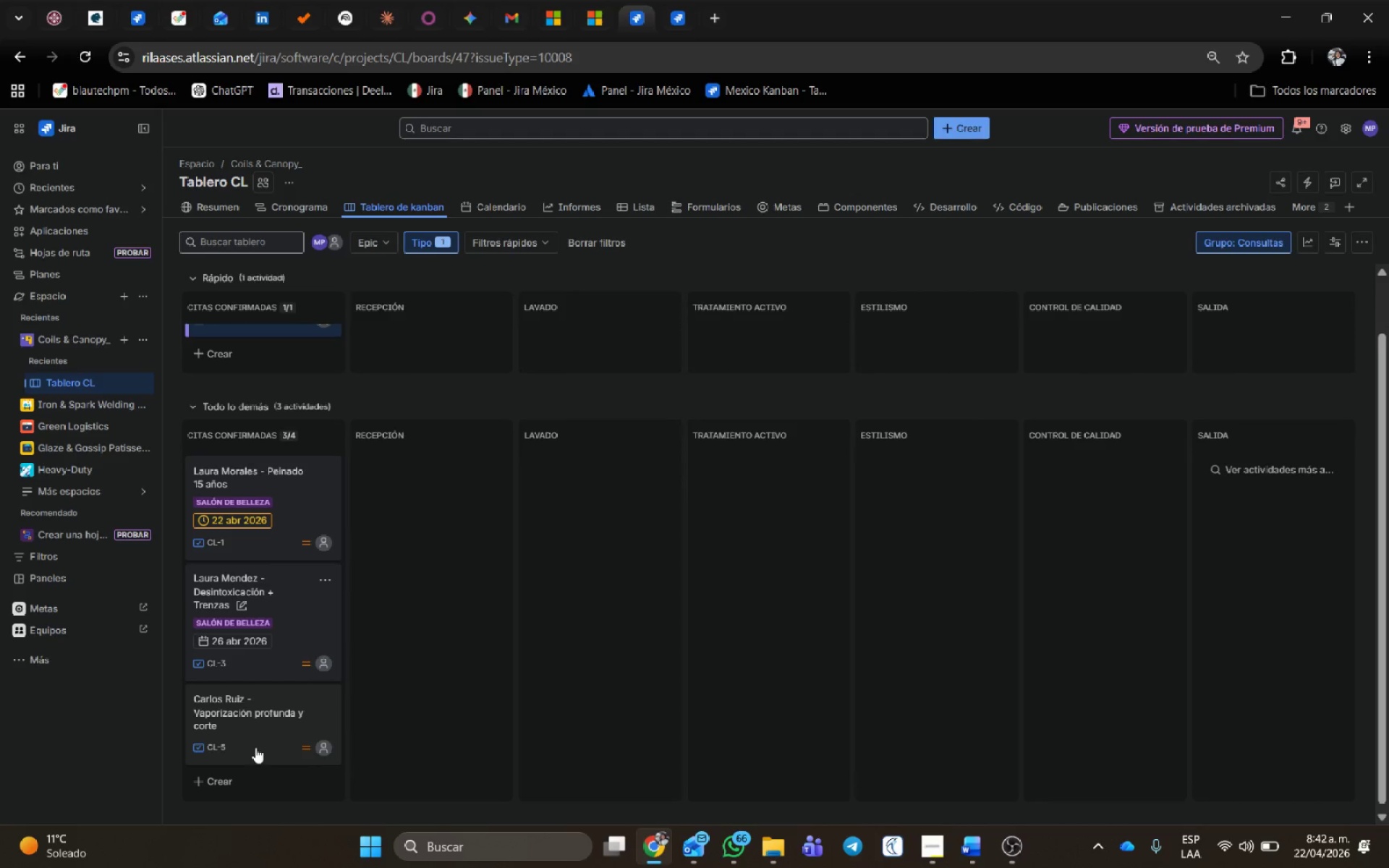 
left_click([255, 747])
 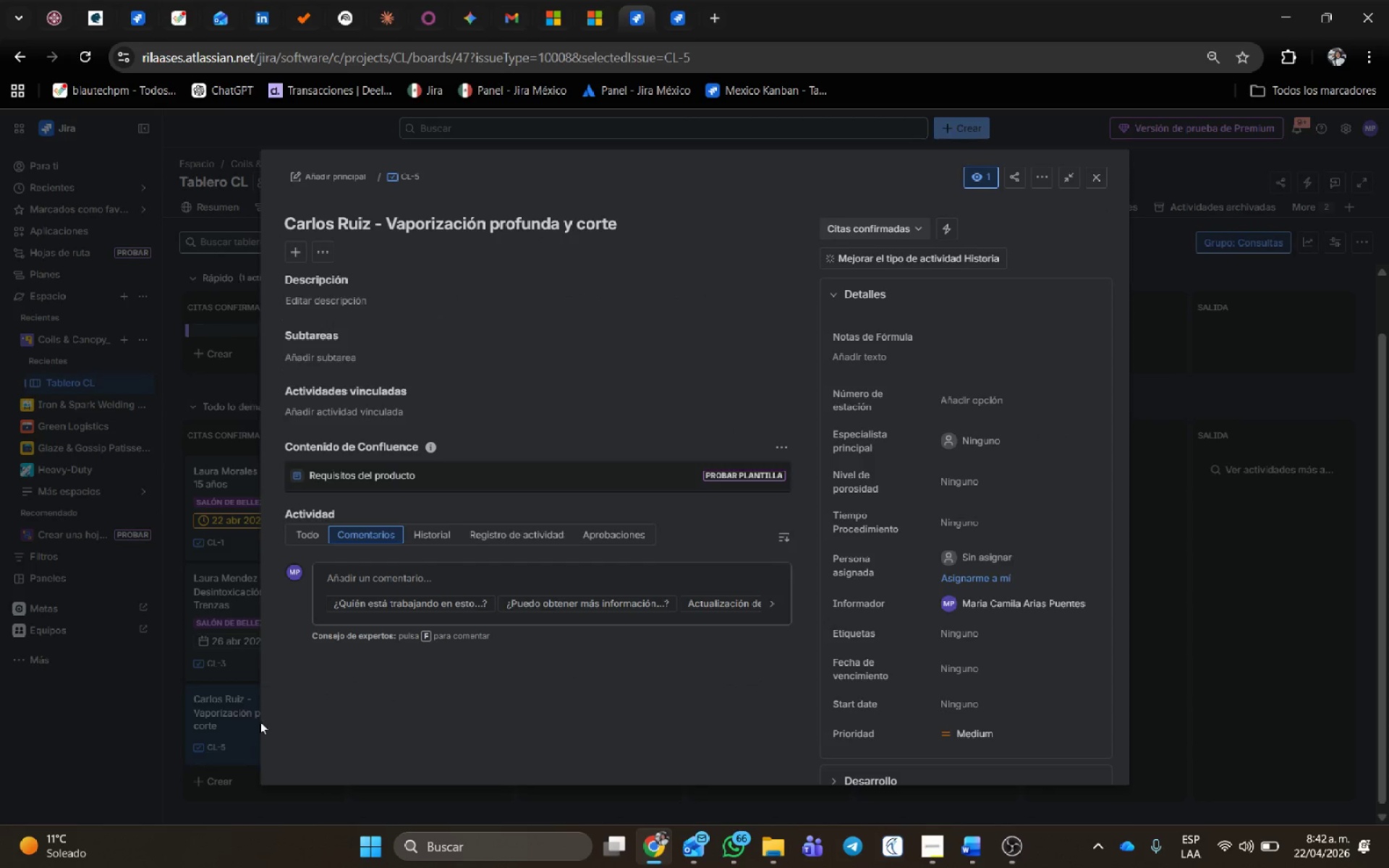 
wait(5.16)
 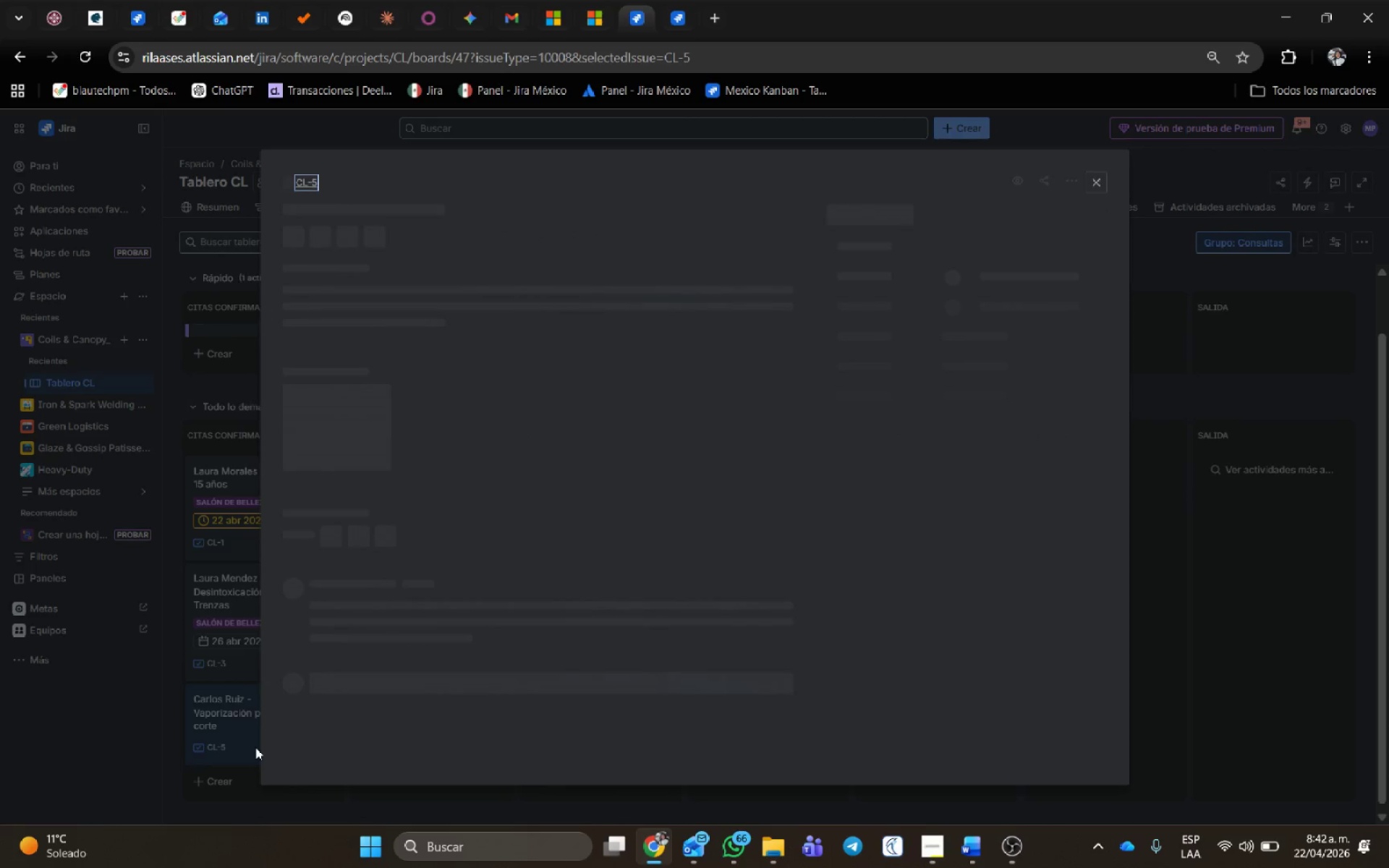 
left_click([357, 297])
 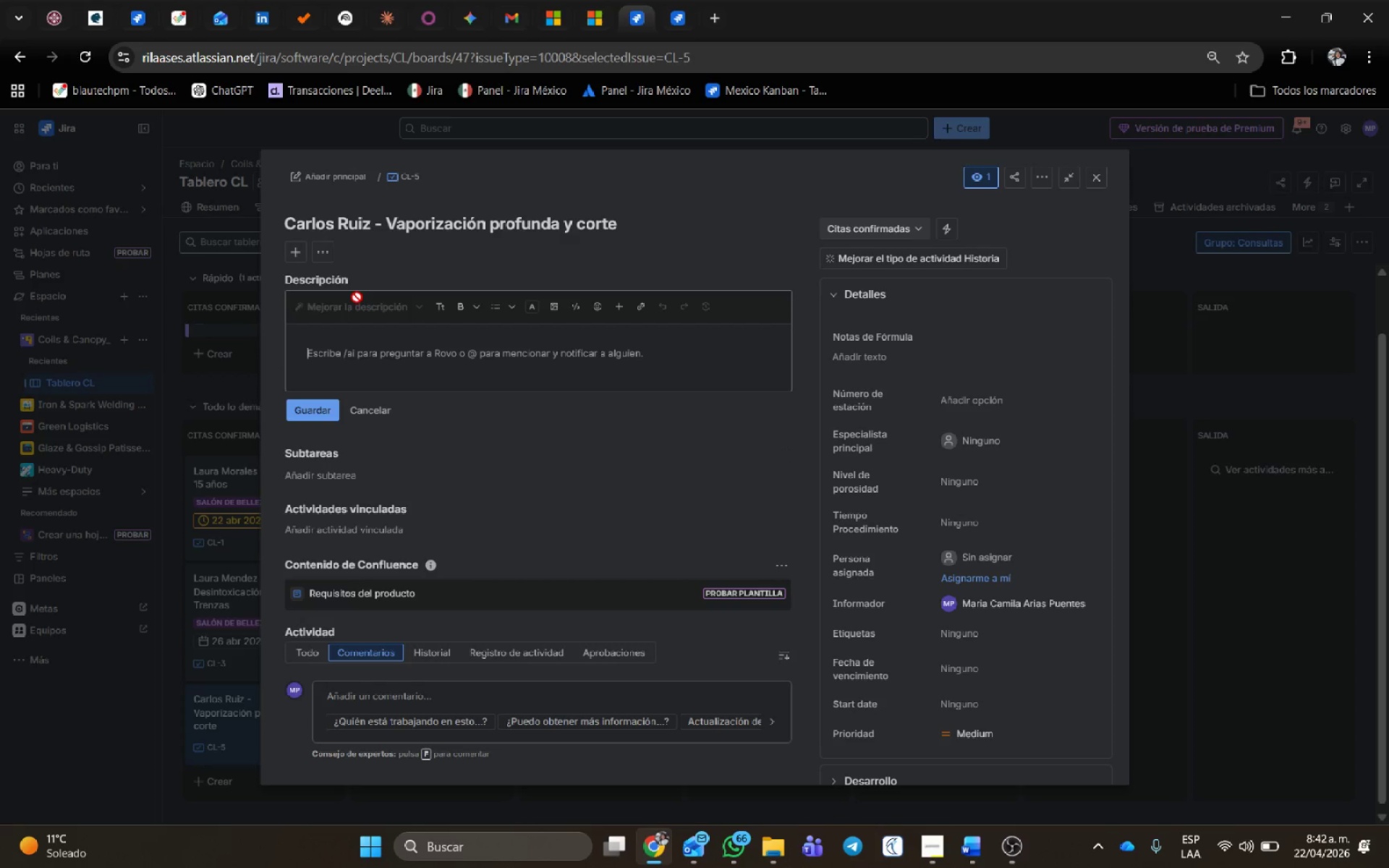 
type(Cuero cabelludo seco. Corte de puntas para promover el crecimiento.)
 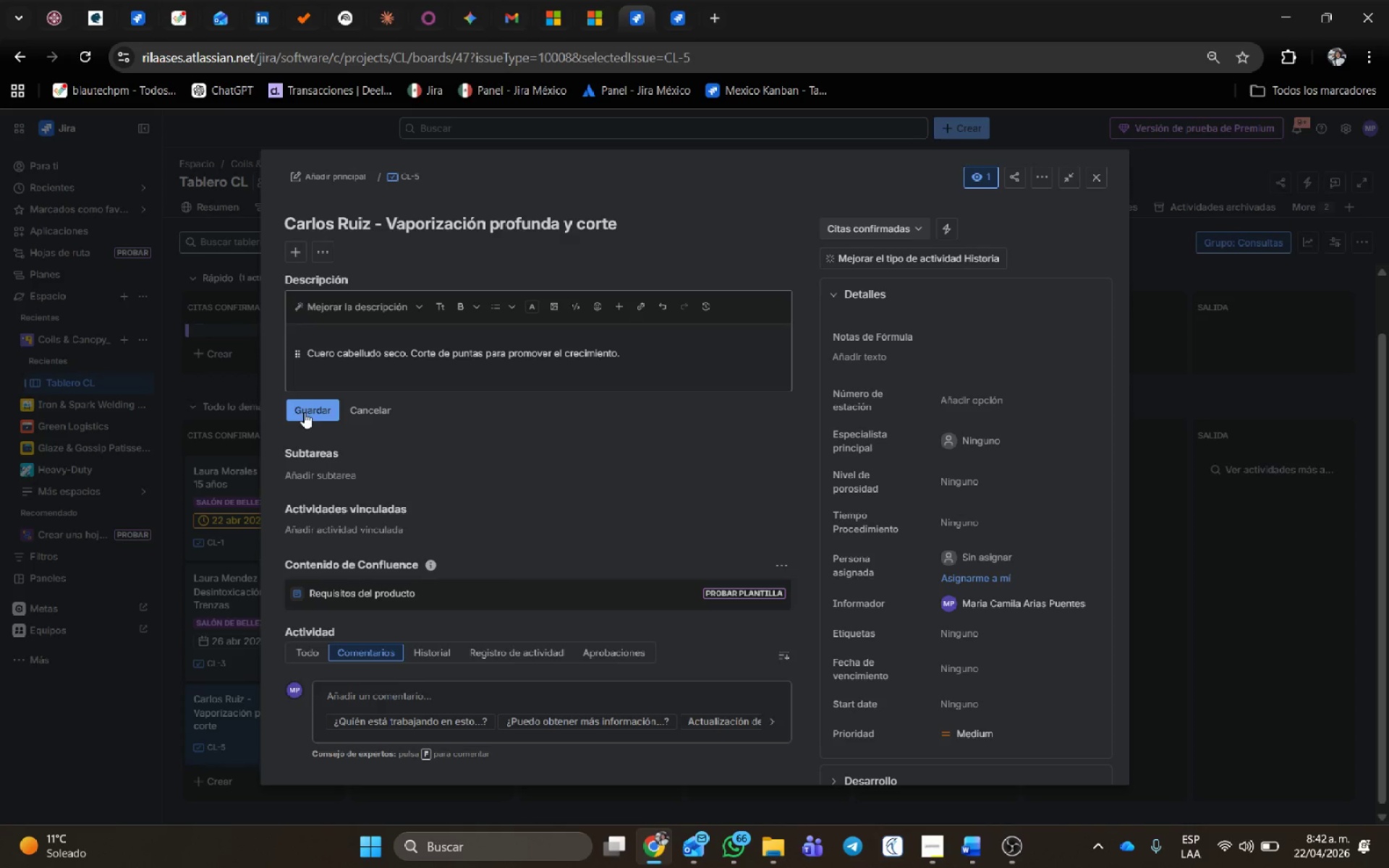 
left_click([306, 406])
 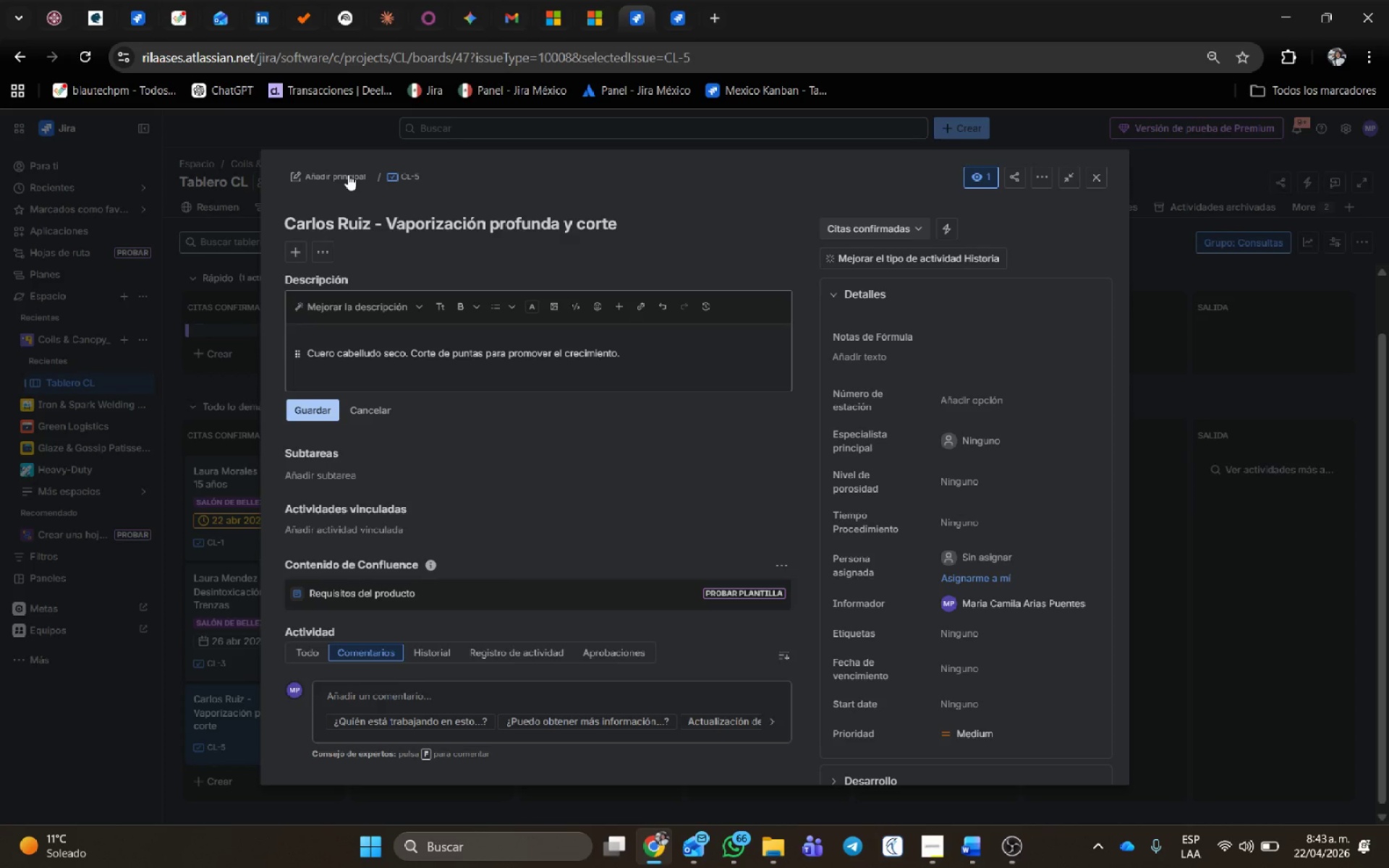 
left_click([348, 174])
 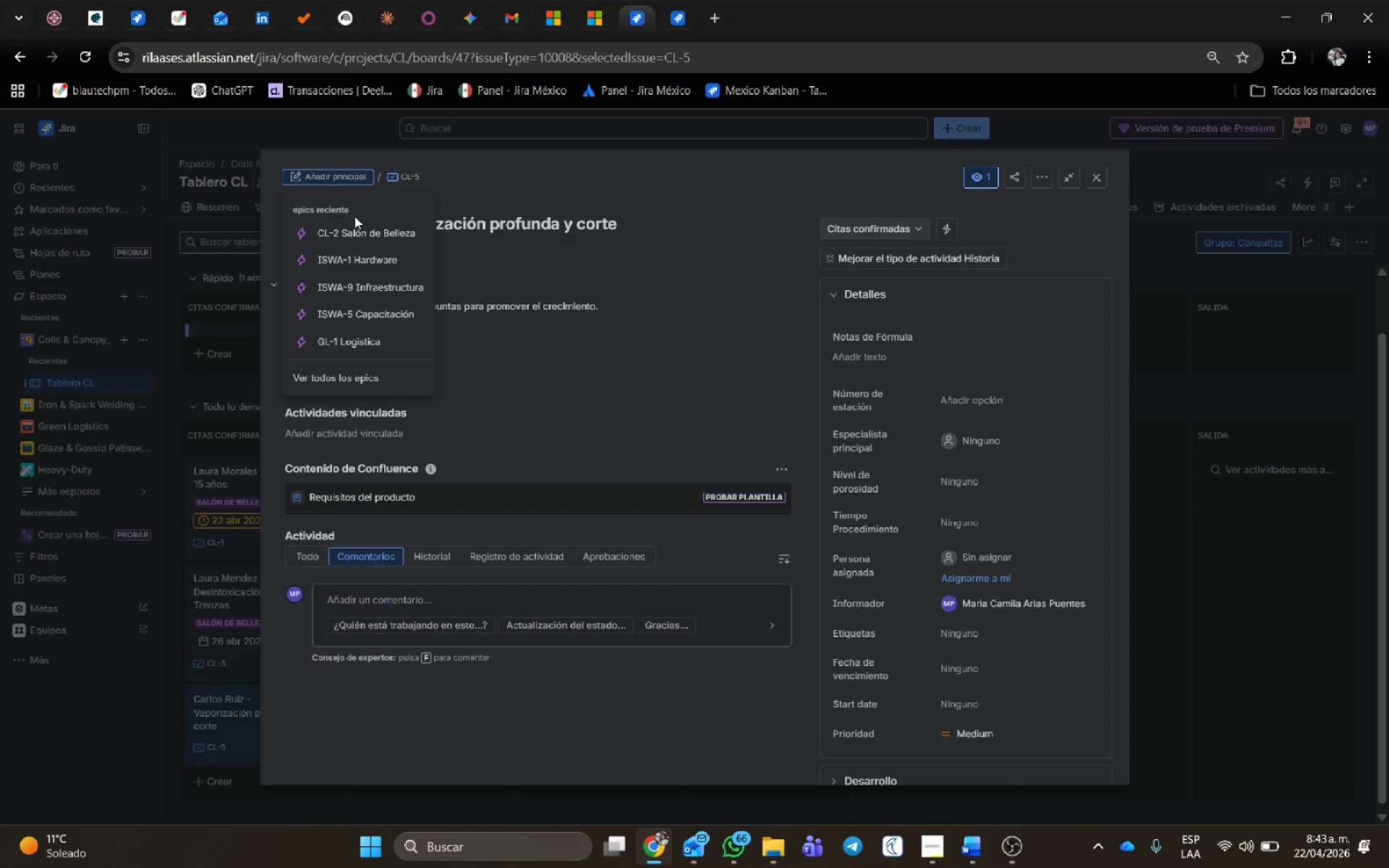 
left_click([360, 229])
 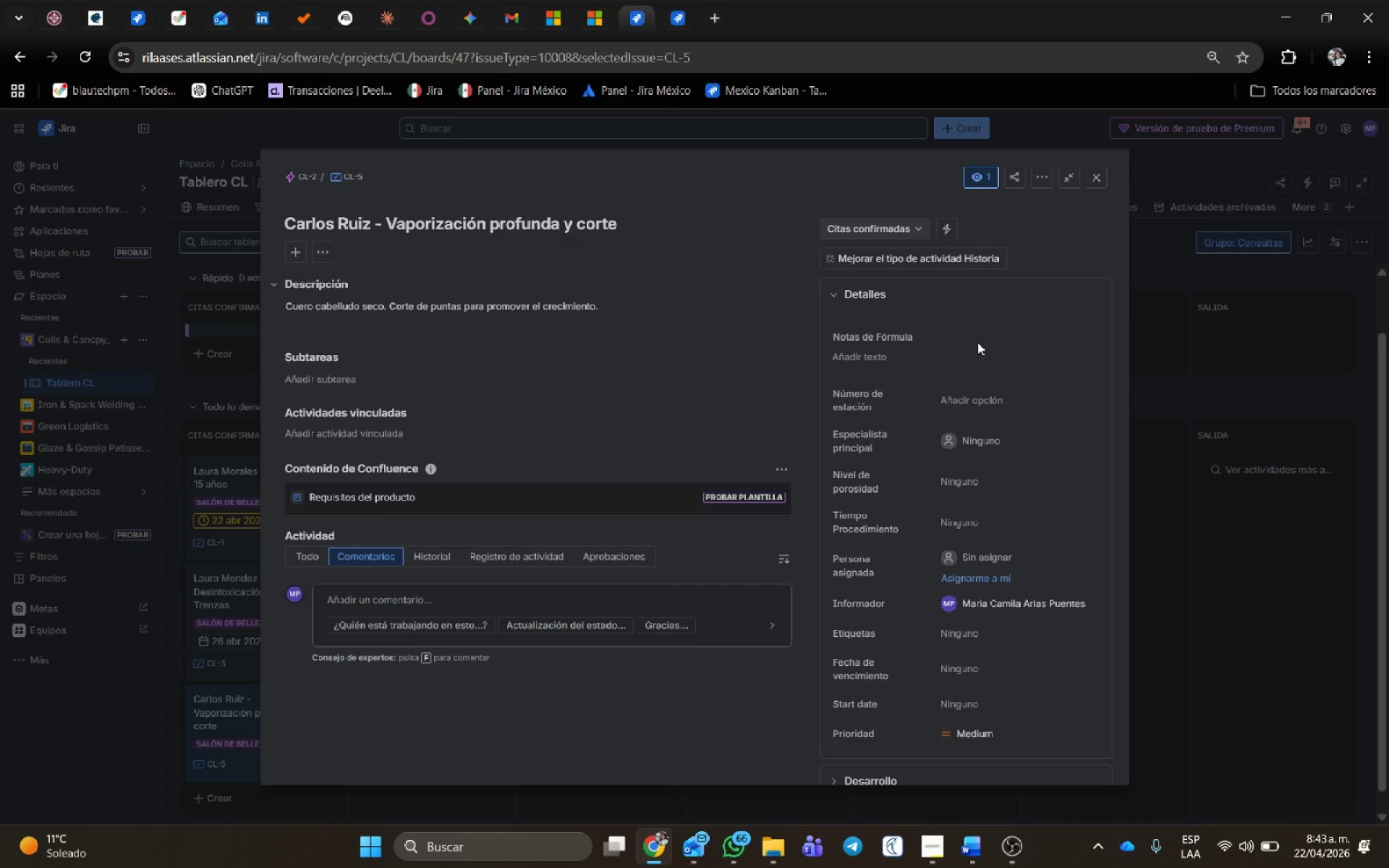 
left_click([977, 342])
 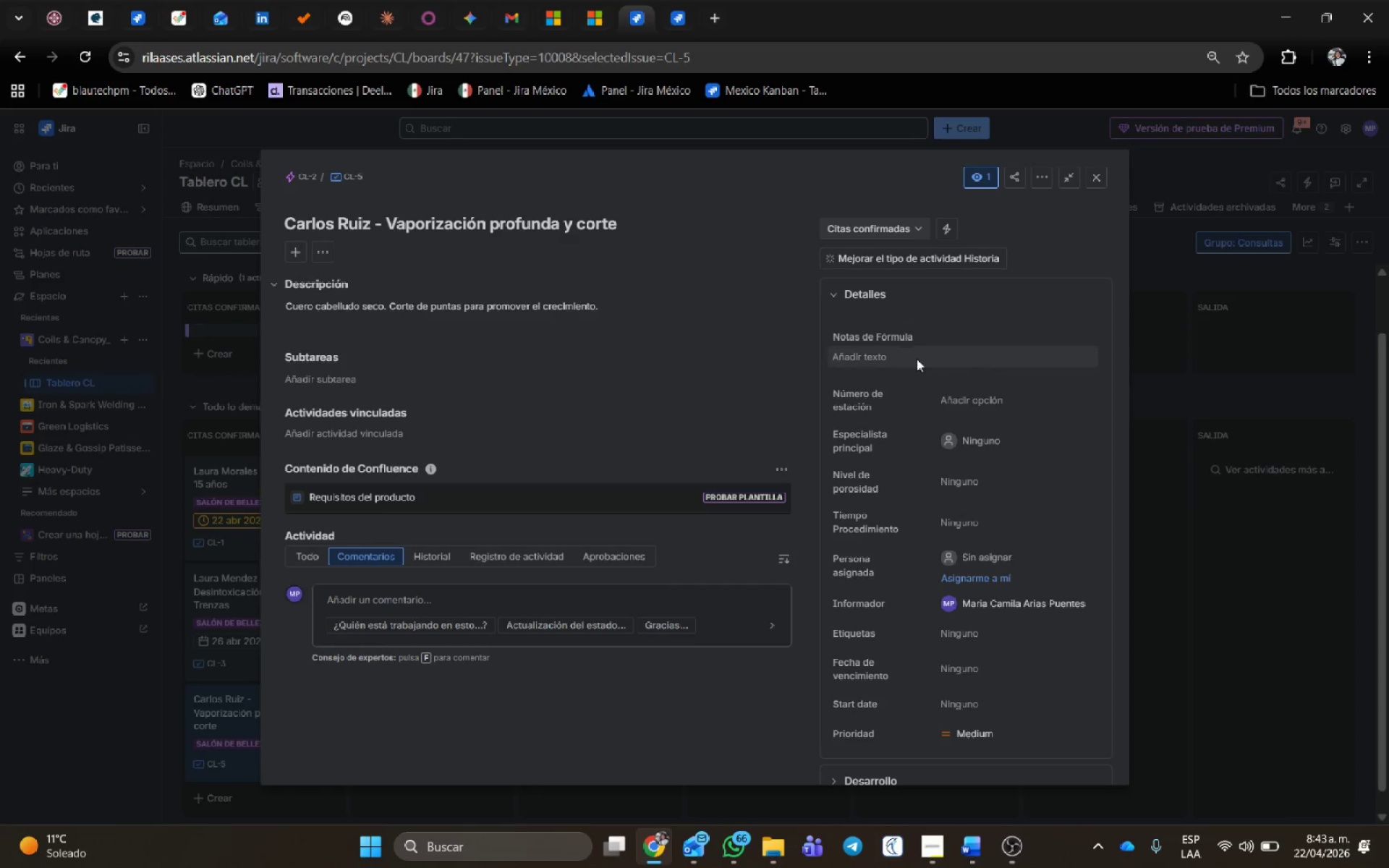 
left_click([917, 359])
 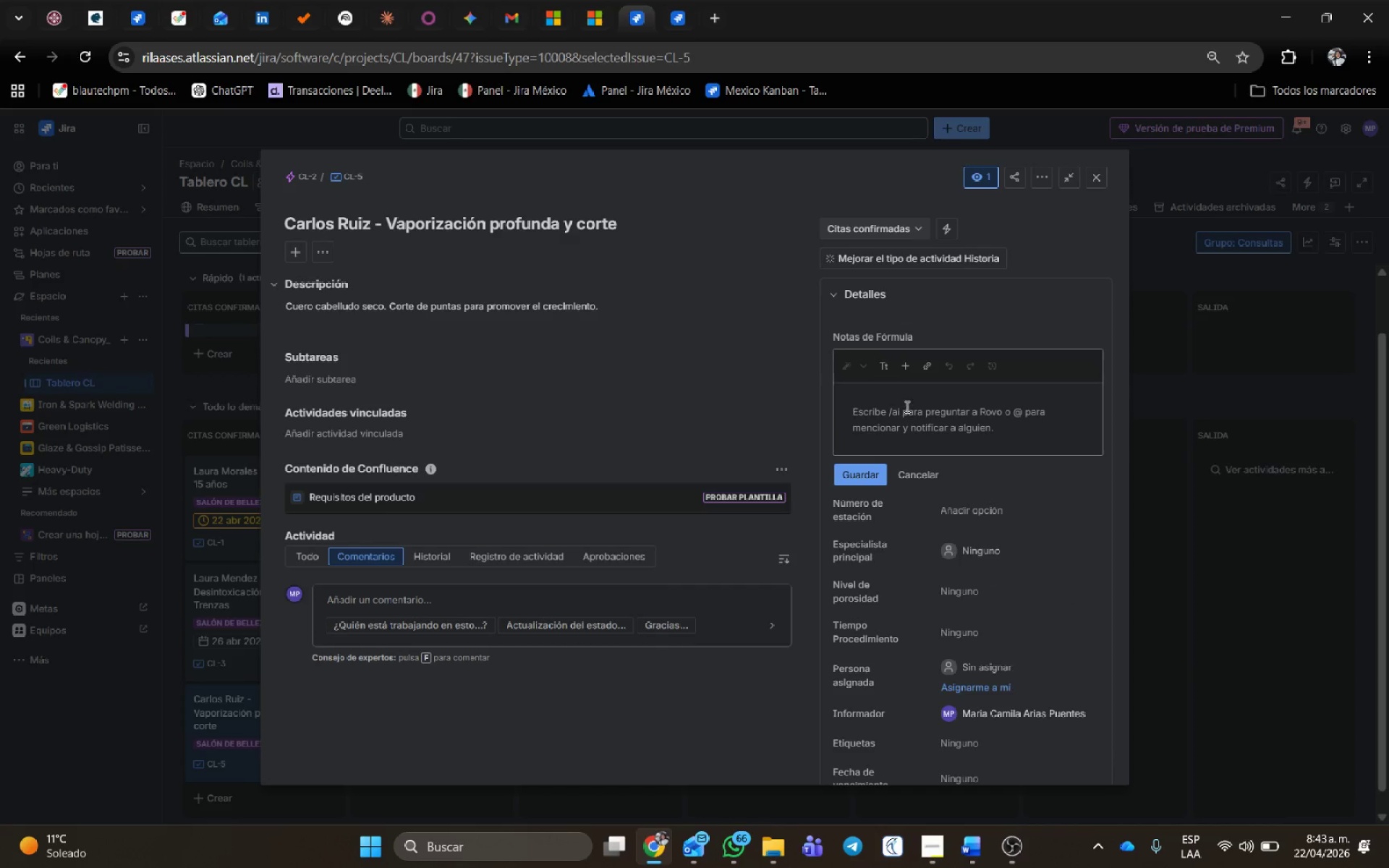 
left_click([906, 411])
 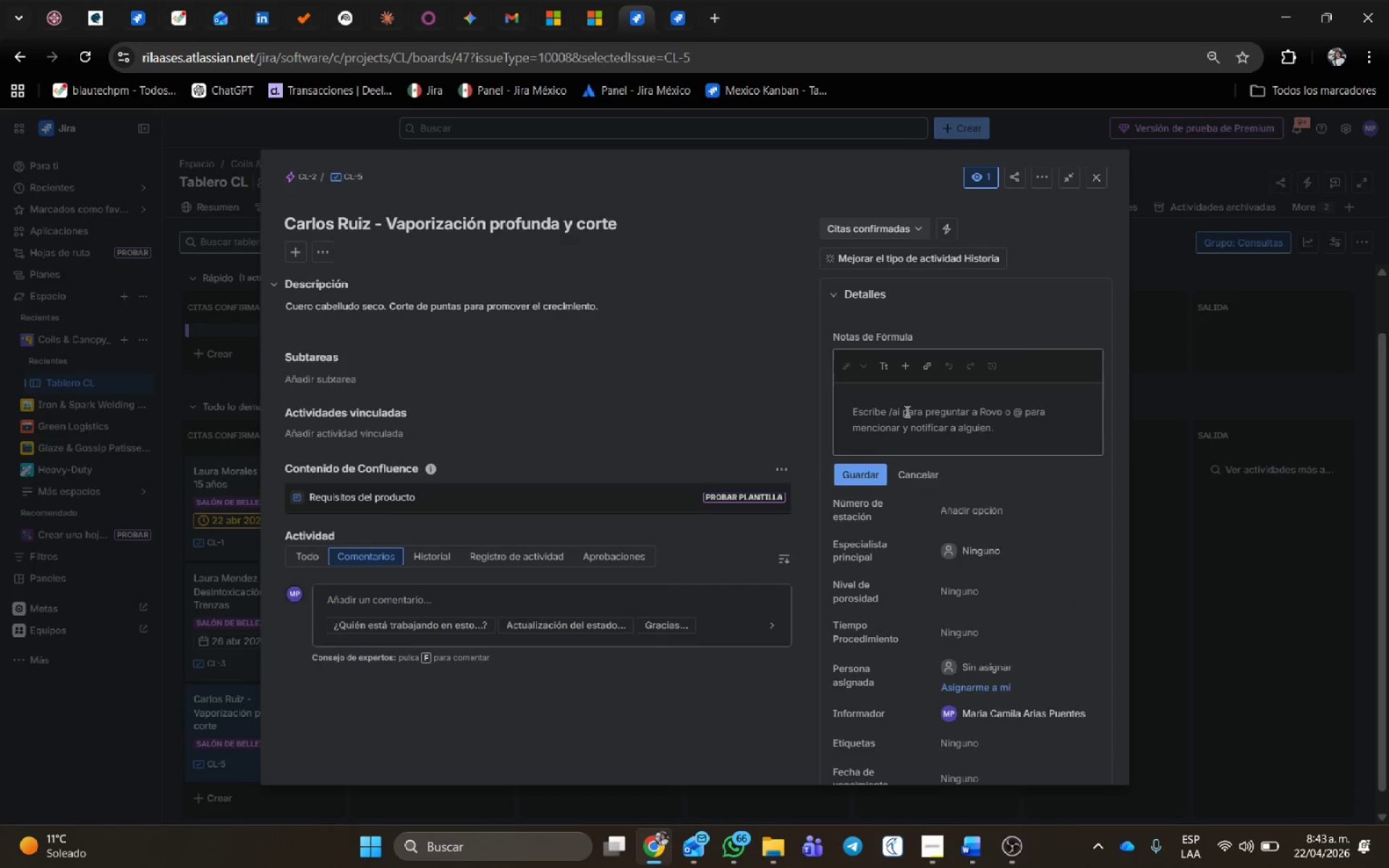 
type(Aceit;e de jojoba y menta piperita)
 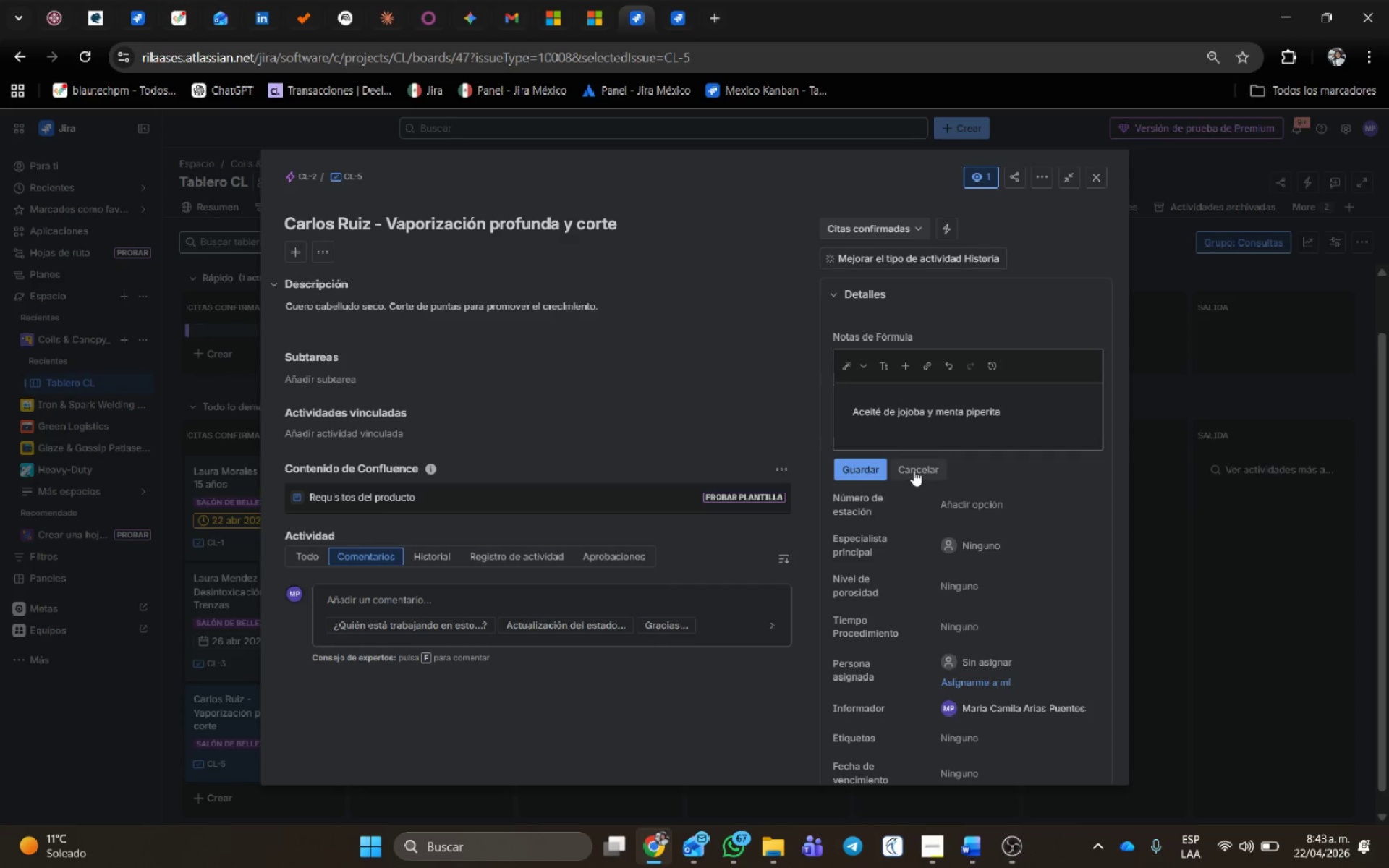 
left_click([867, 464])
 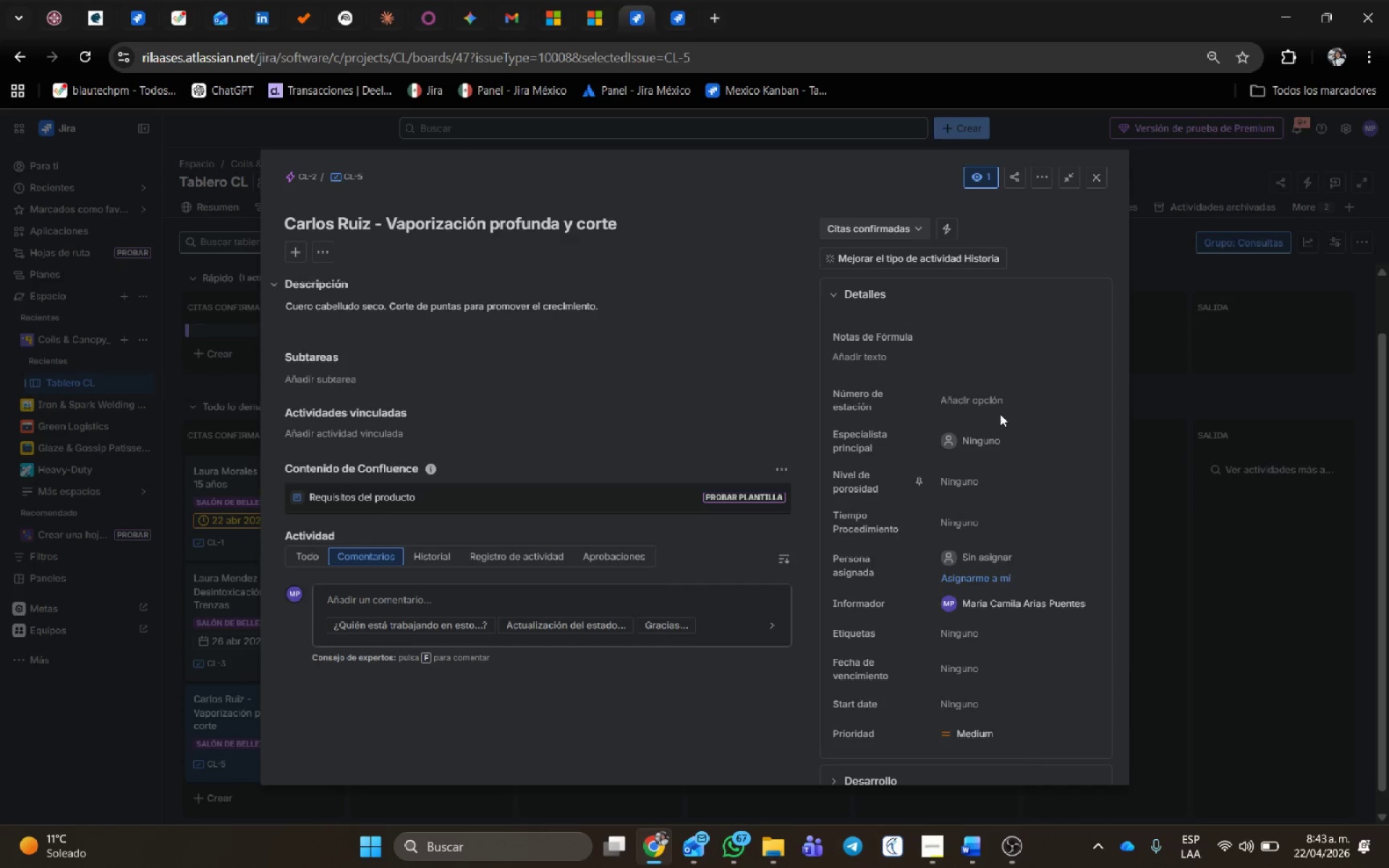 
left_click([998, 399])
 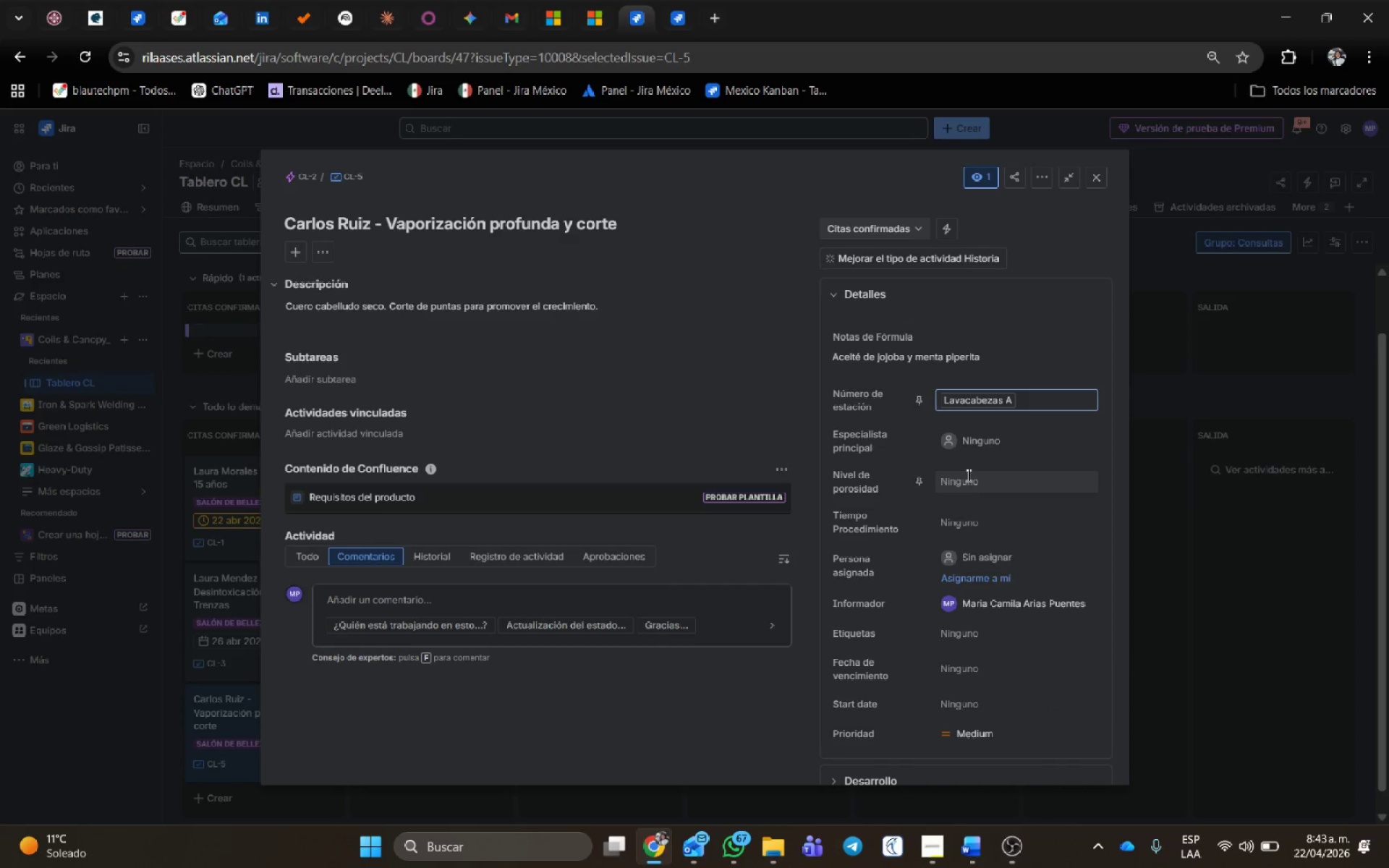 
left_click([971, 439])
 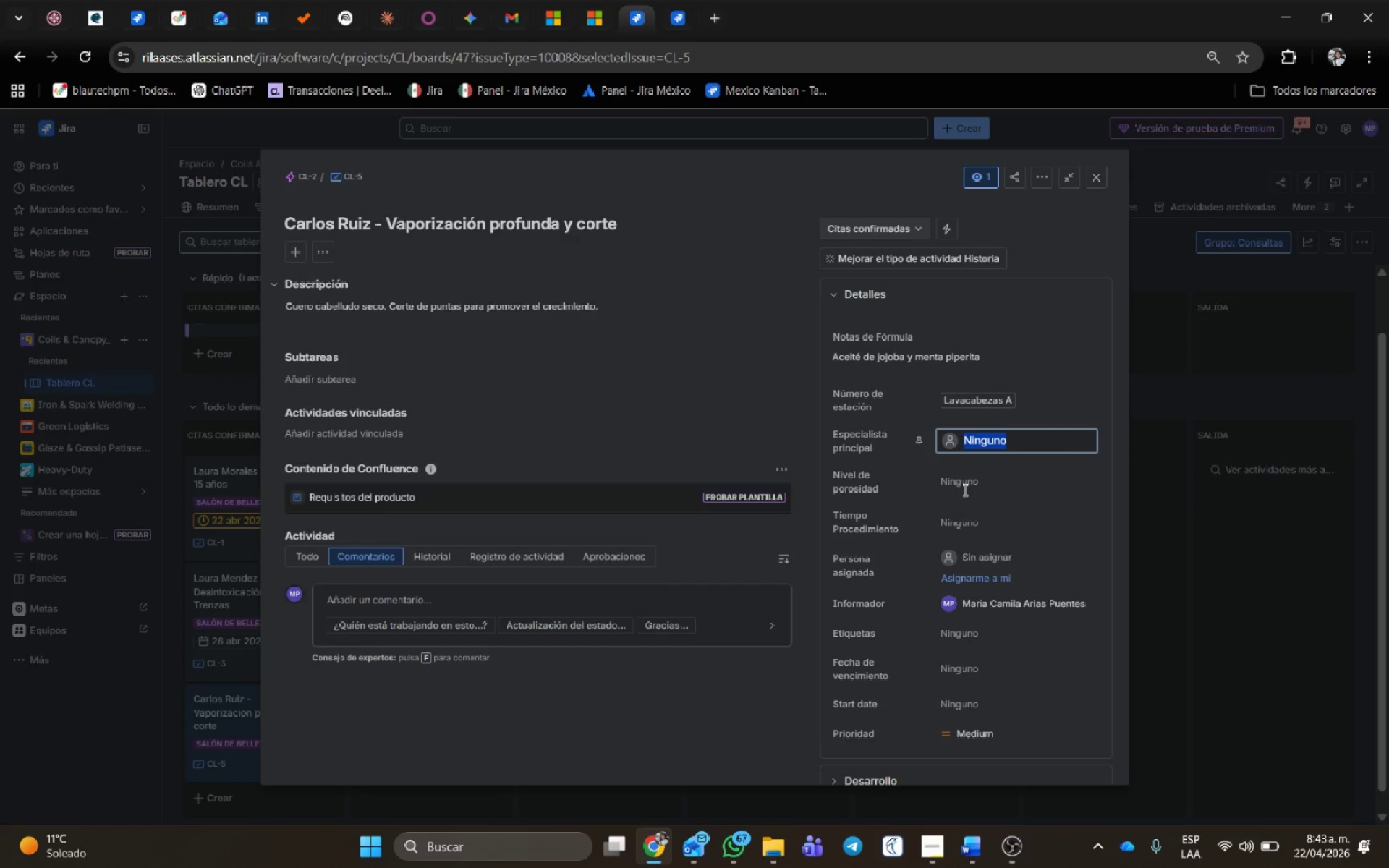 
left_click([964, 491])
 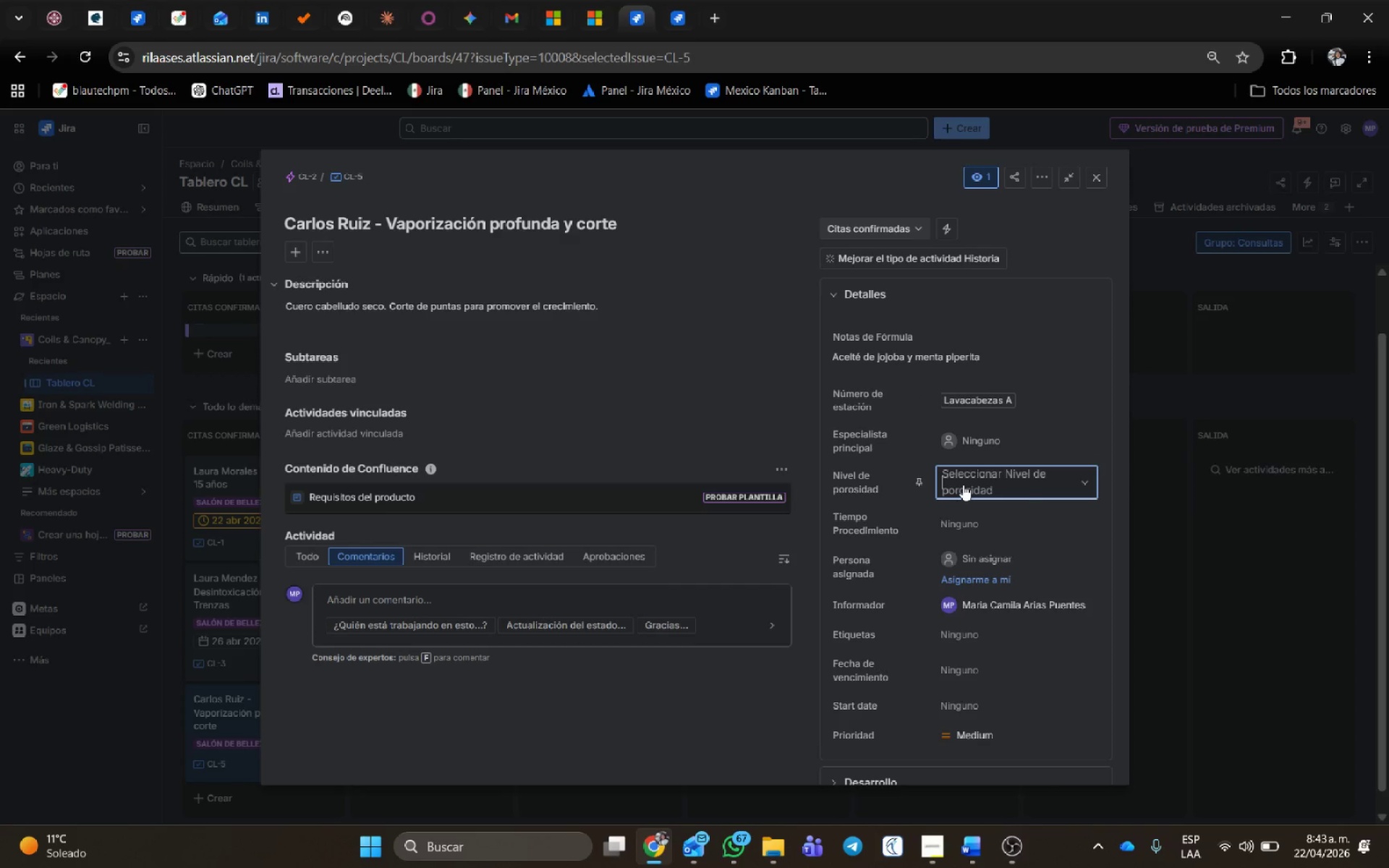 
wait(9.75)
 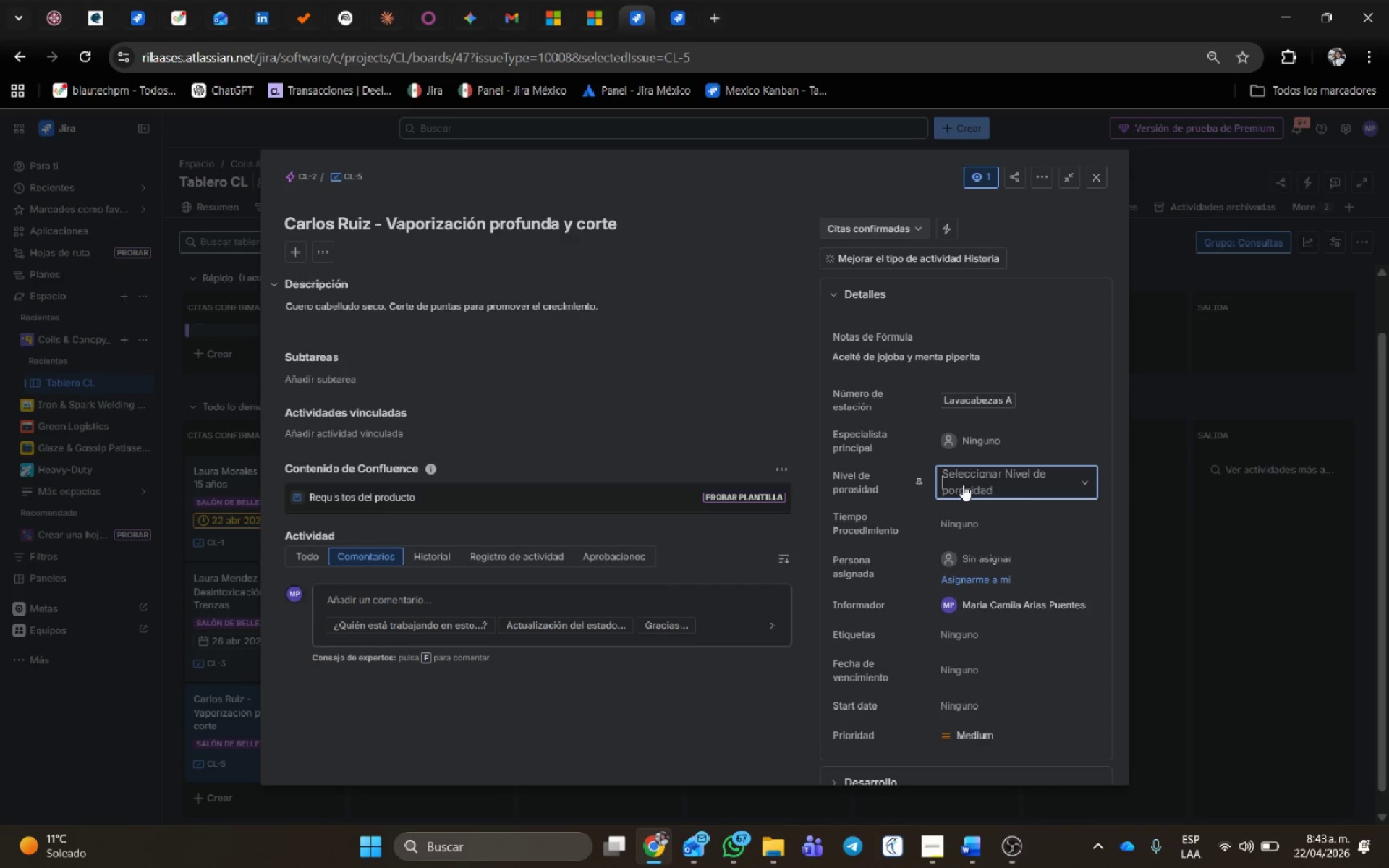 
left_click([954, 563])
 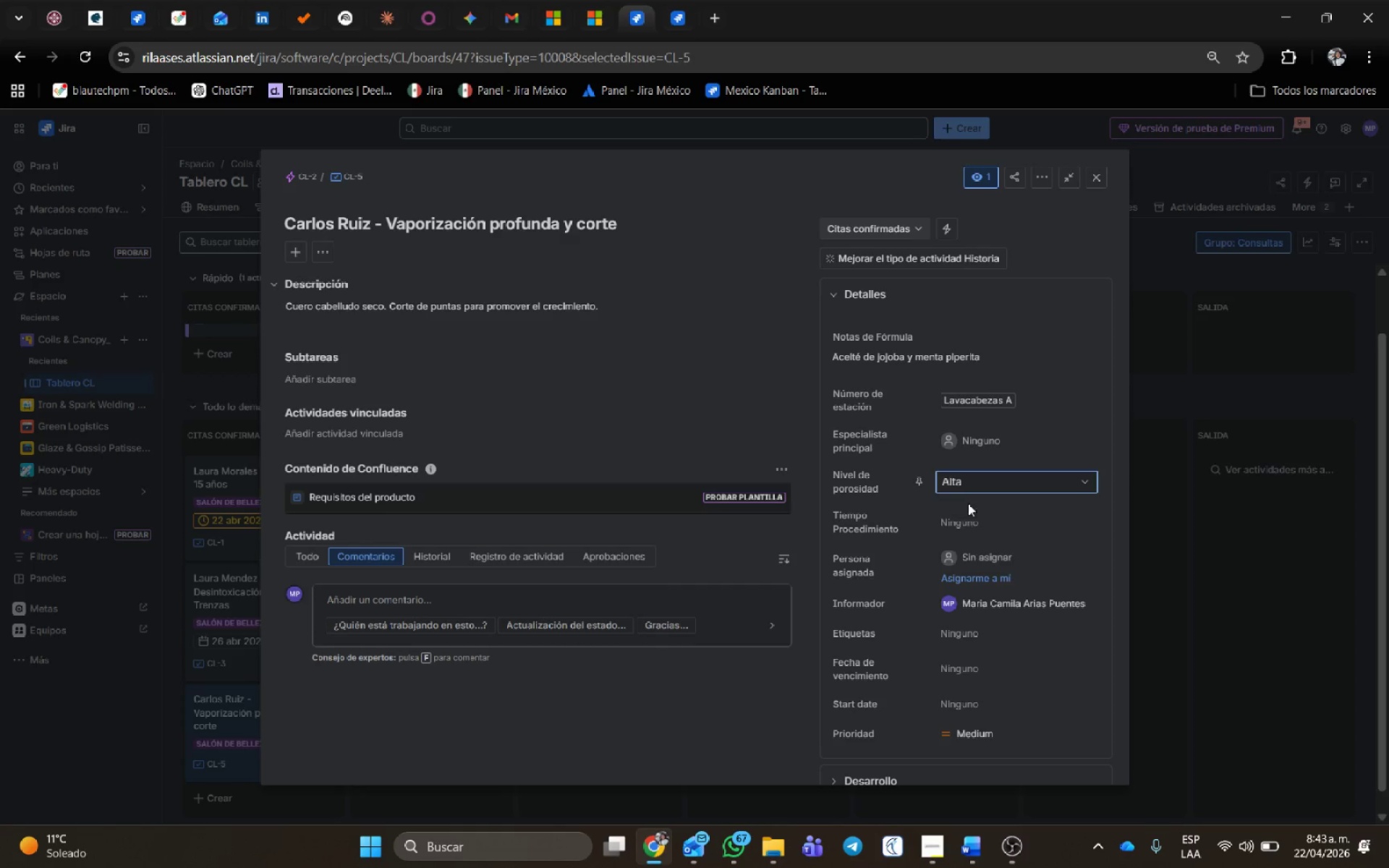 
left_click([964, 521])
 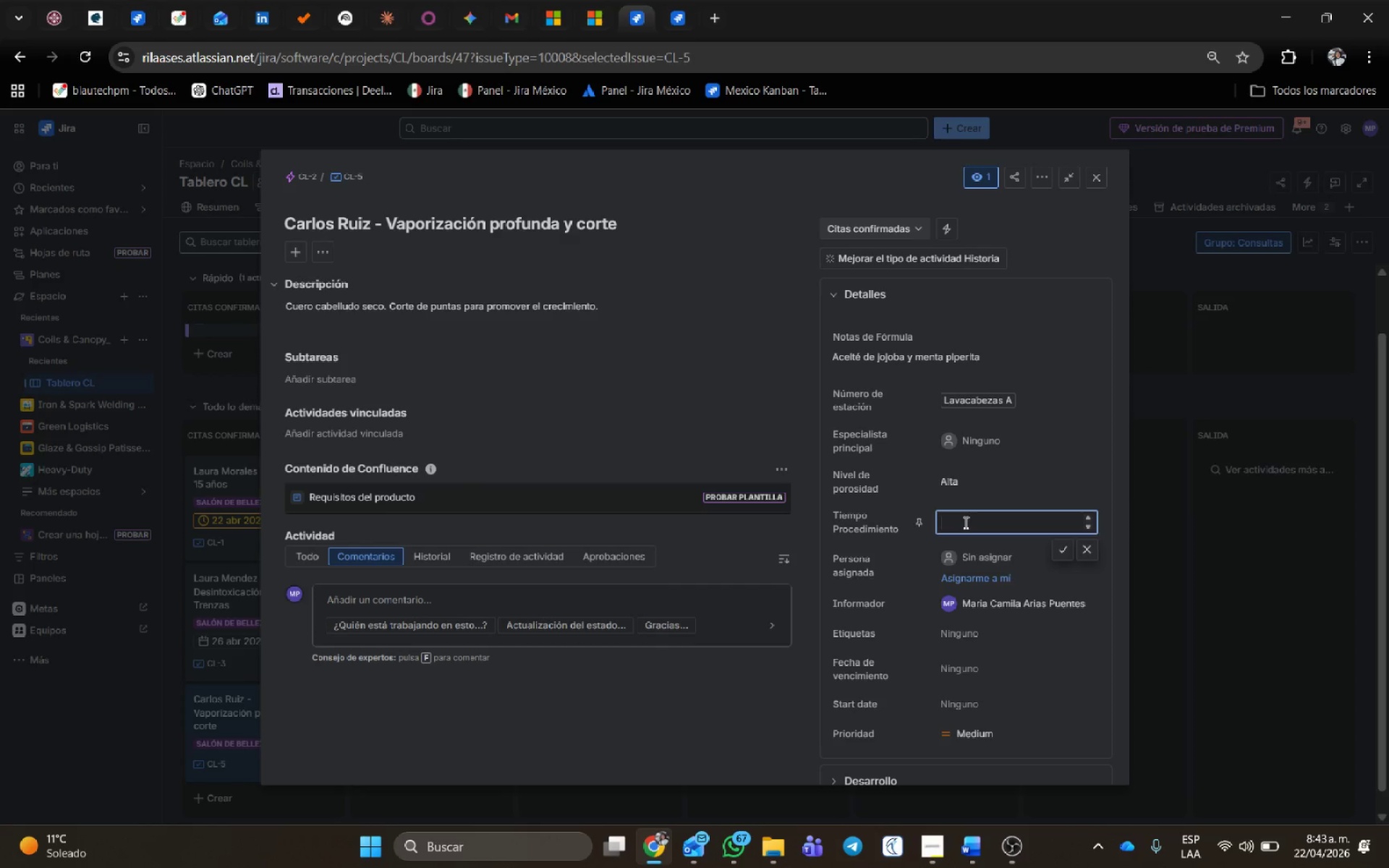 
key(Numpad2)
 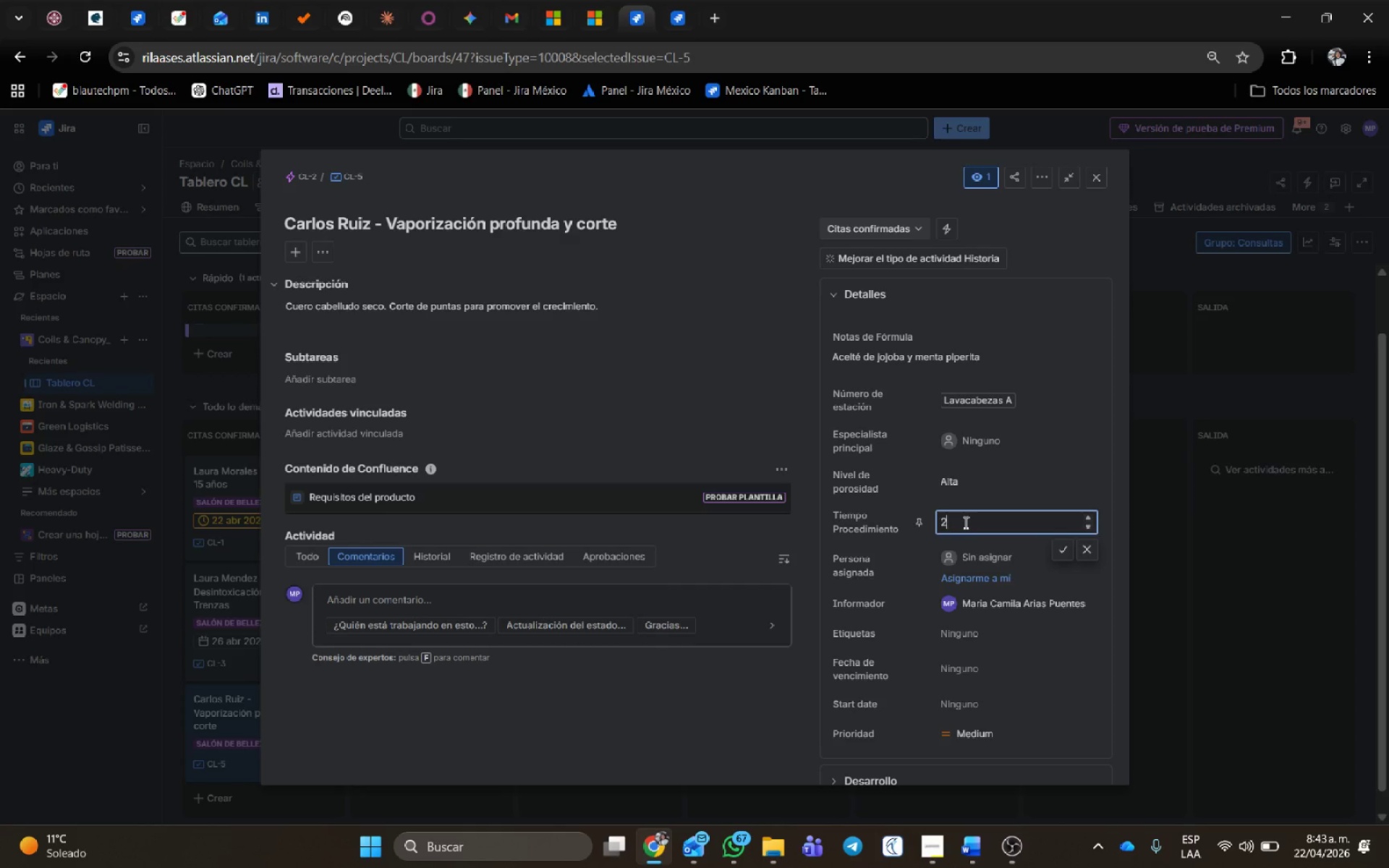 
key(Numpad0)
 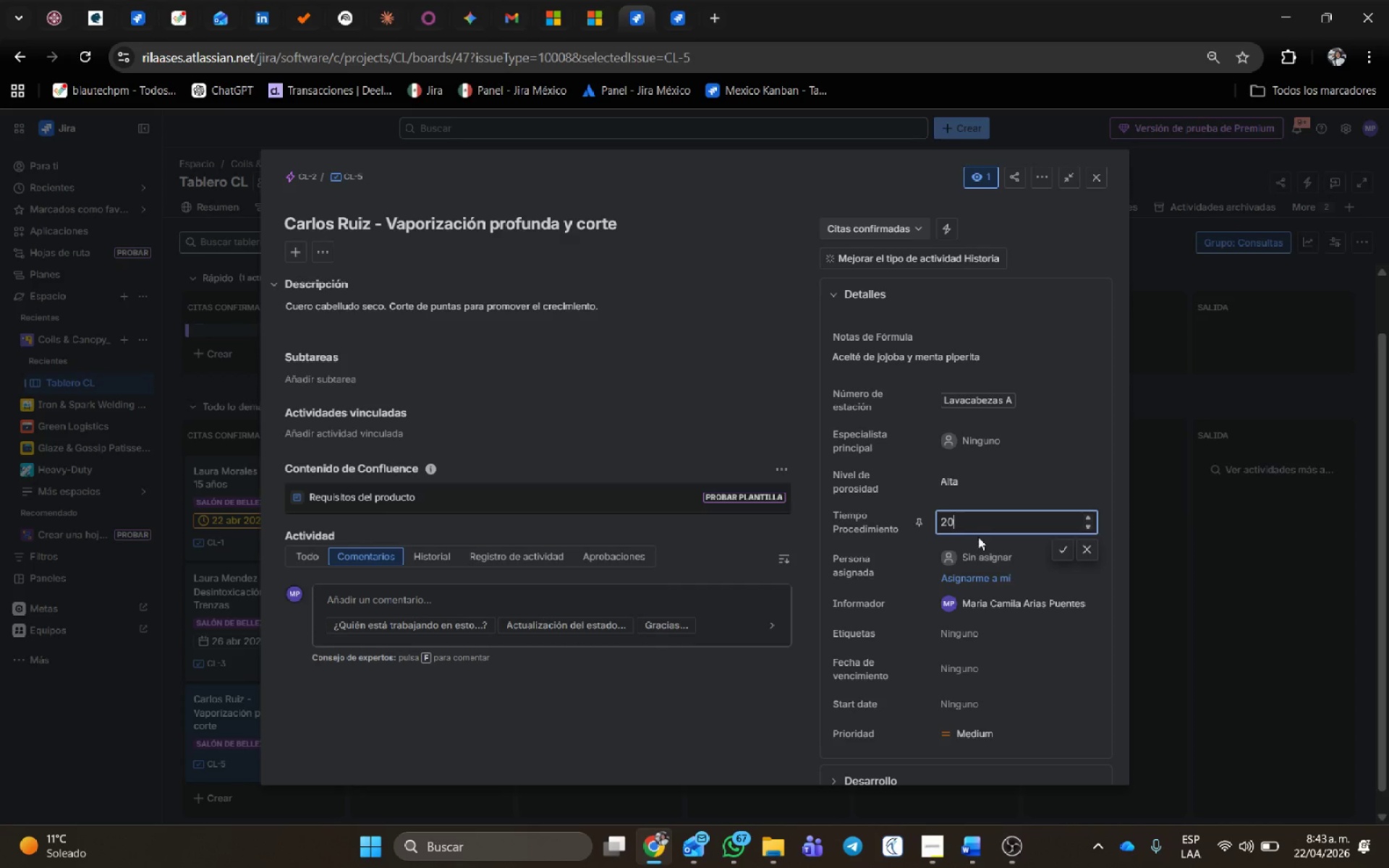 
left_click([1062, 548])
 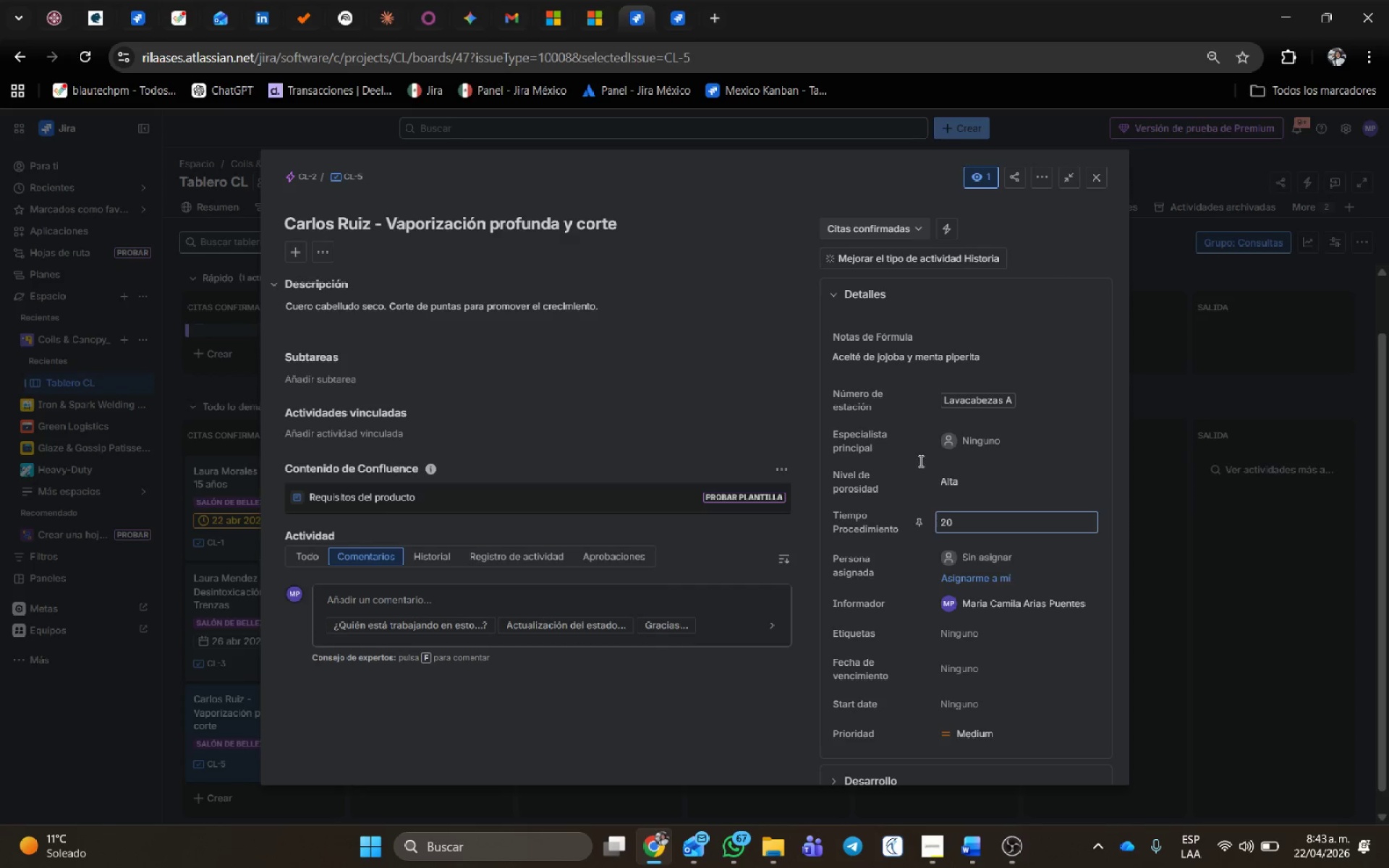 
scroll: coordinate [880, 669], scroll_direction: down, amount: 2.0
 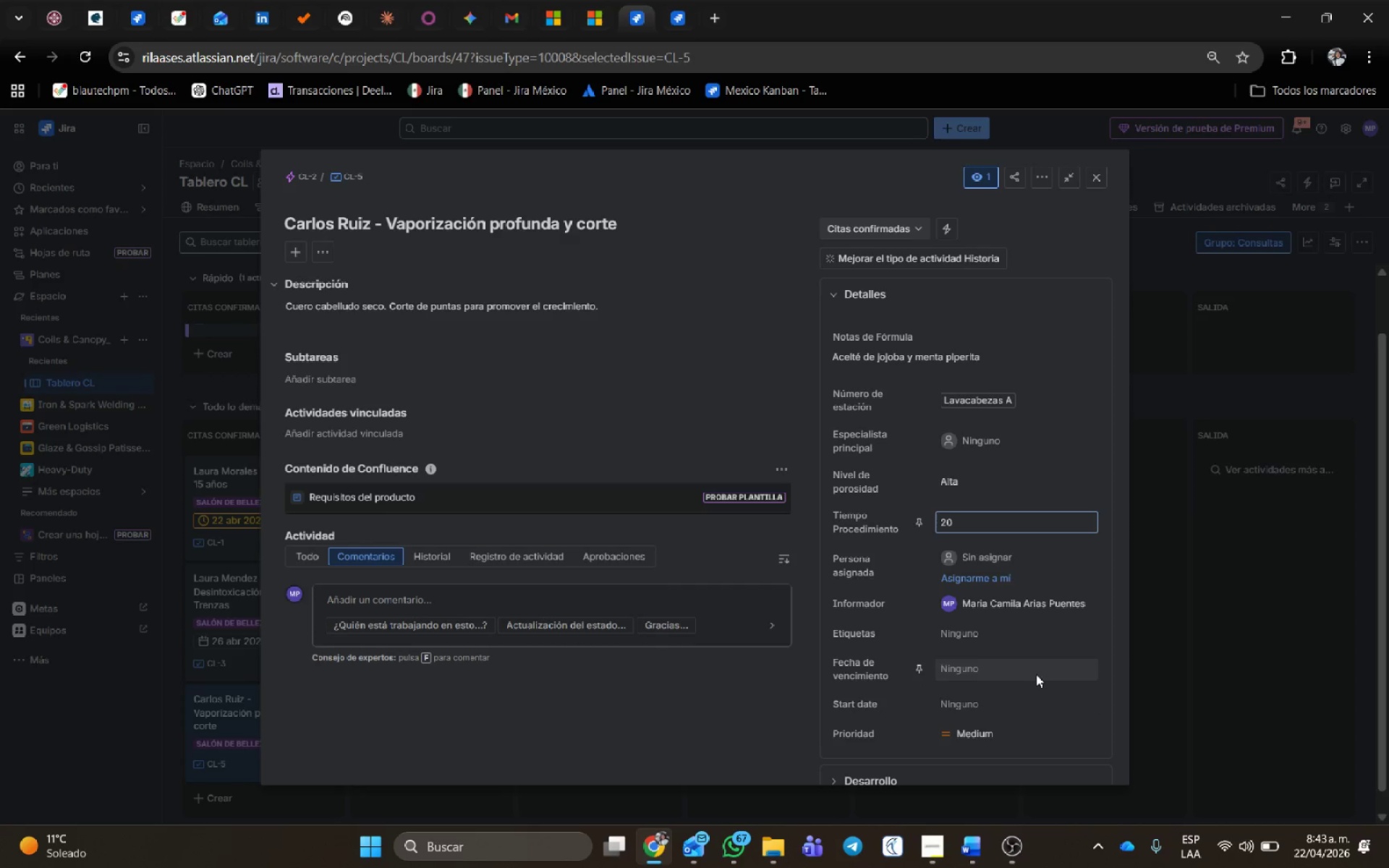 
left_click([1079, 708])
 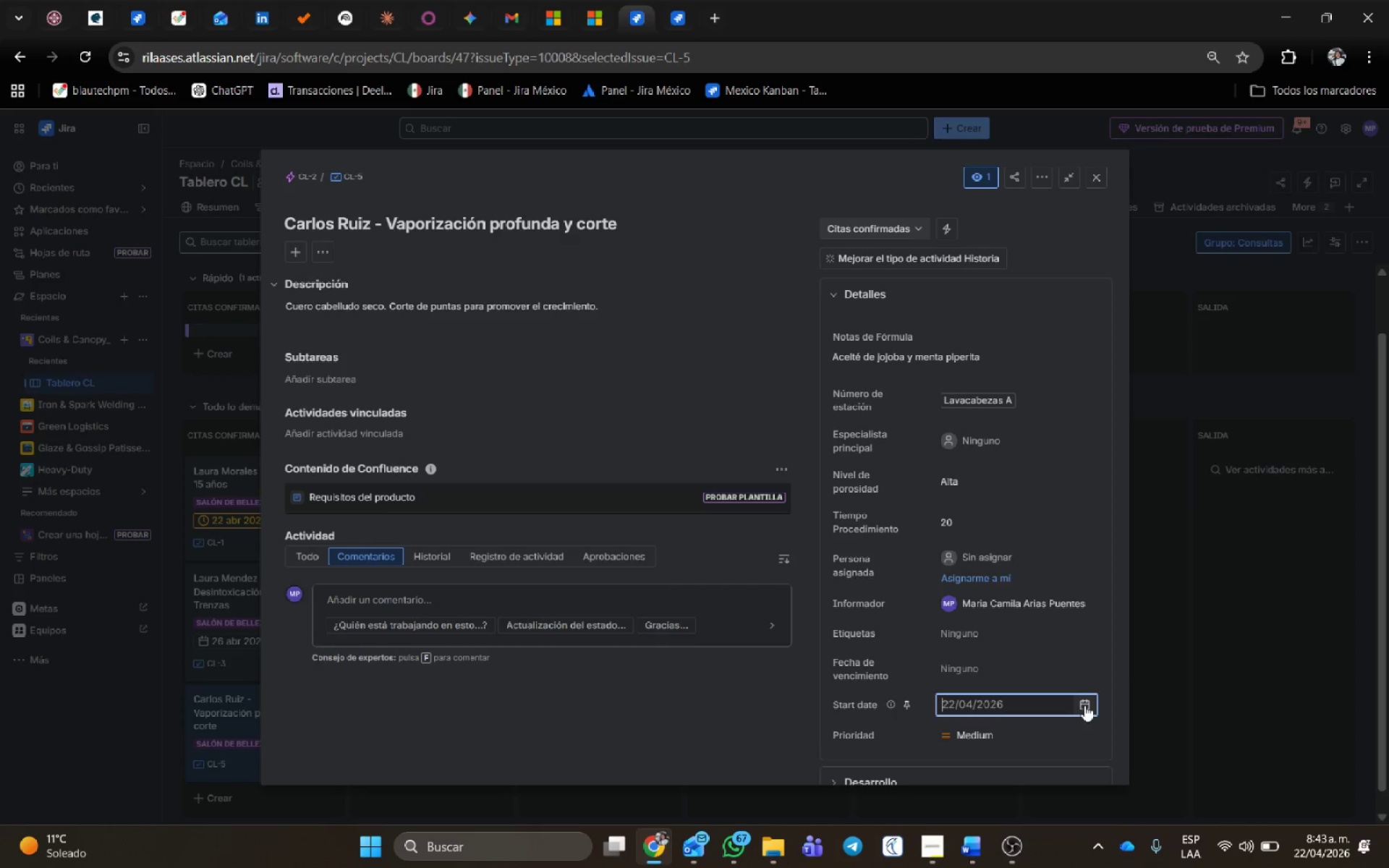 
left_click([1084, 705])
 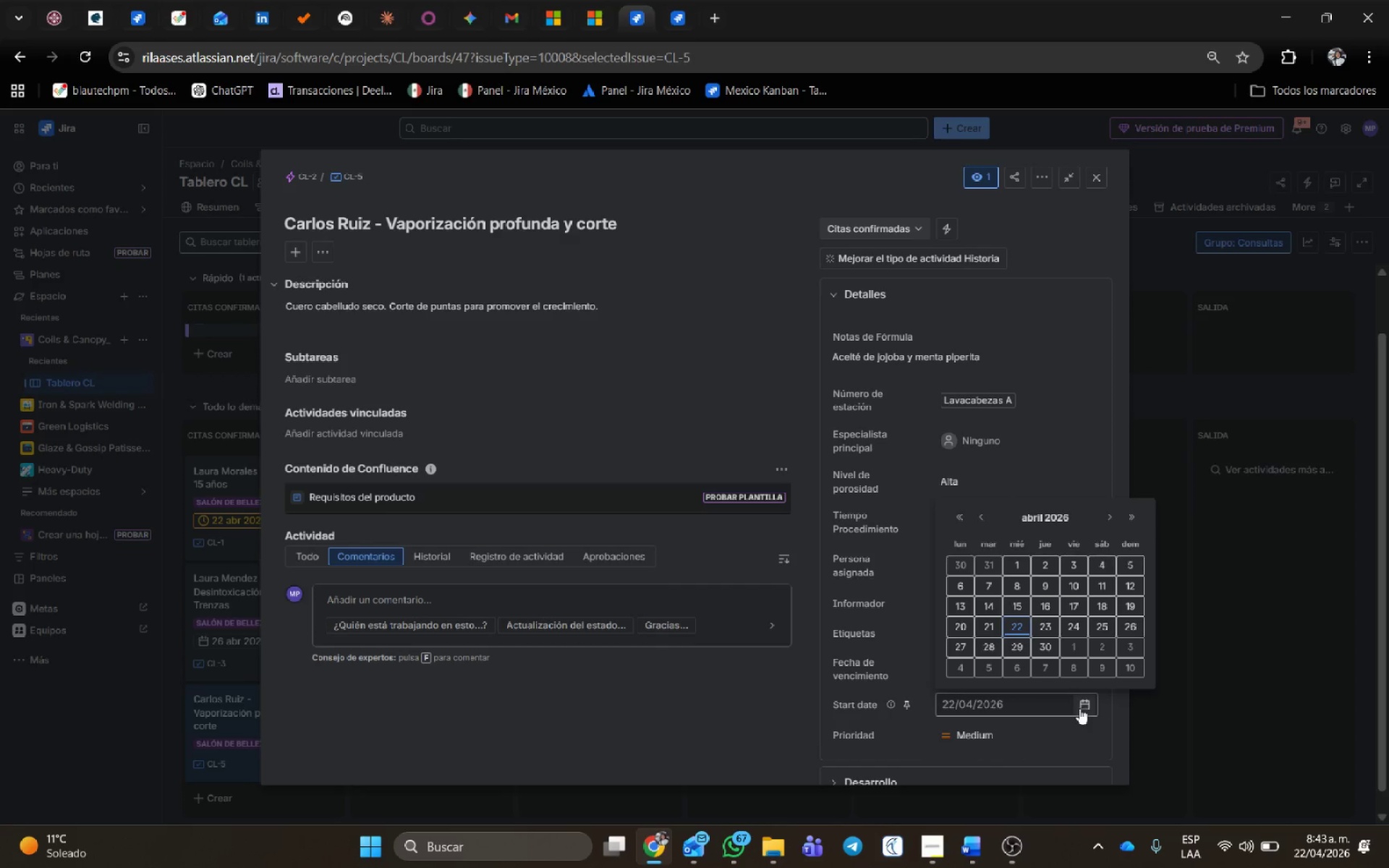 
wait(7.8)
 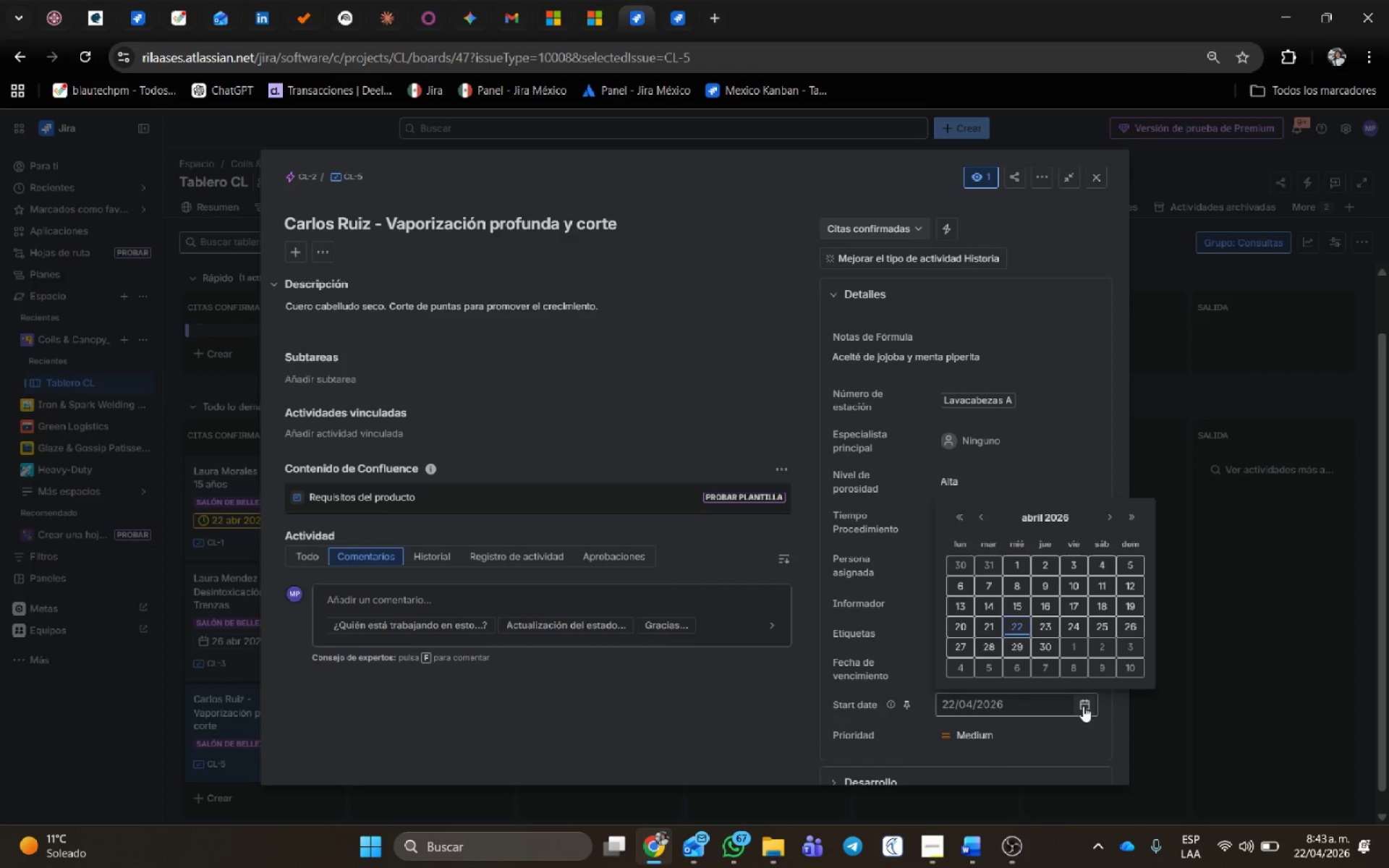 
left_click([1016, 647])
 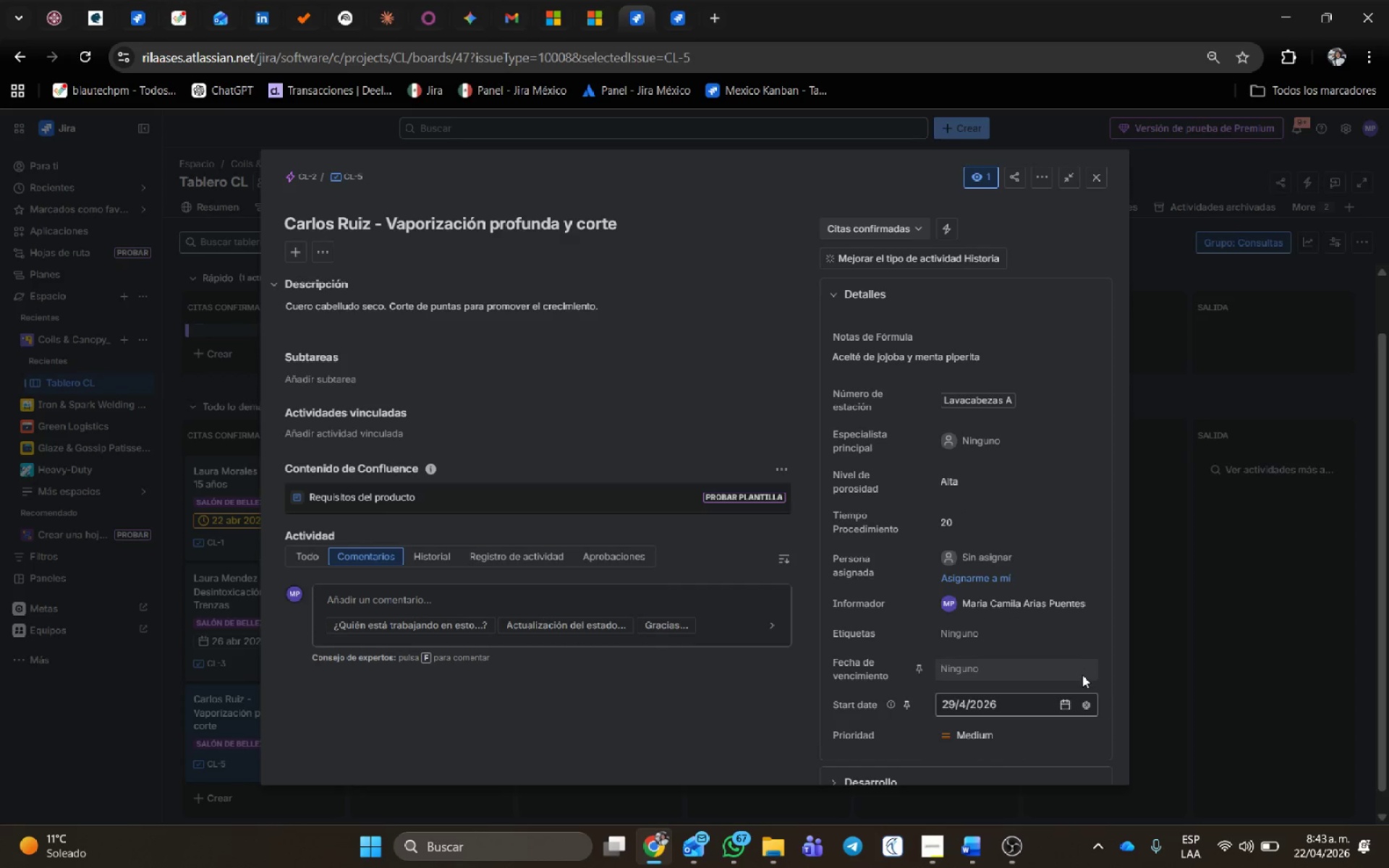 
left_click([1082, 675])
 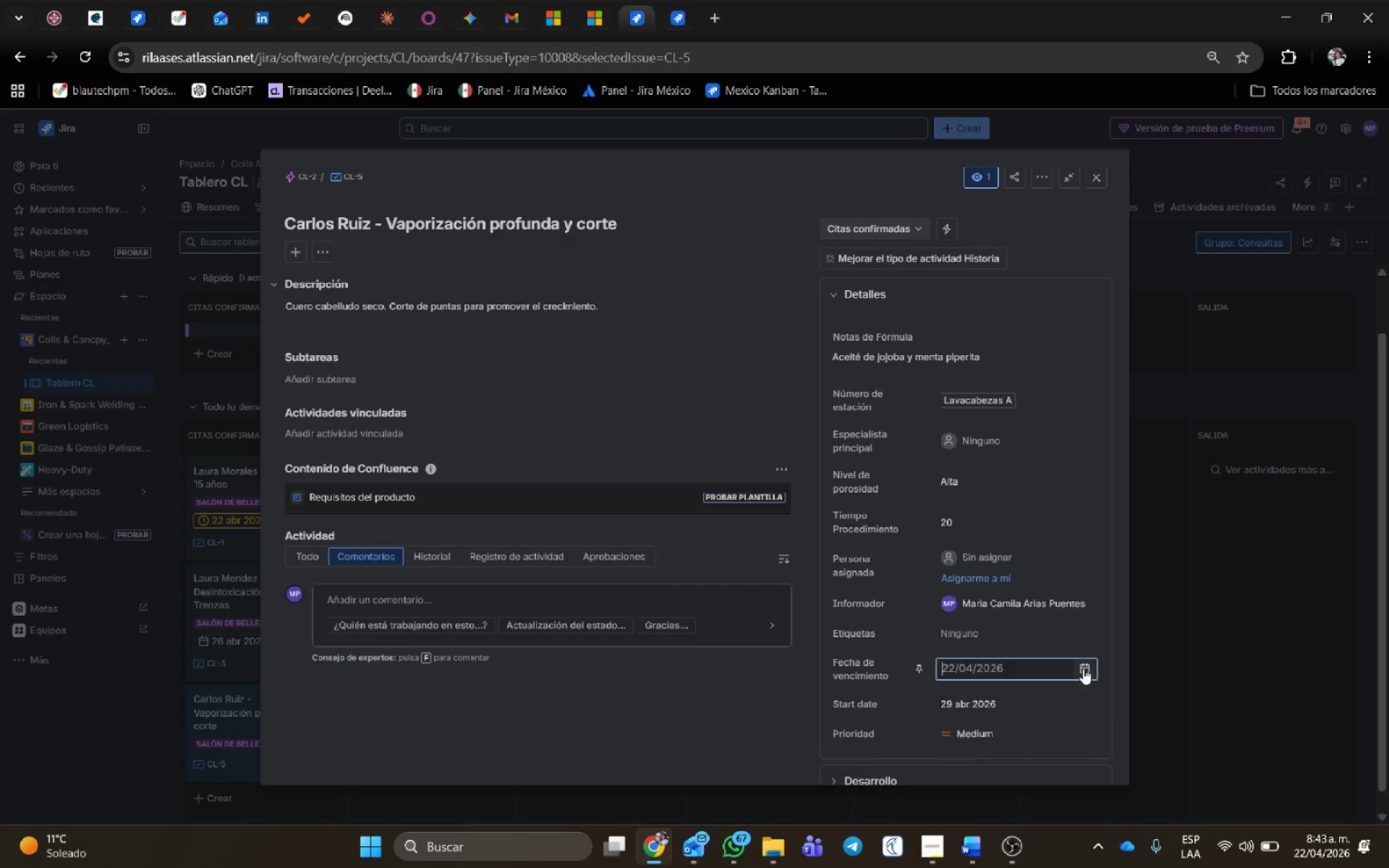 
left_click([1083, 668])
 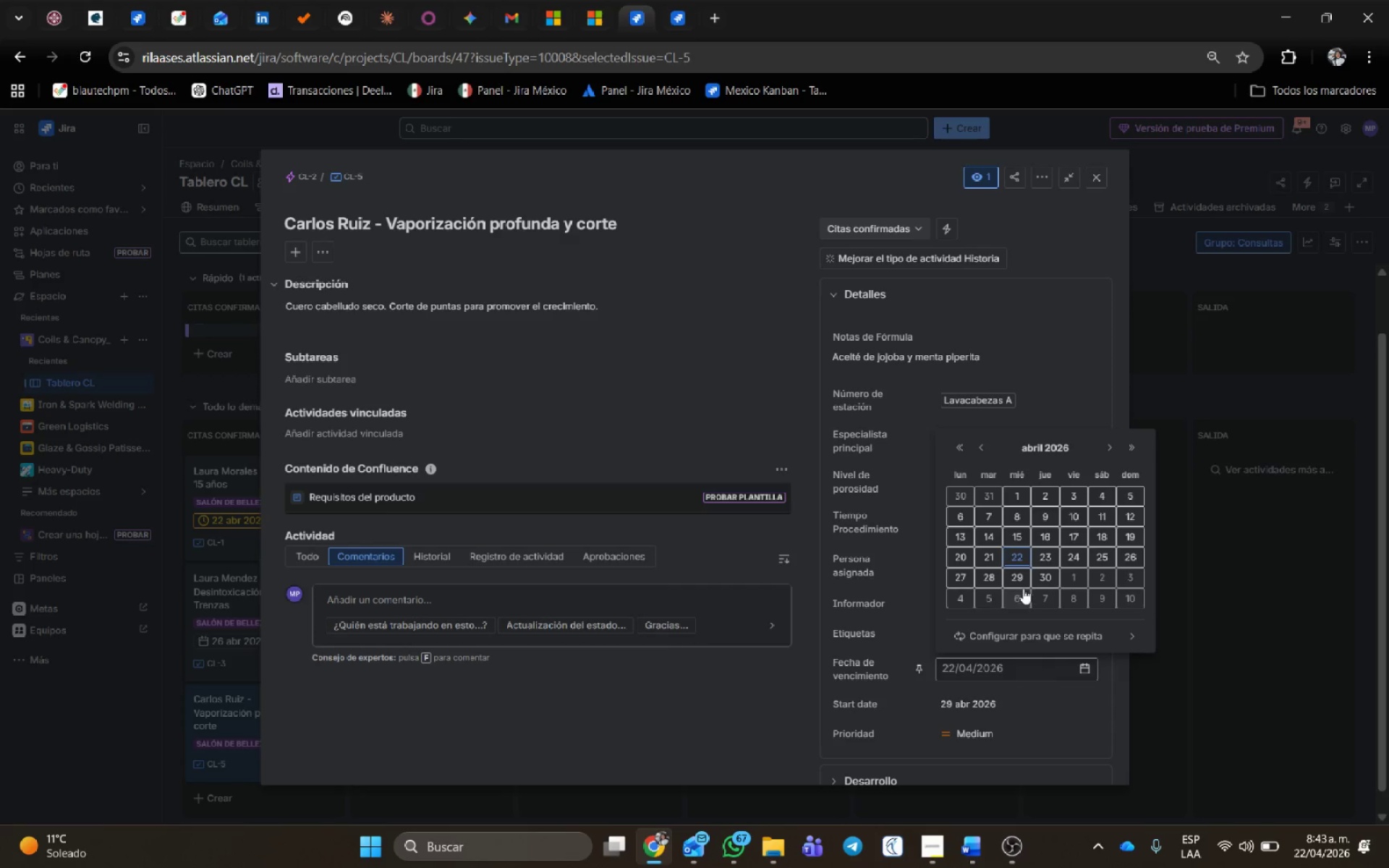 
left_click([1021, 580])
 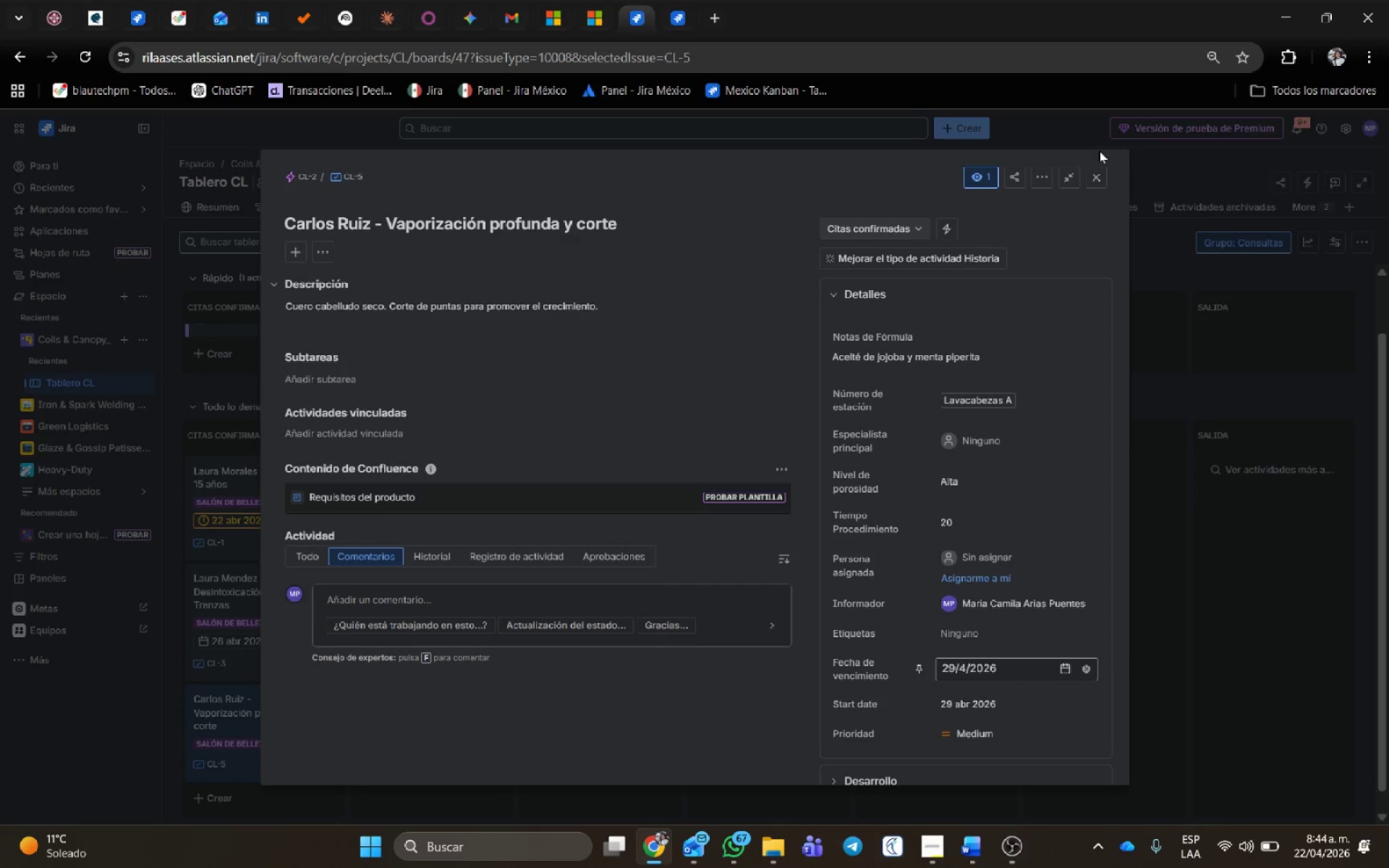 
left_click([1103, 174])
 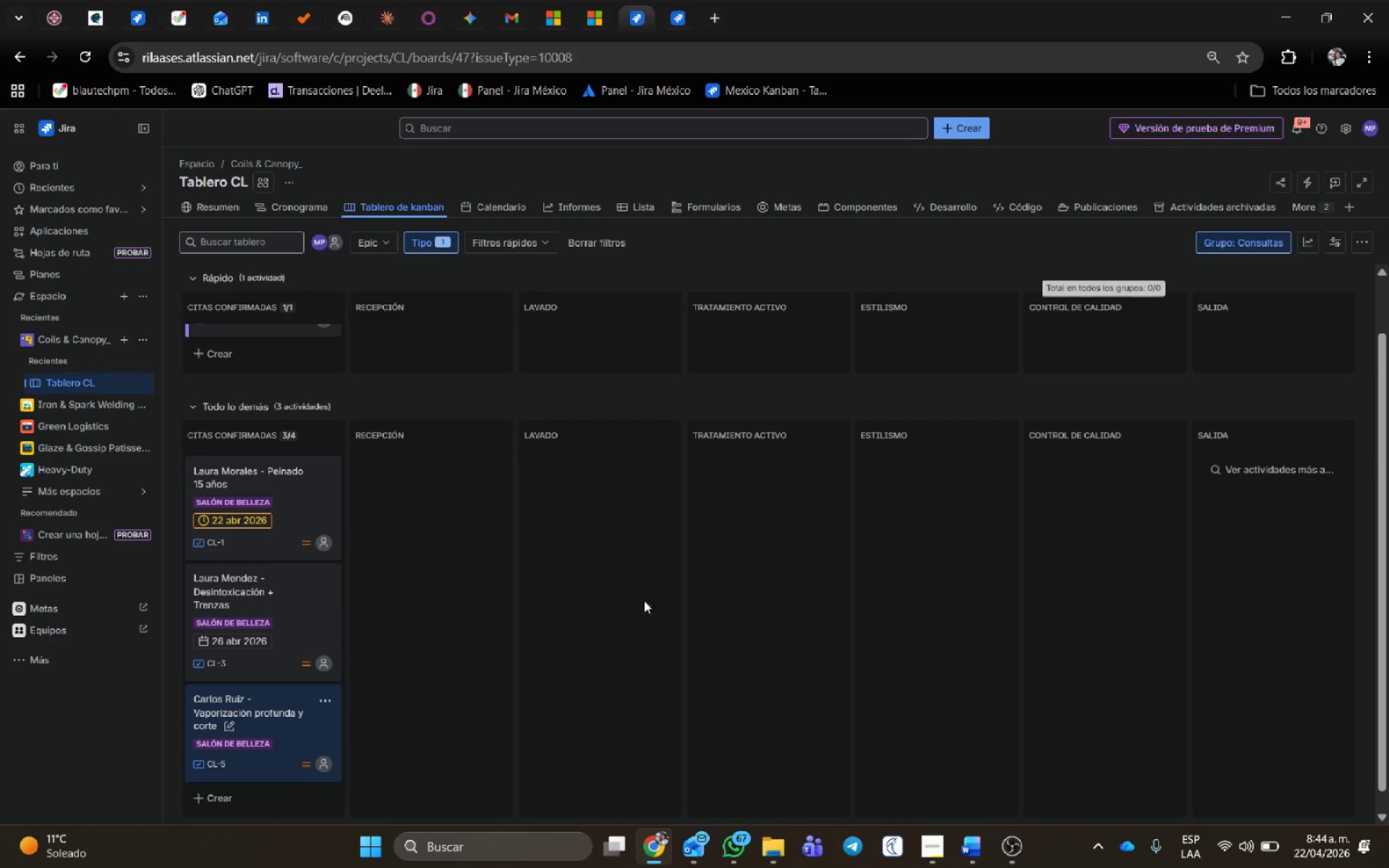 
scroll: coordinate [569, 596], scroll_direction: down, amount: 3.0
 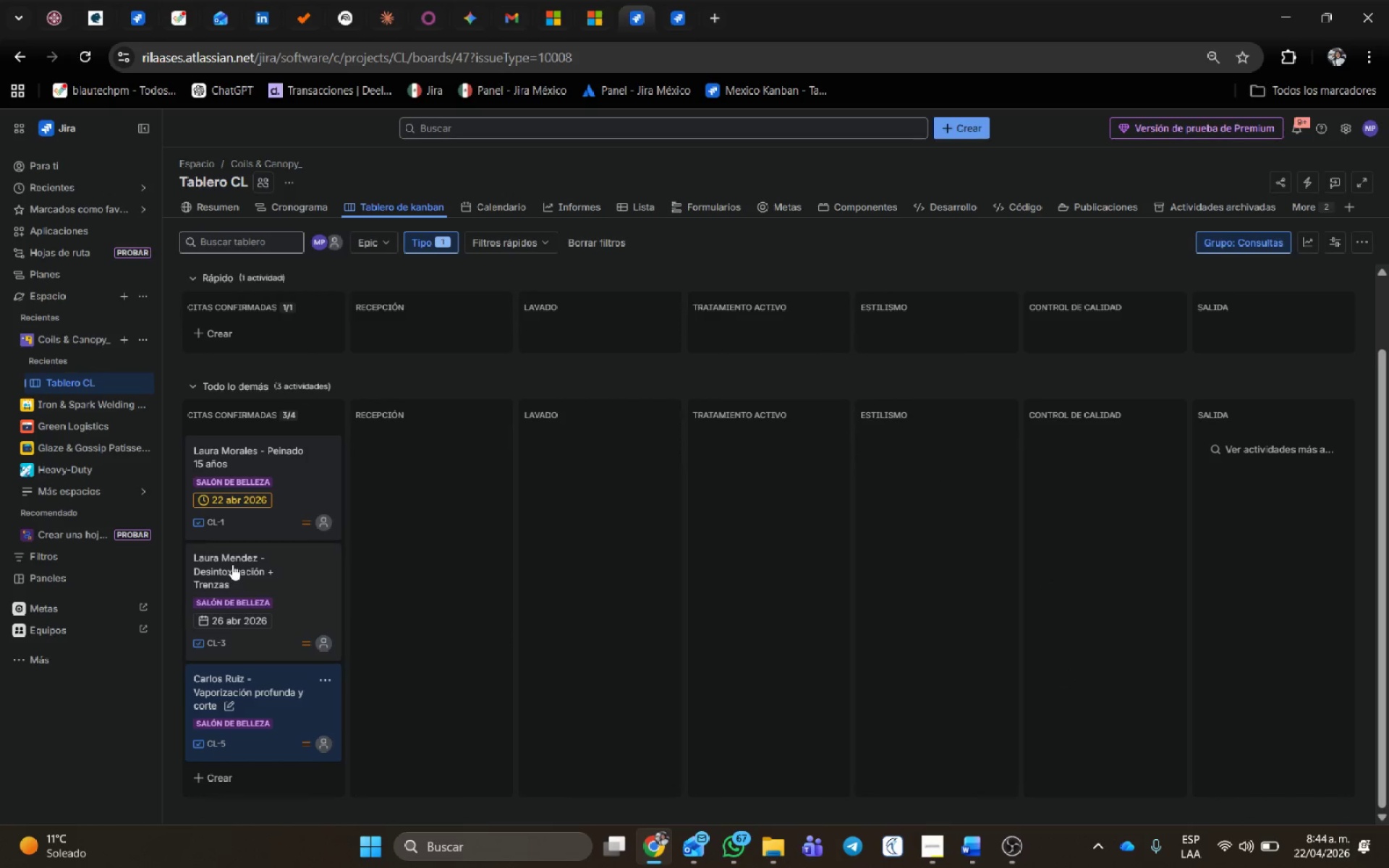 
left_click_drag(start_coordinate=[233, 563], to_coordinate=[402, 500])
 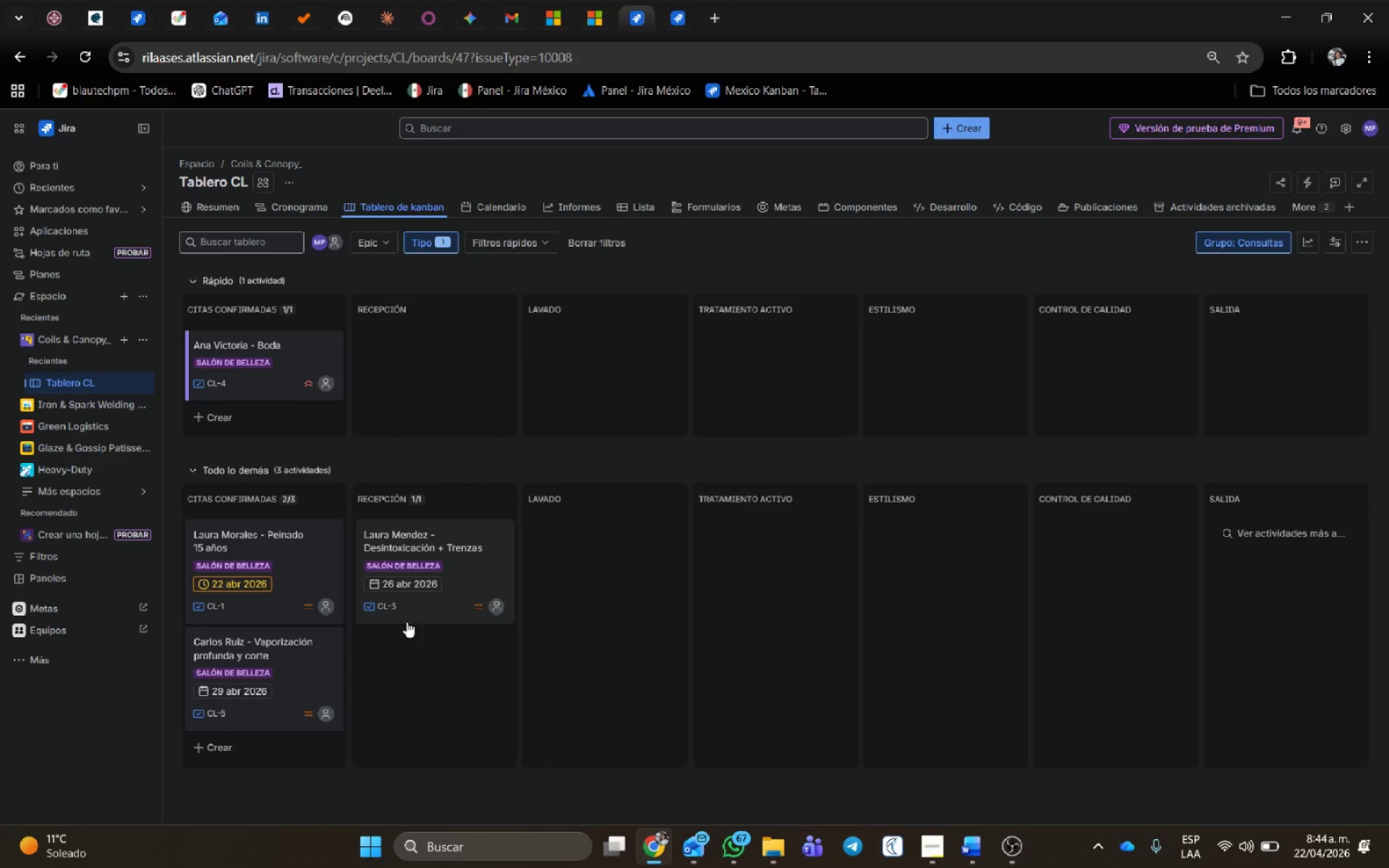 
left_click([222, 745])
 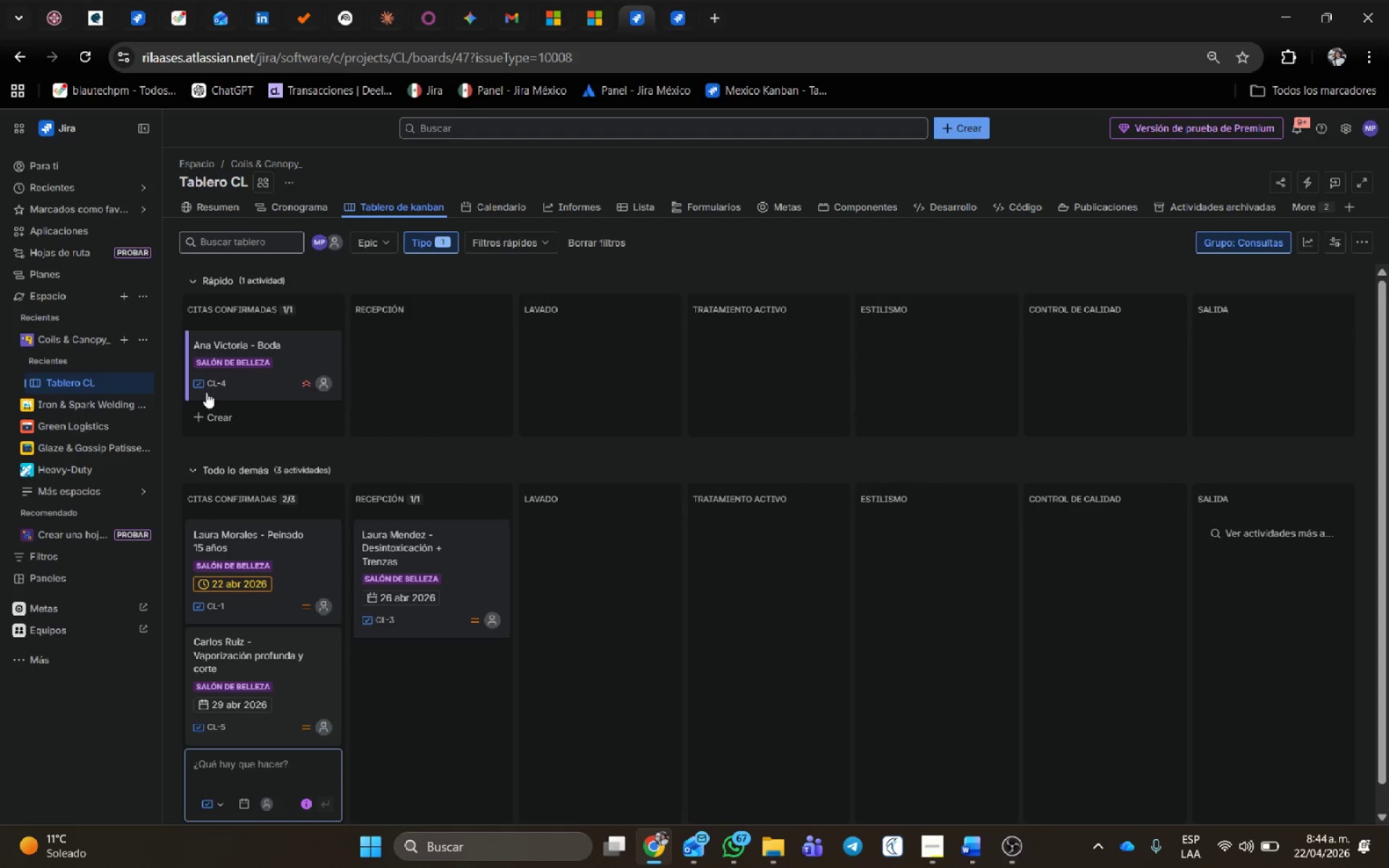 
left_click([282, 355])
 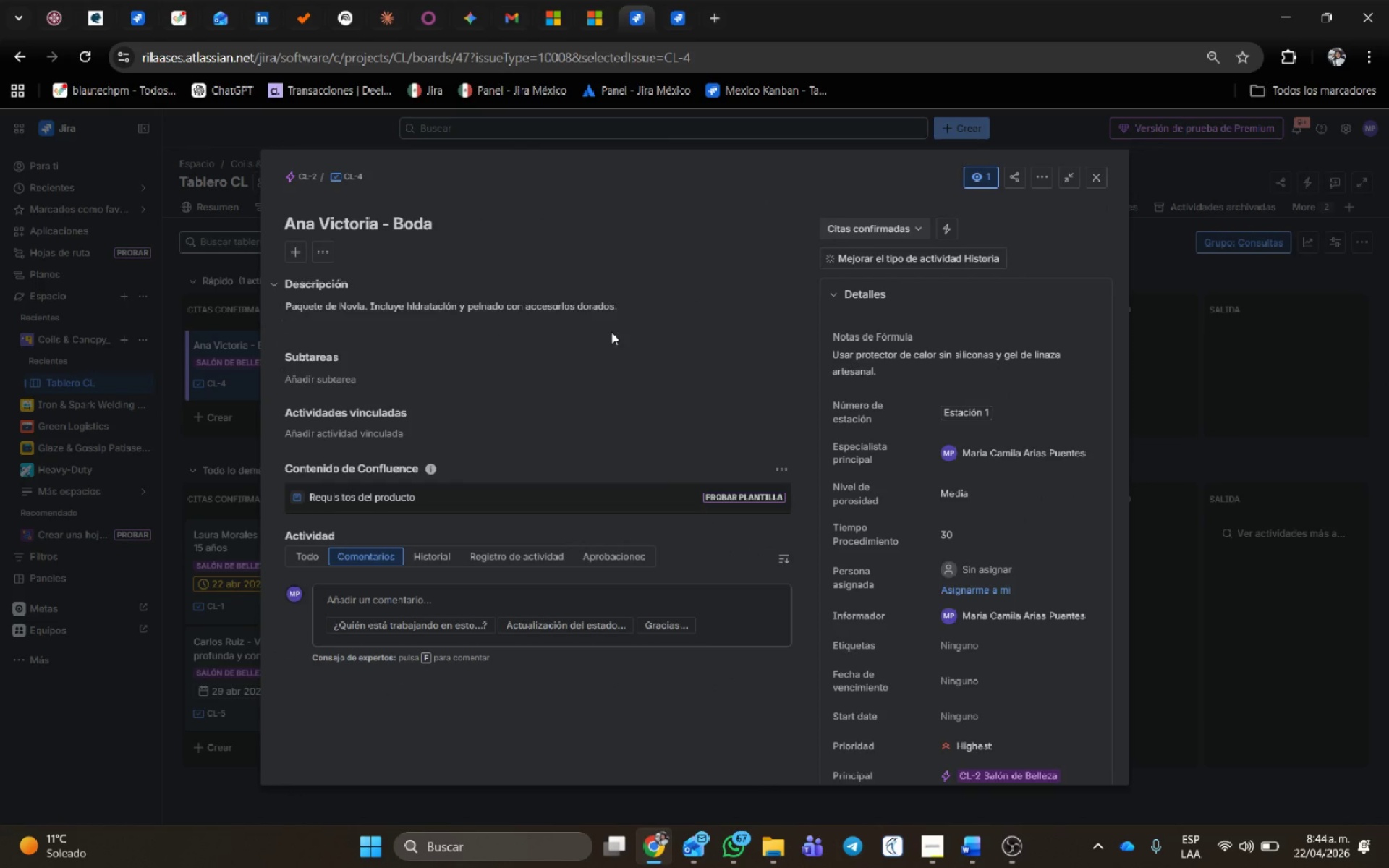 
wait(16.22)
 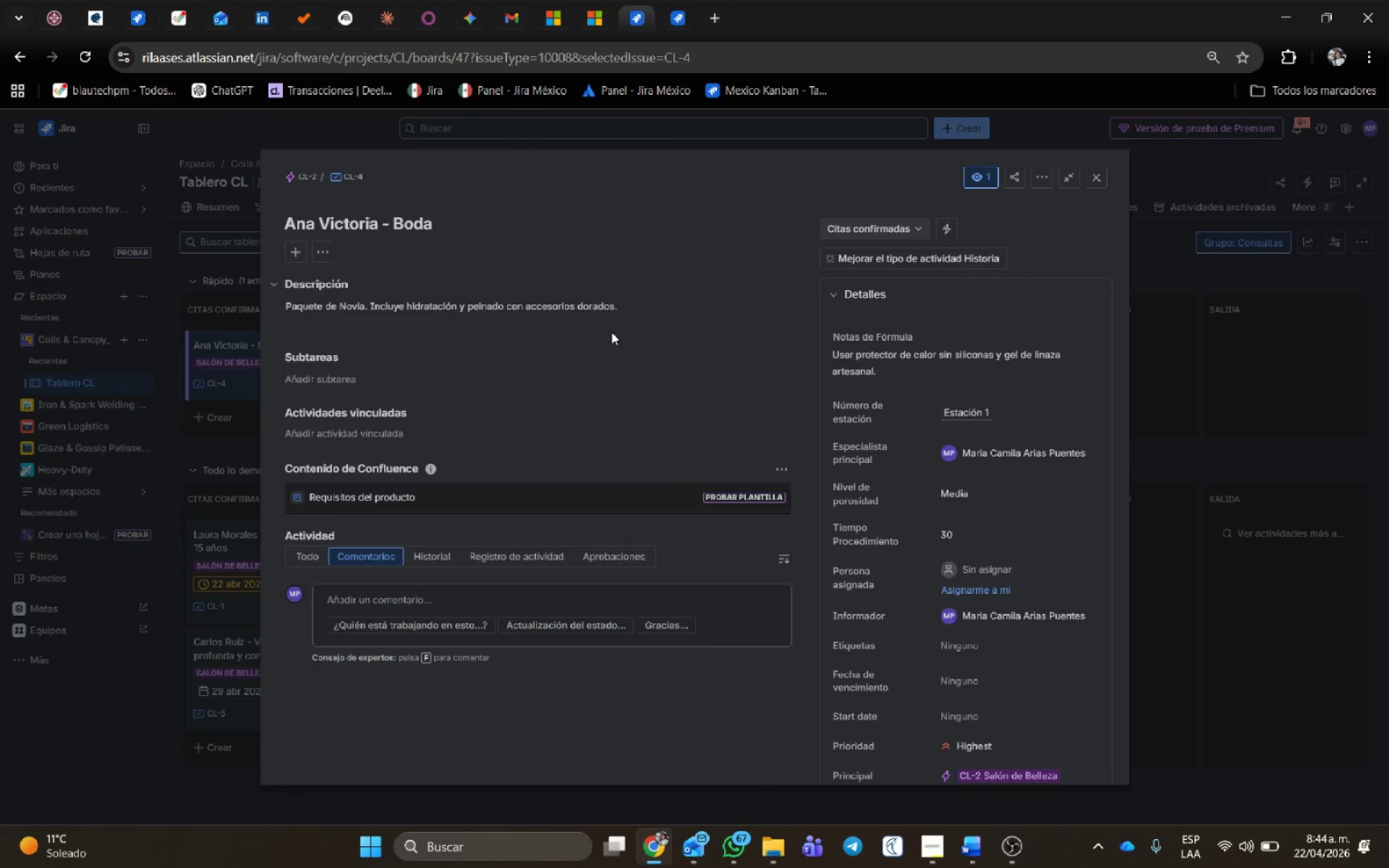 
scroll: coordinate [965, 760], scroll_direction: down, amount: 1.0
 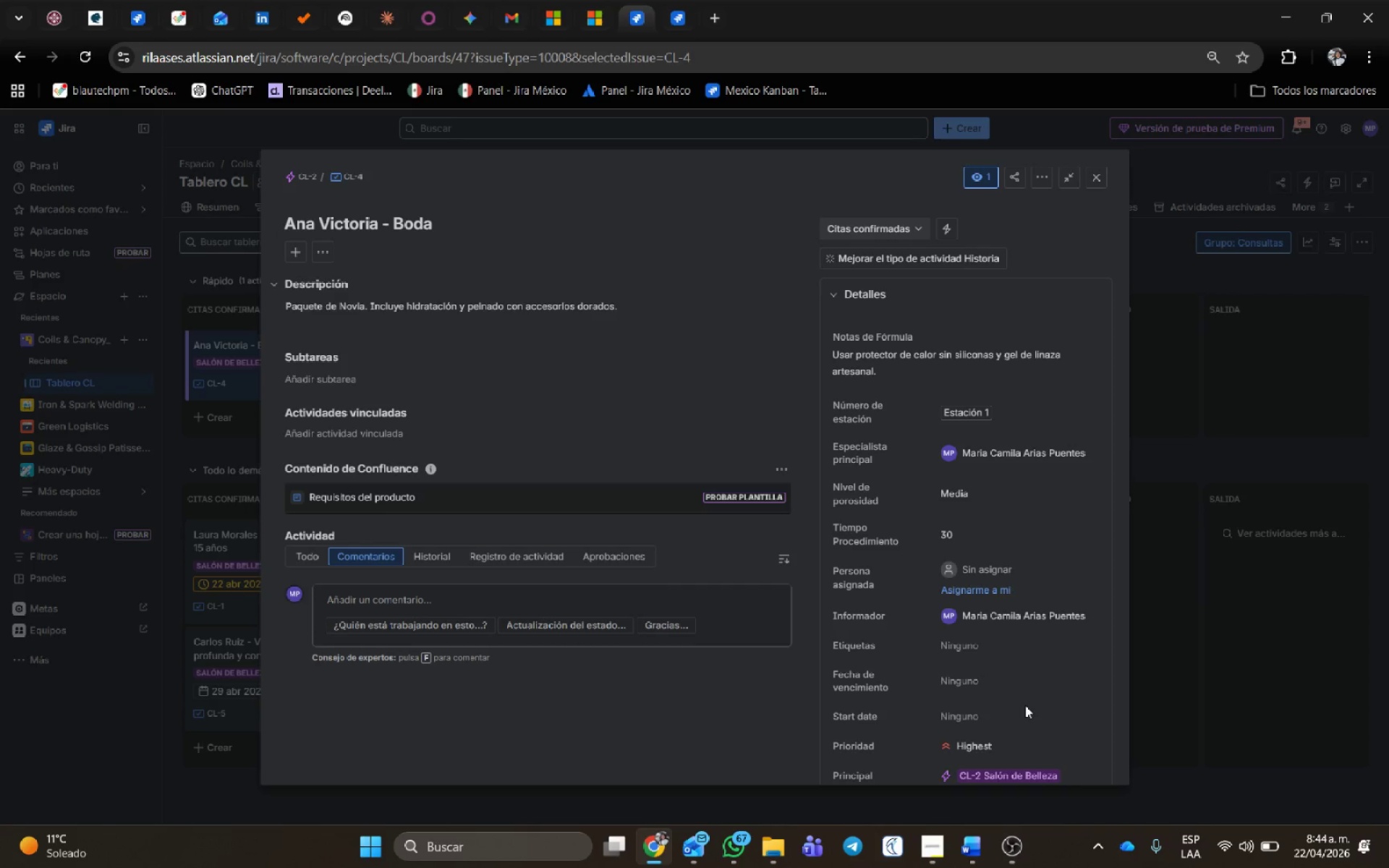 
left_click([1025, 717])
 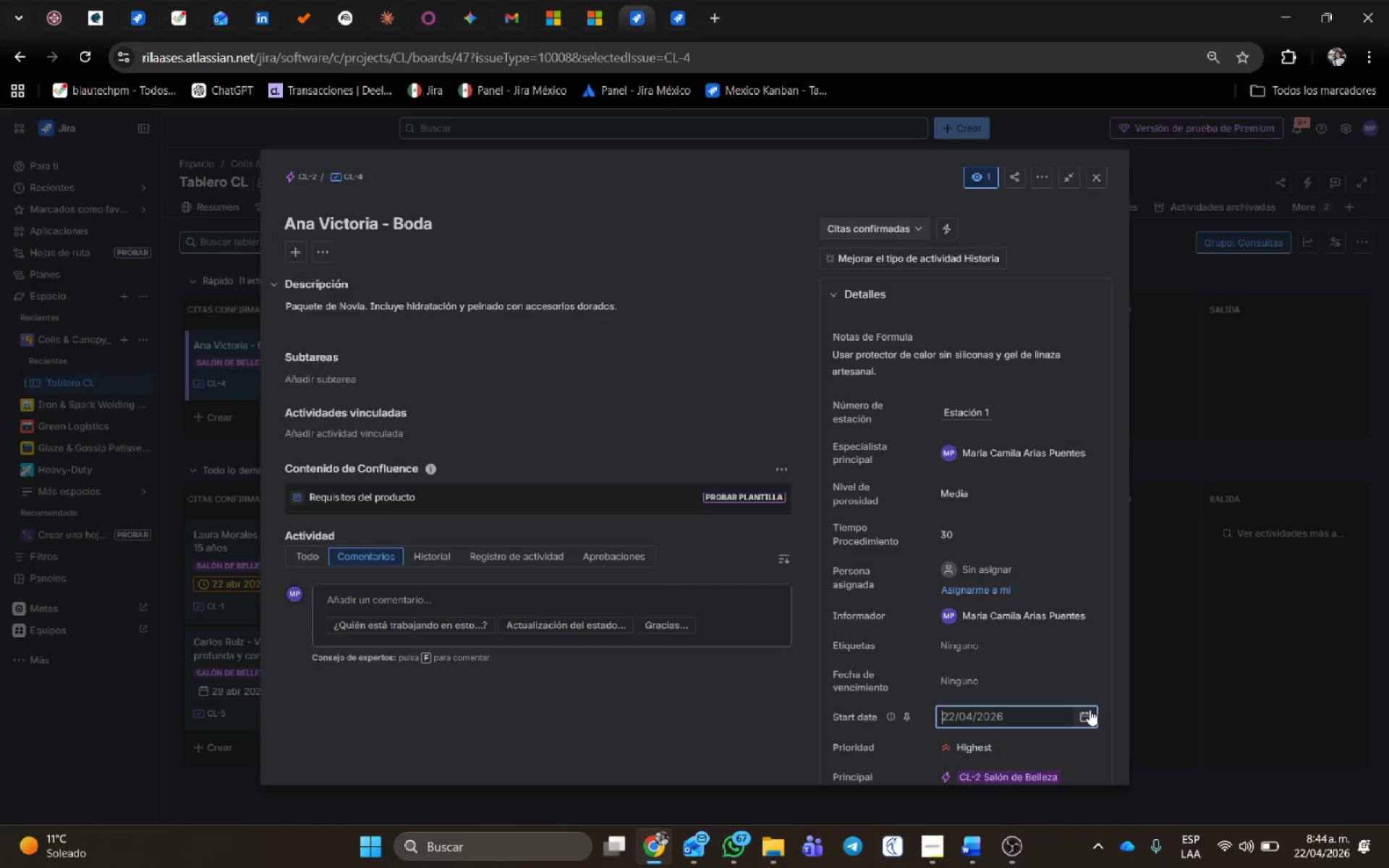 
left_click([1089, 718])
 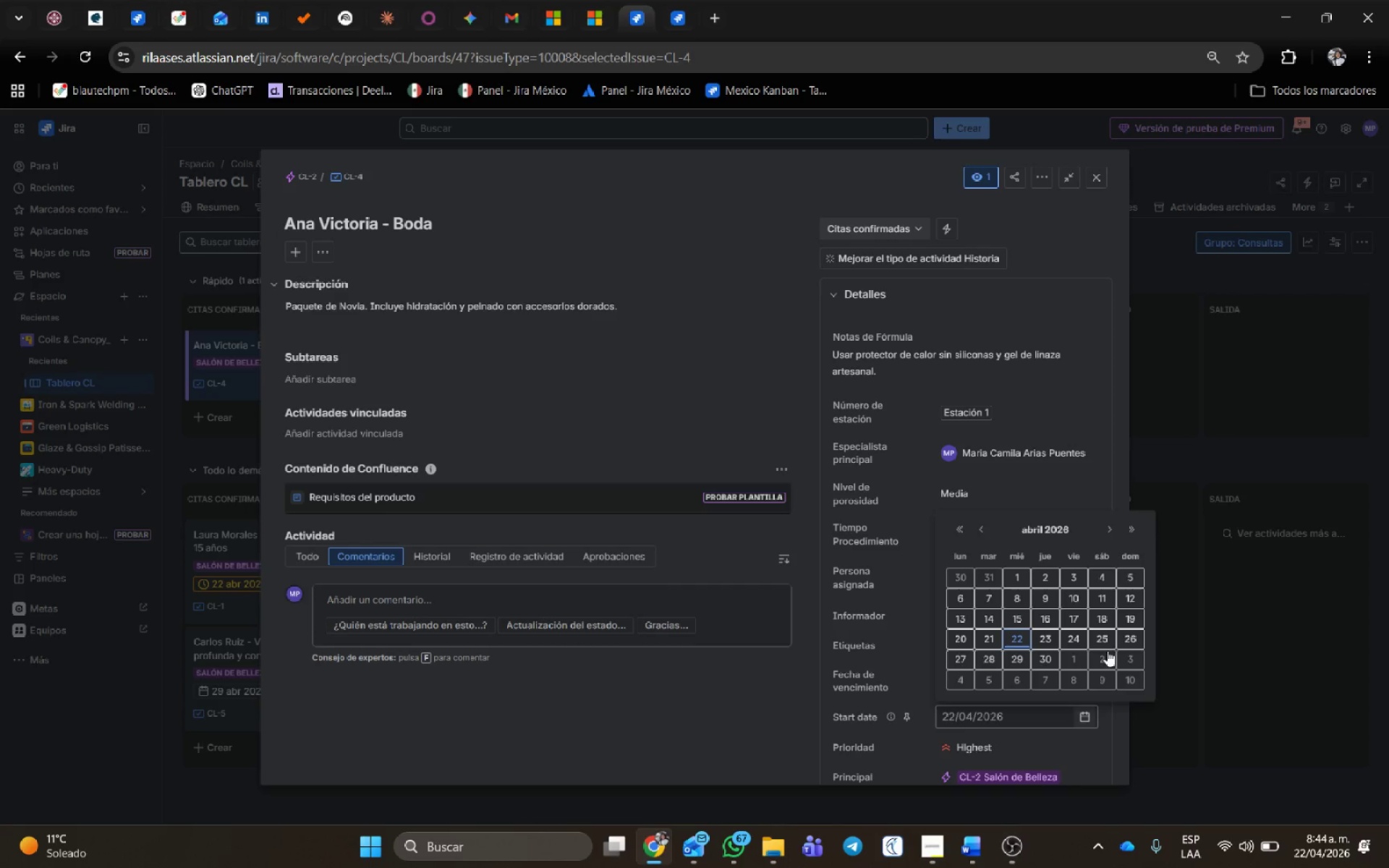 
left_click([1108, 640])
 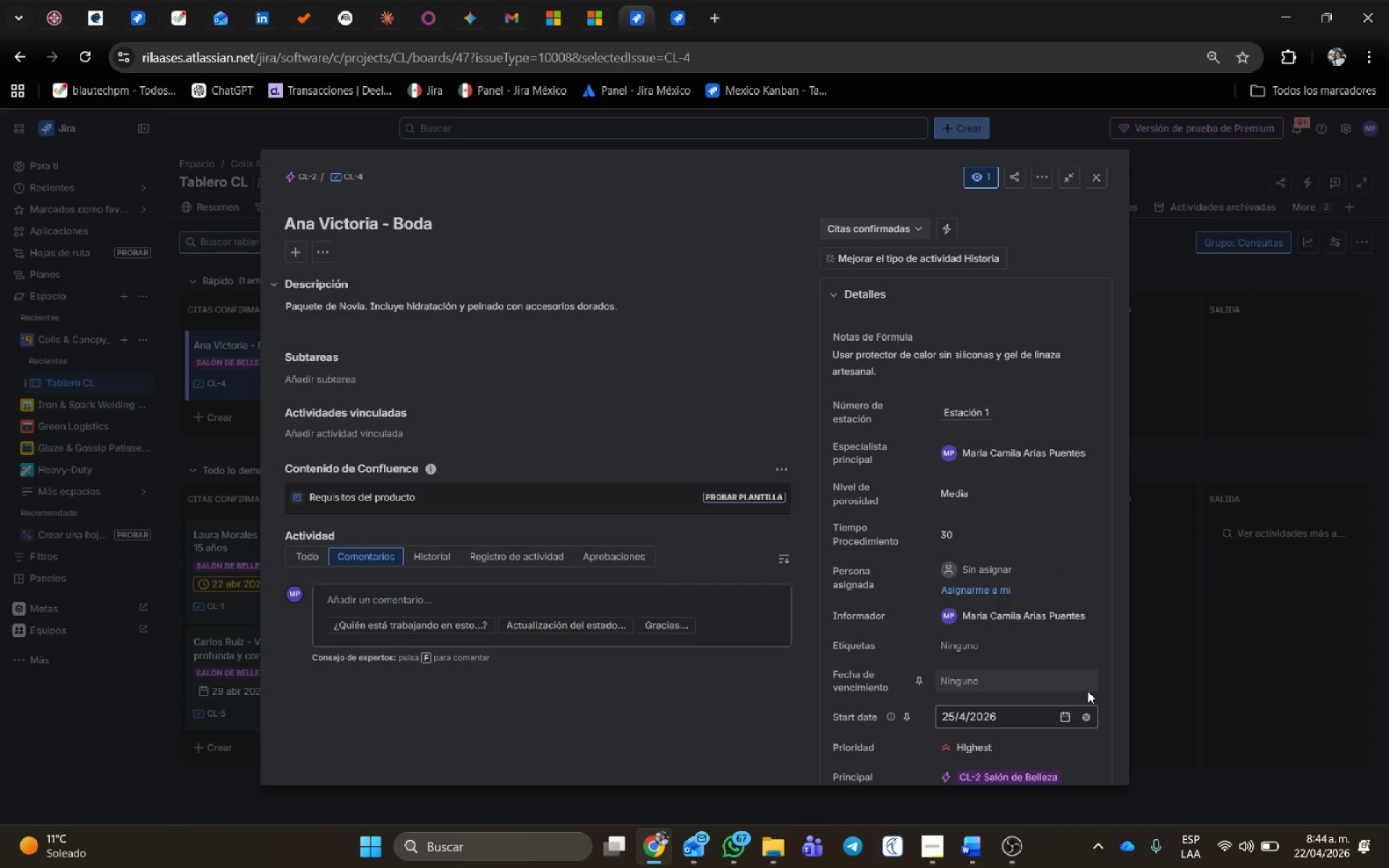 
left_click([1087, 689])
 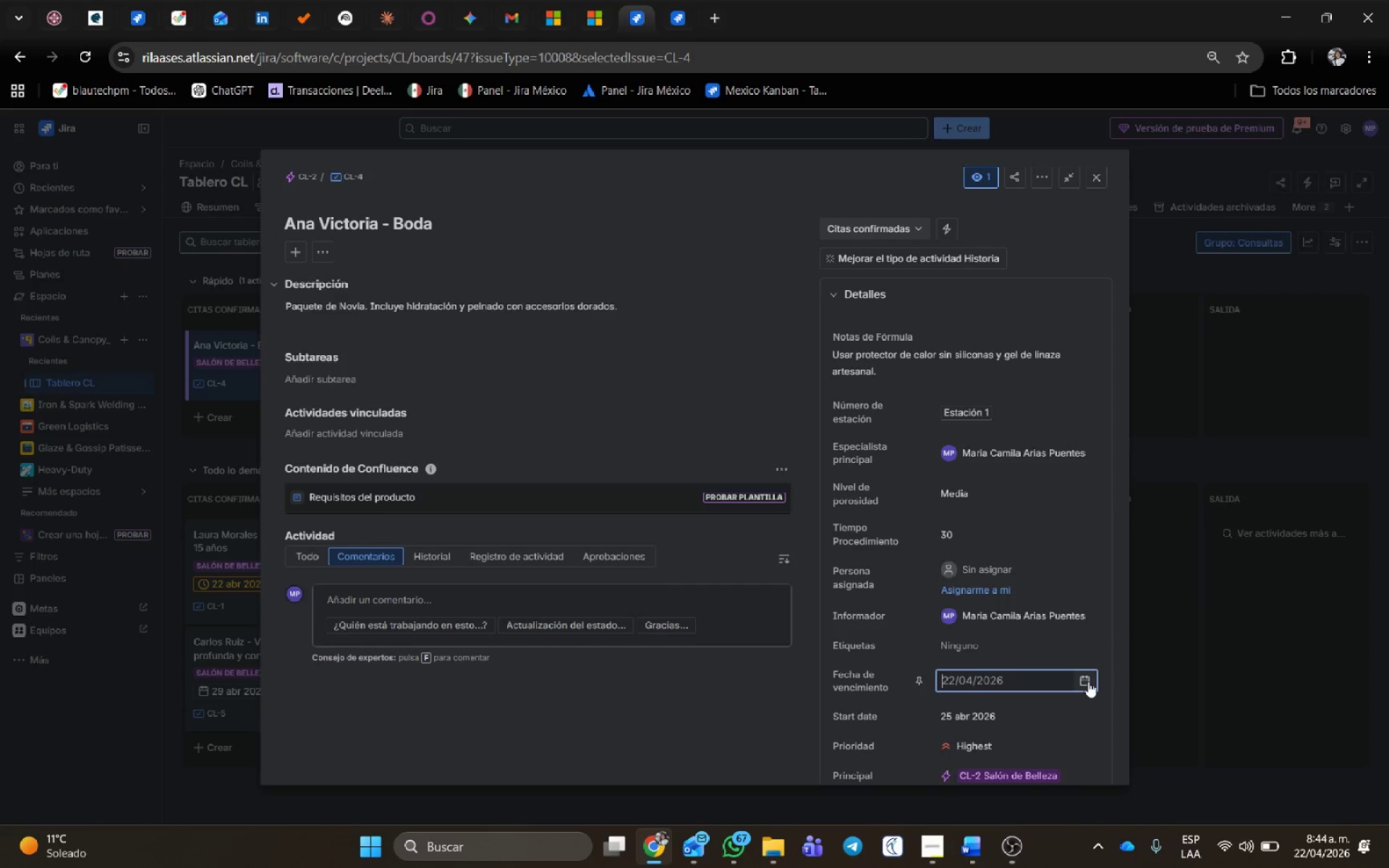 
left_click([1088, 681])
 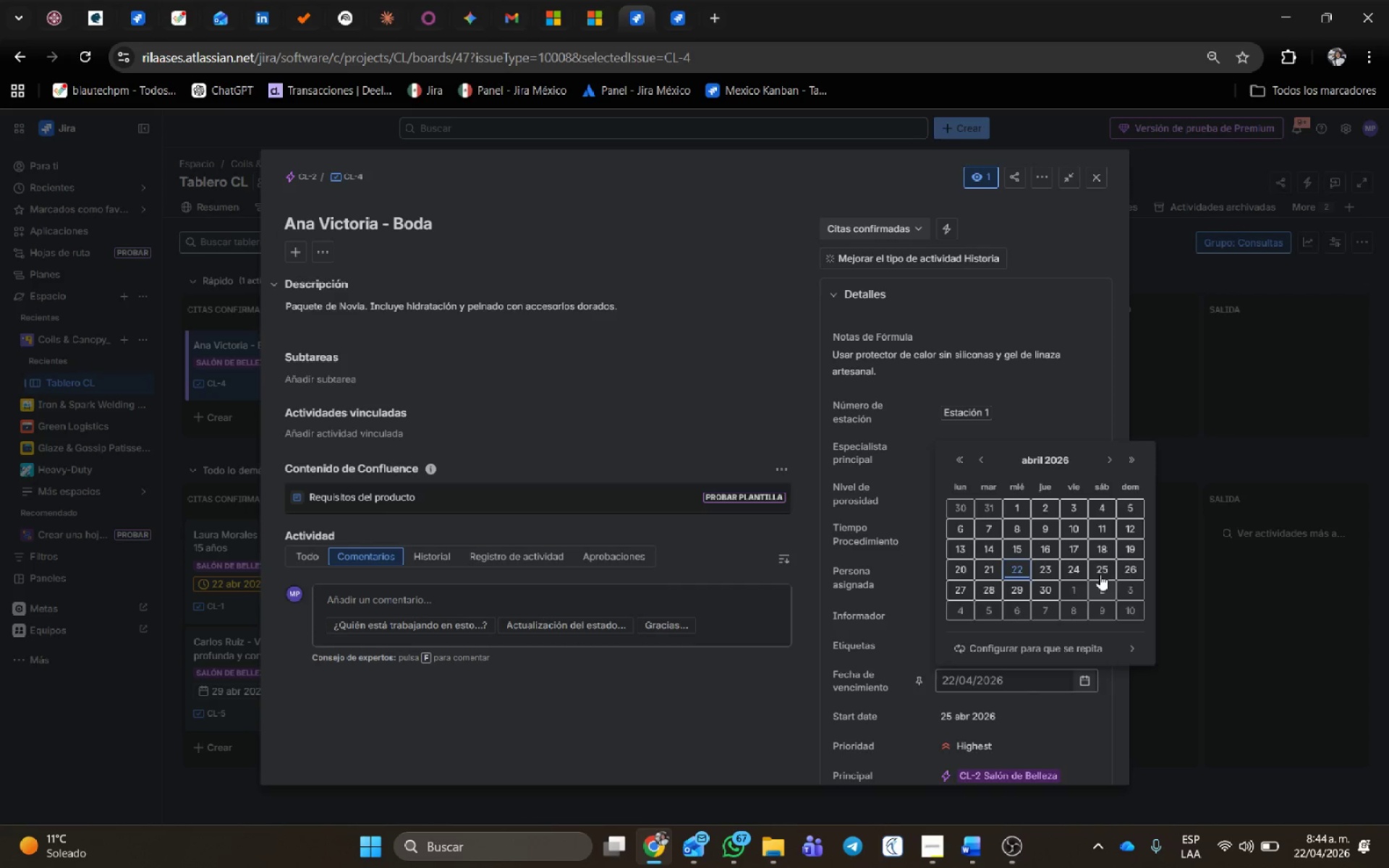 
left_click([1100, 573])
 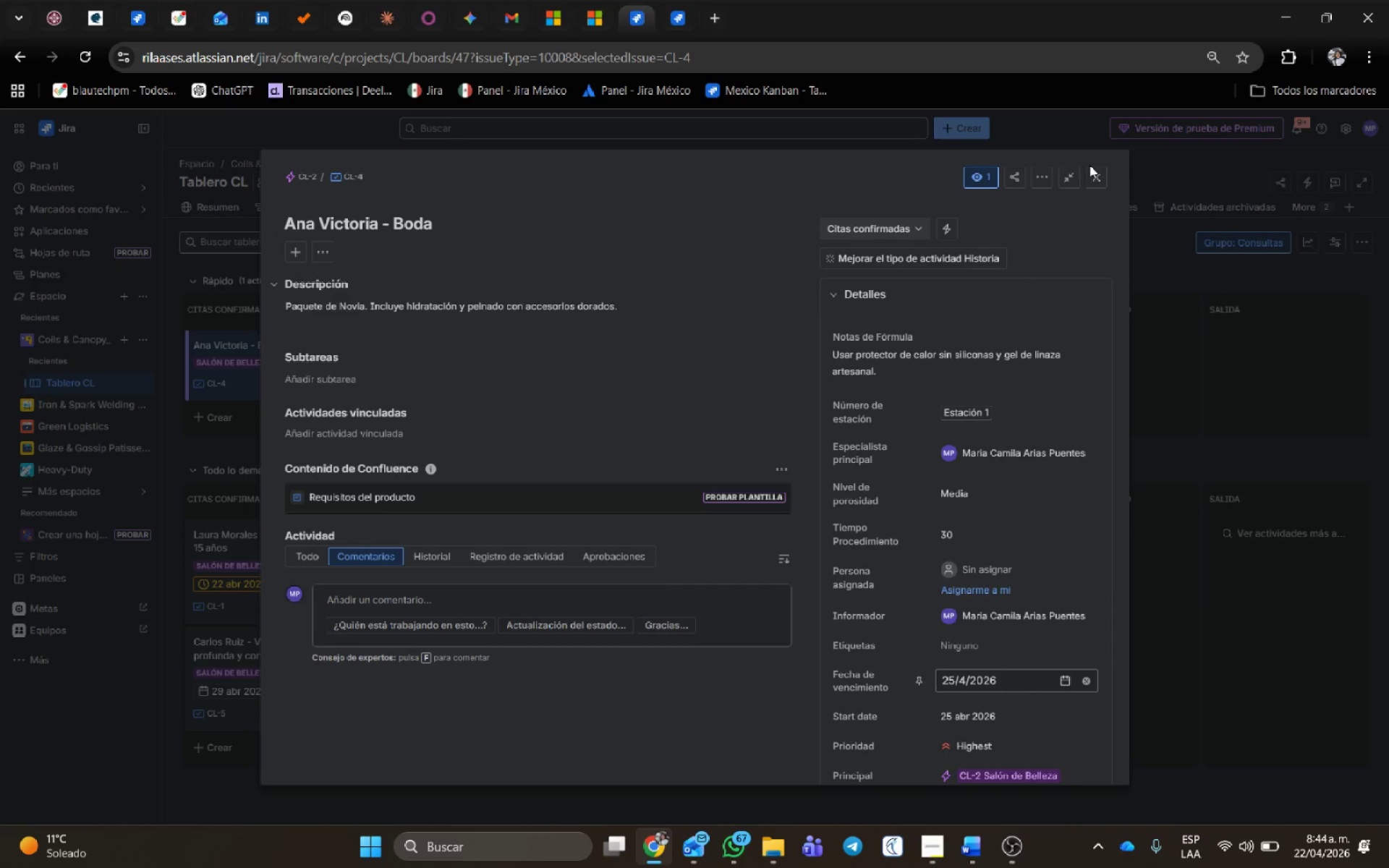 
left_click([1090, 179])
 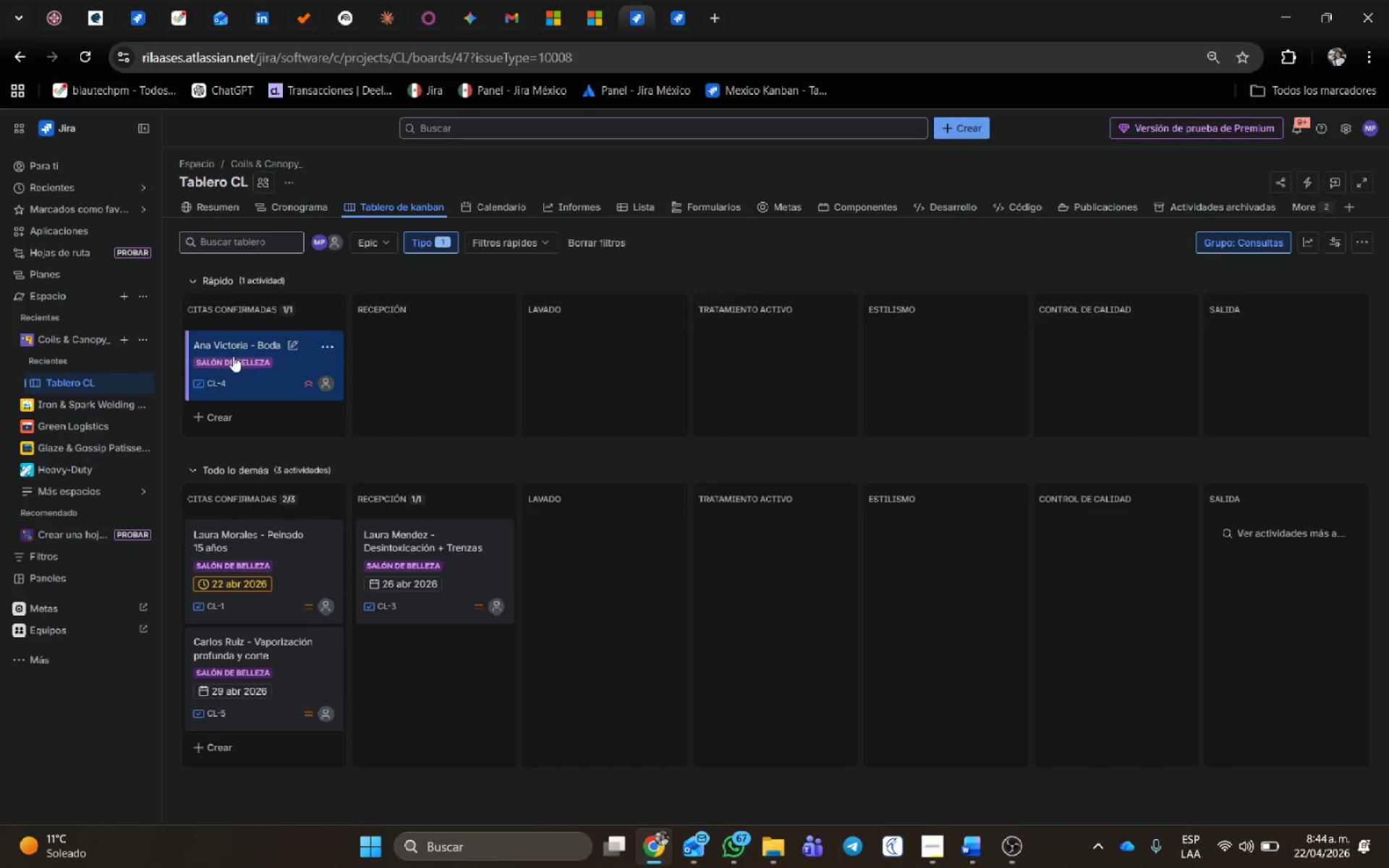 
scroll: coordinate [320, 517], scroll_direction: down, amount: 3.0
 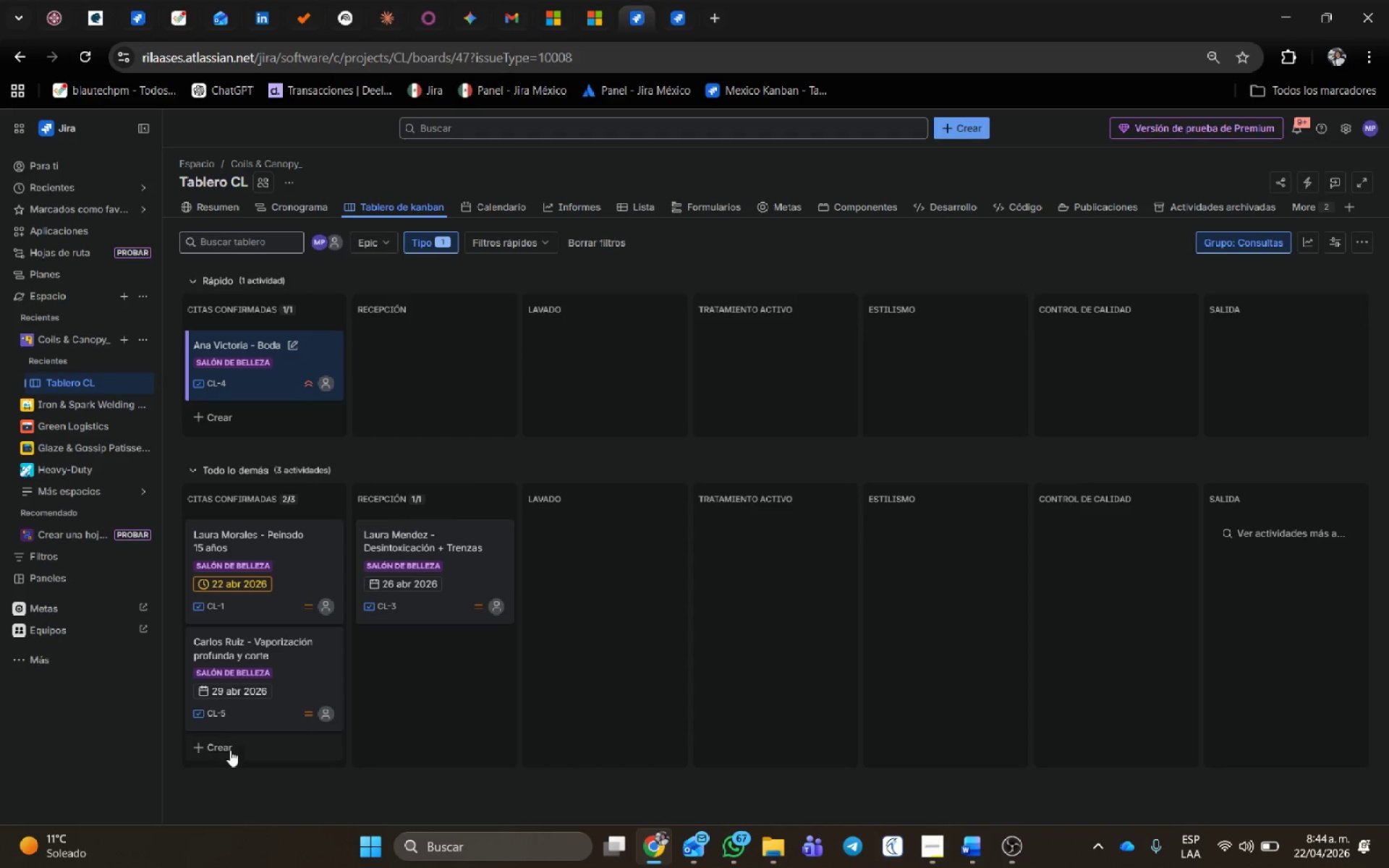 
left_click([226, 744])
 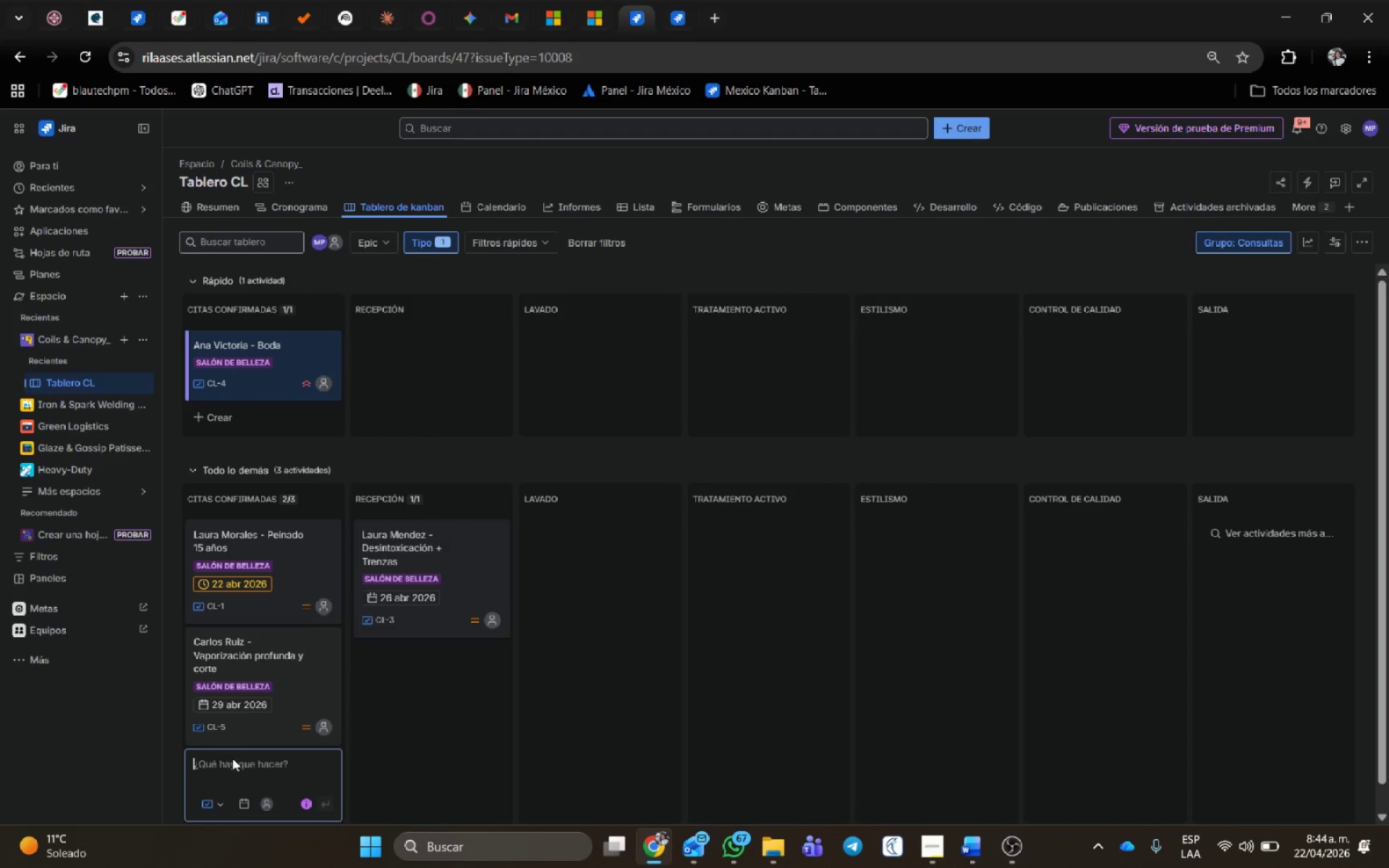 
left_click([232, 771])
 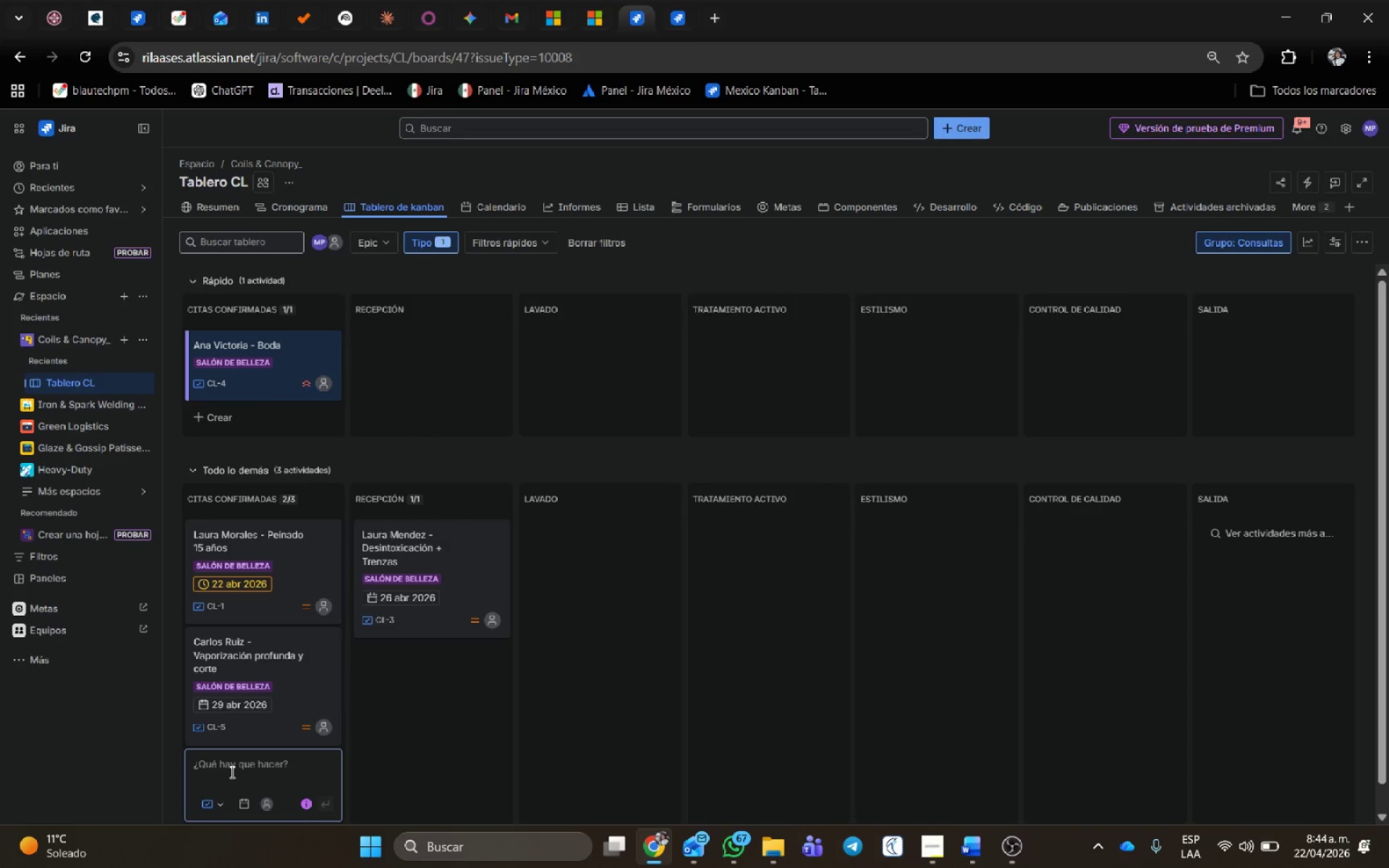 
type(Mariana Torres - Cikiracupi)
key(Backspace)
key(Backspace)
key(Backspace)
type(oloraci;on vegetal)
 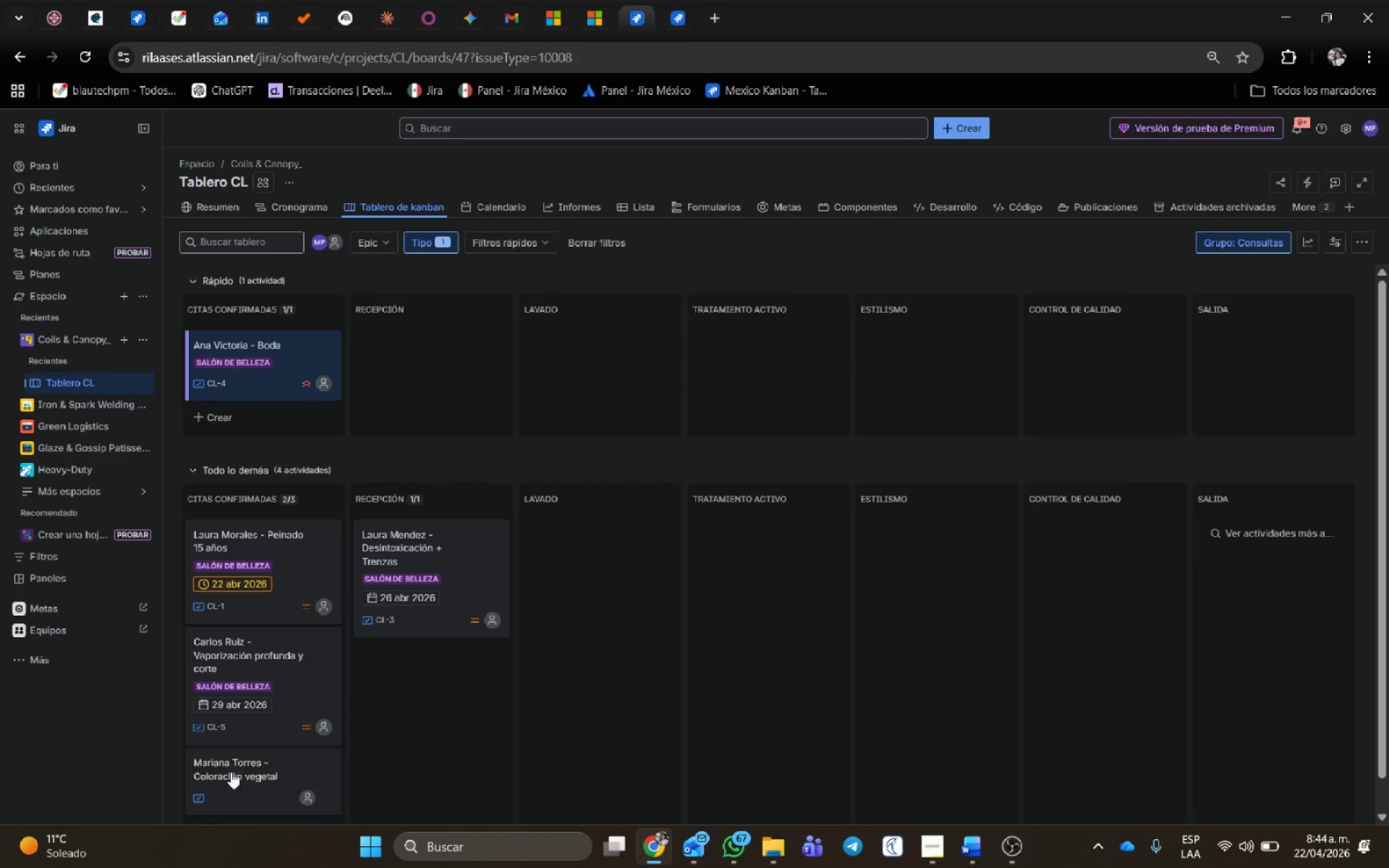 
key(Enter)
 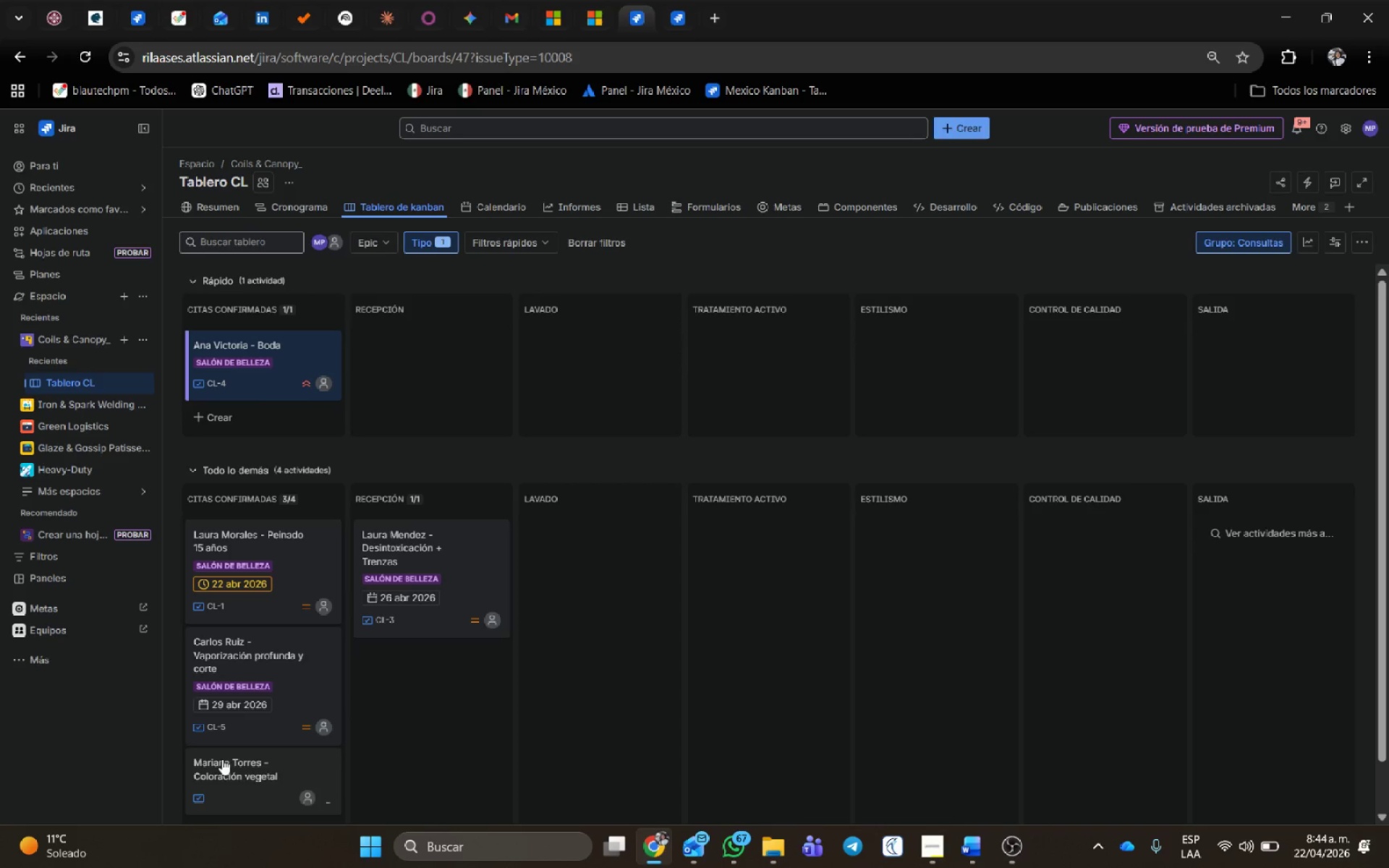 
scroll: coordinate [294, 757], scroll_direction: down, amount: 5.0
 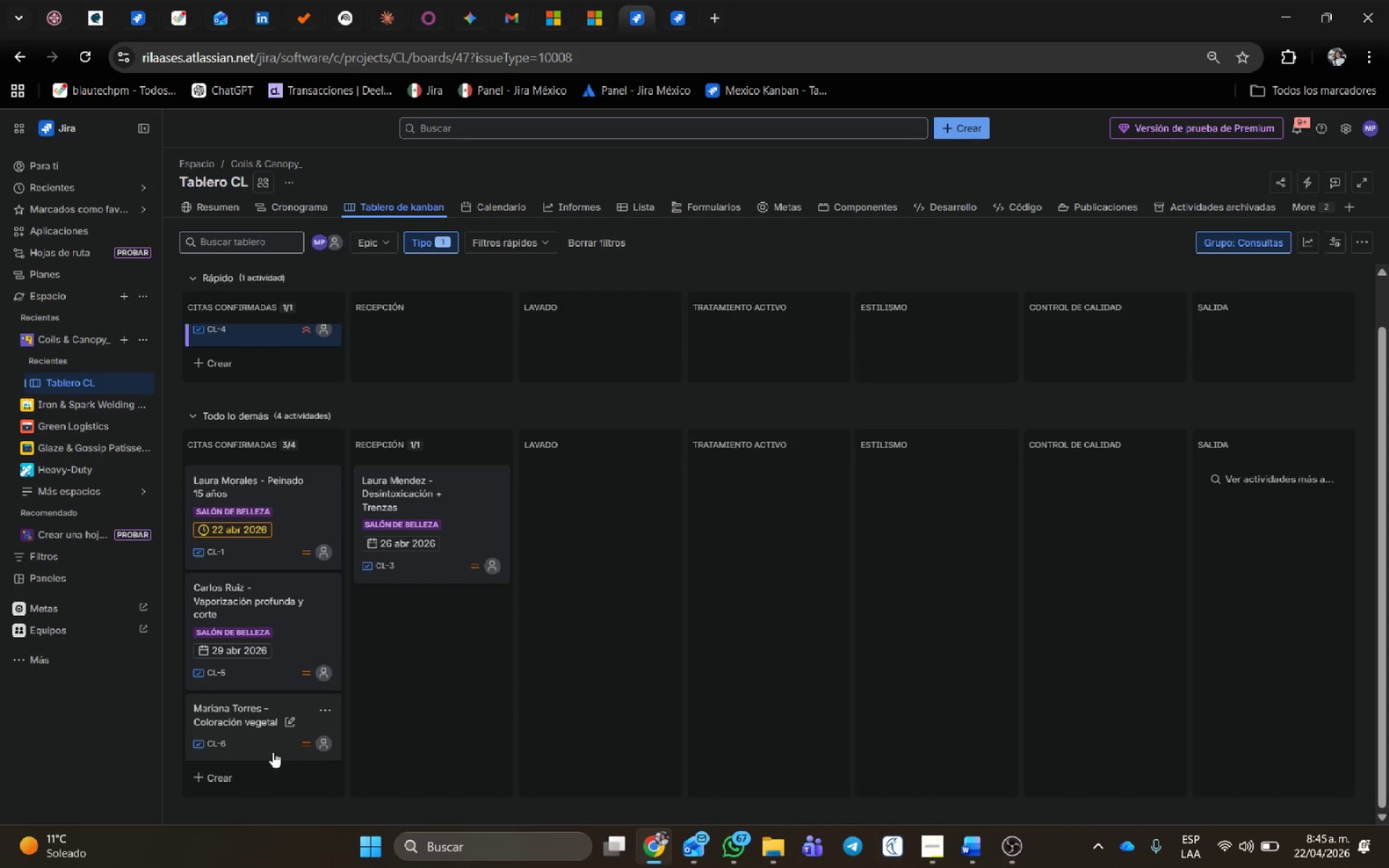 
left_click([273, 752])
 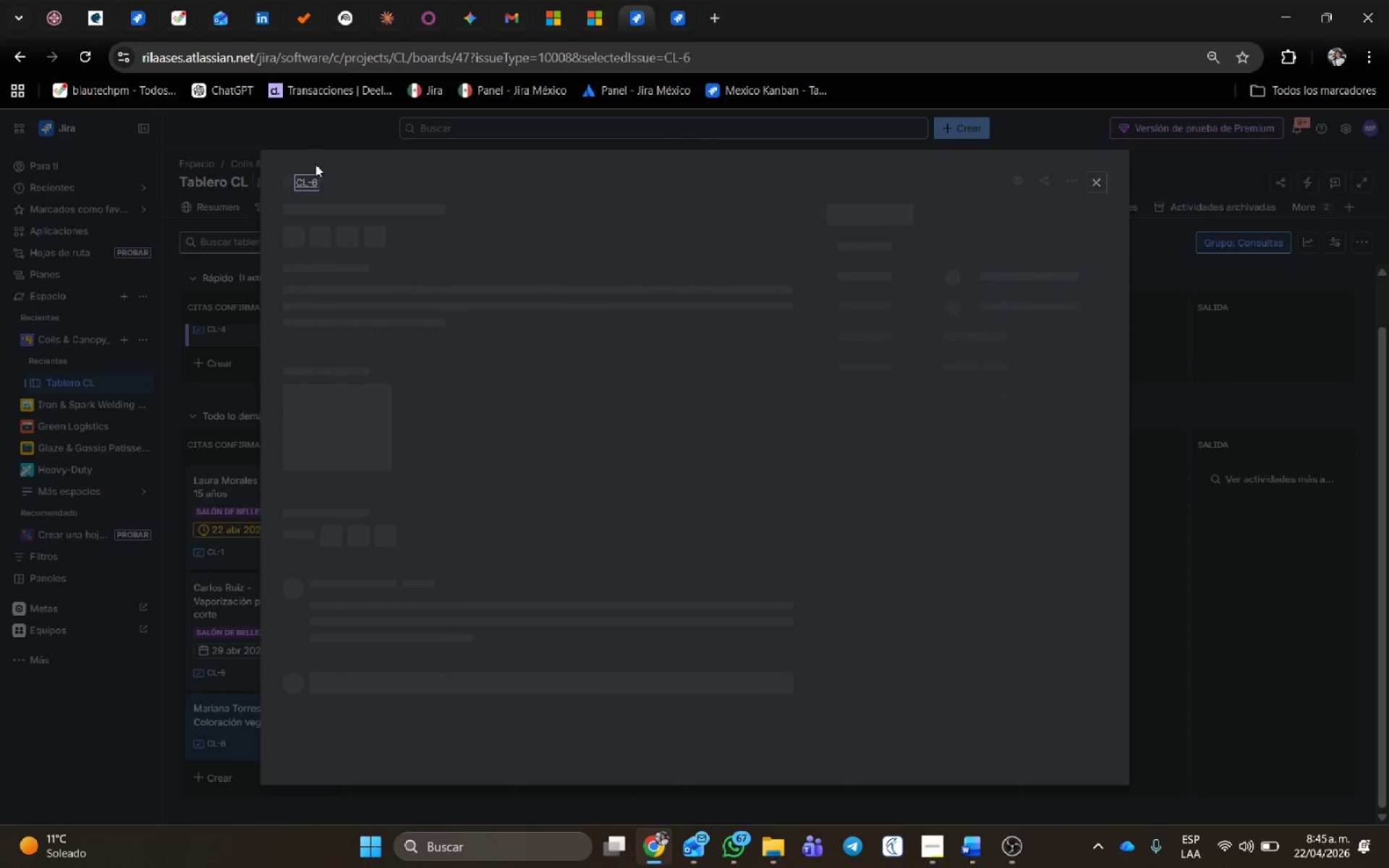 
mouse_move([346, 270])
 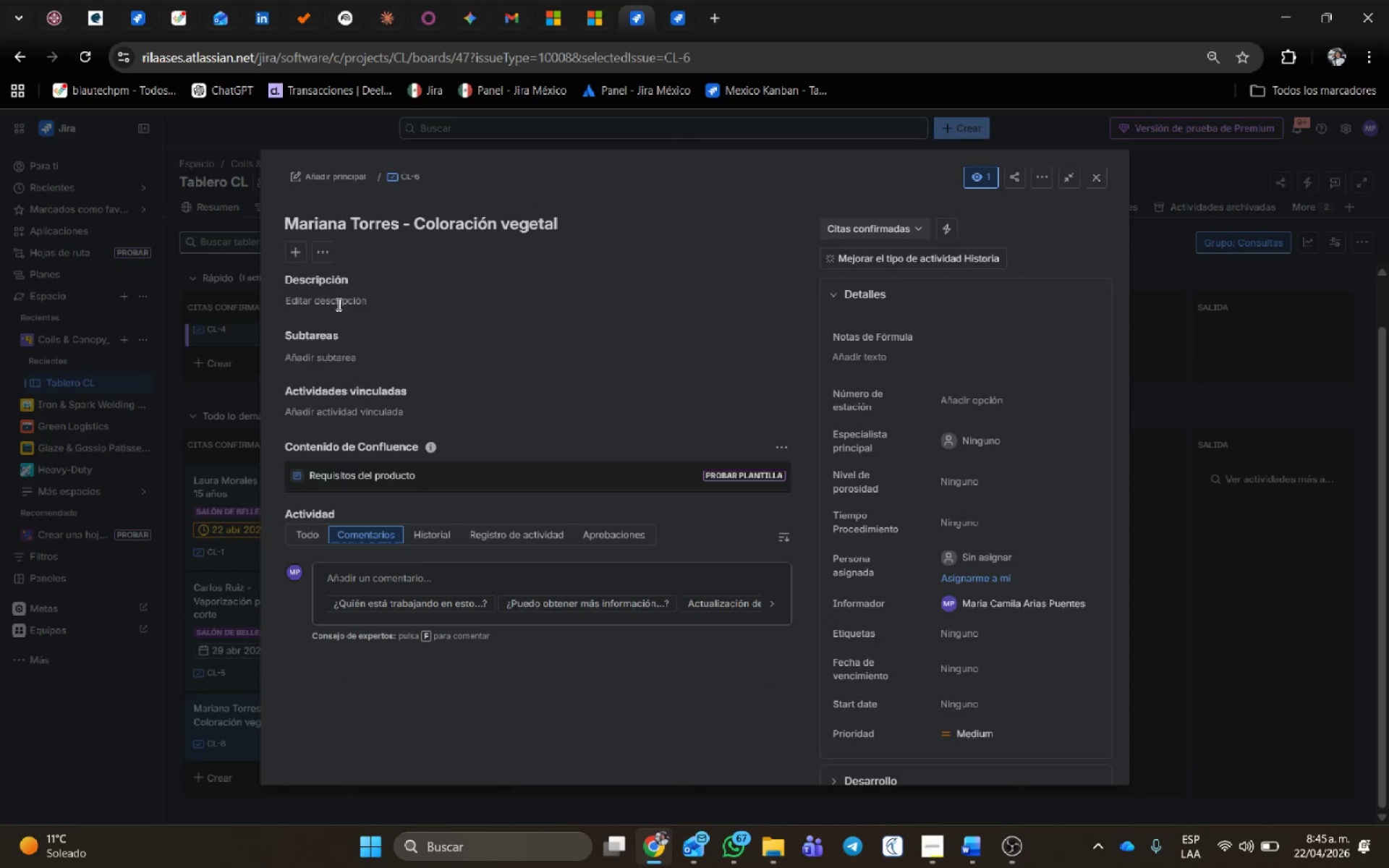 
left_click([337, 305])
 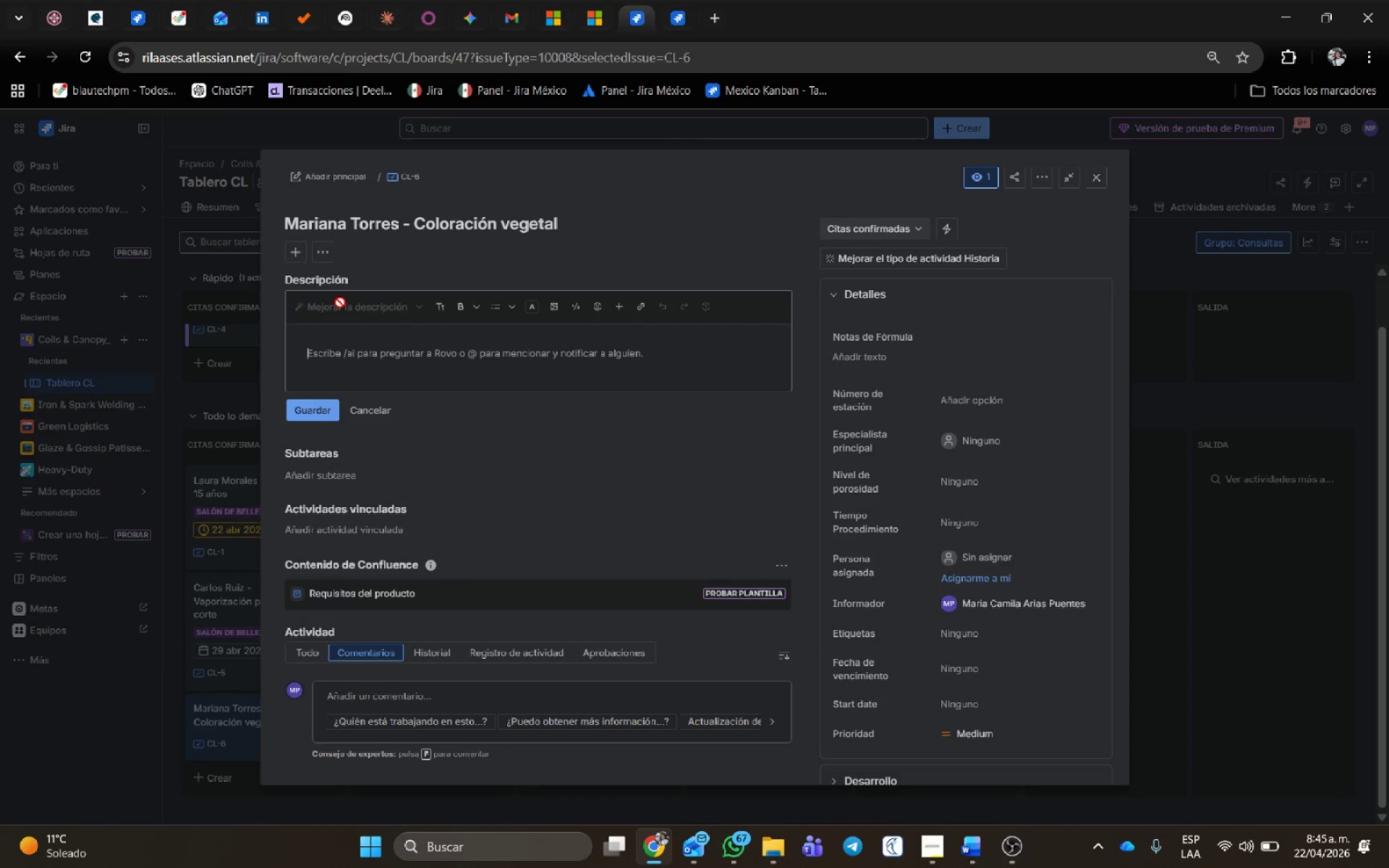 
type(Cambio de tono a cobrizo natural. cliente alerg;)
key(Backspace)
key(Backspace)
key(Backspace)
type(;ergica a tintes qu;imicos.)
 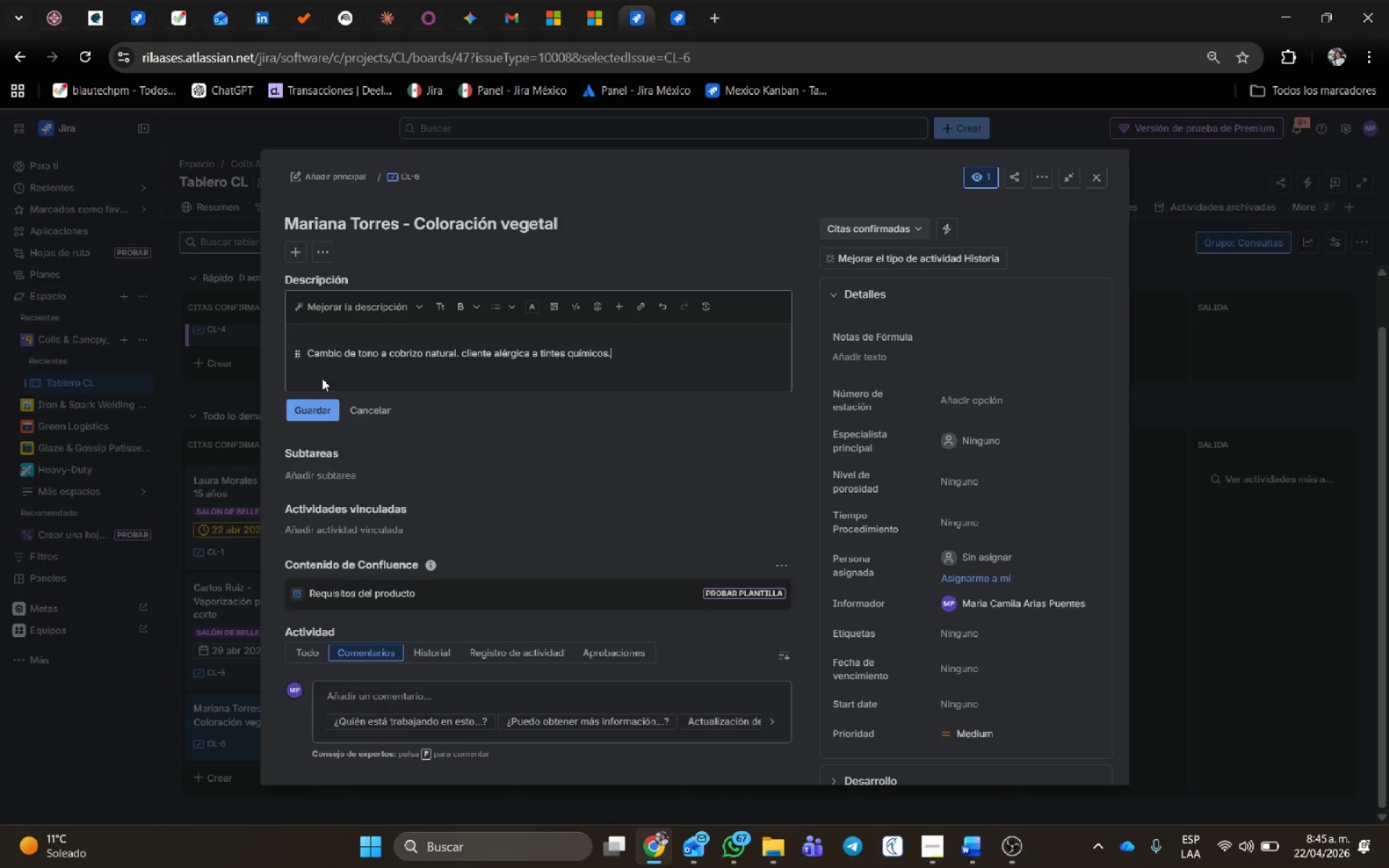 
left_click([323, 401])
 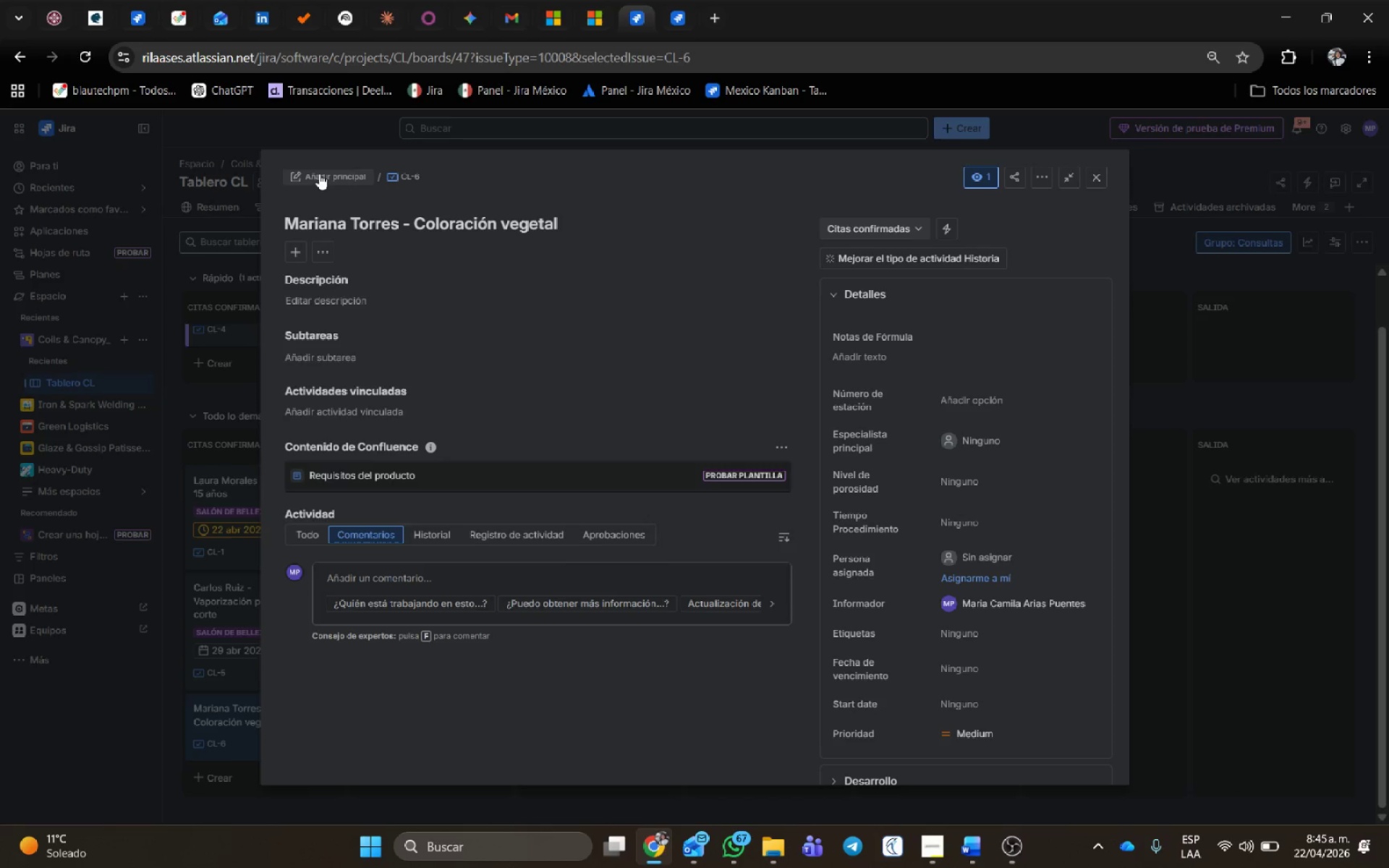 
left_click([319, 174])
 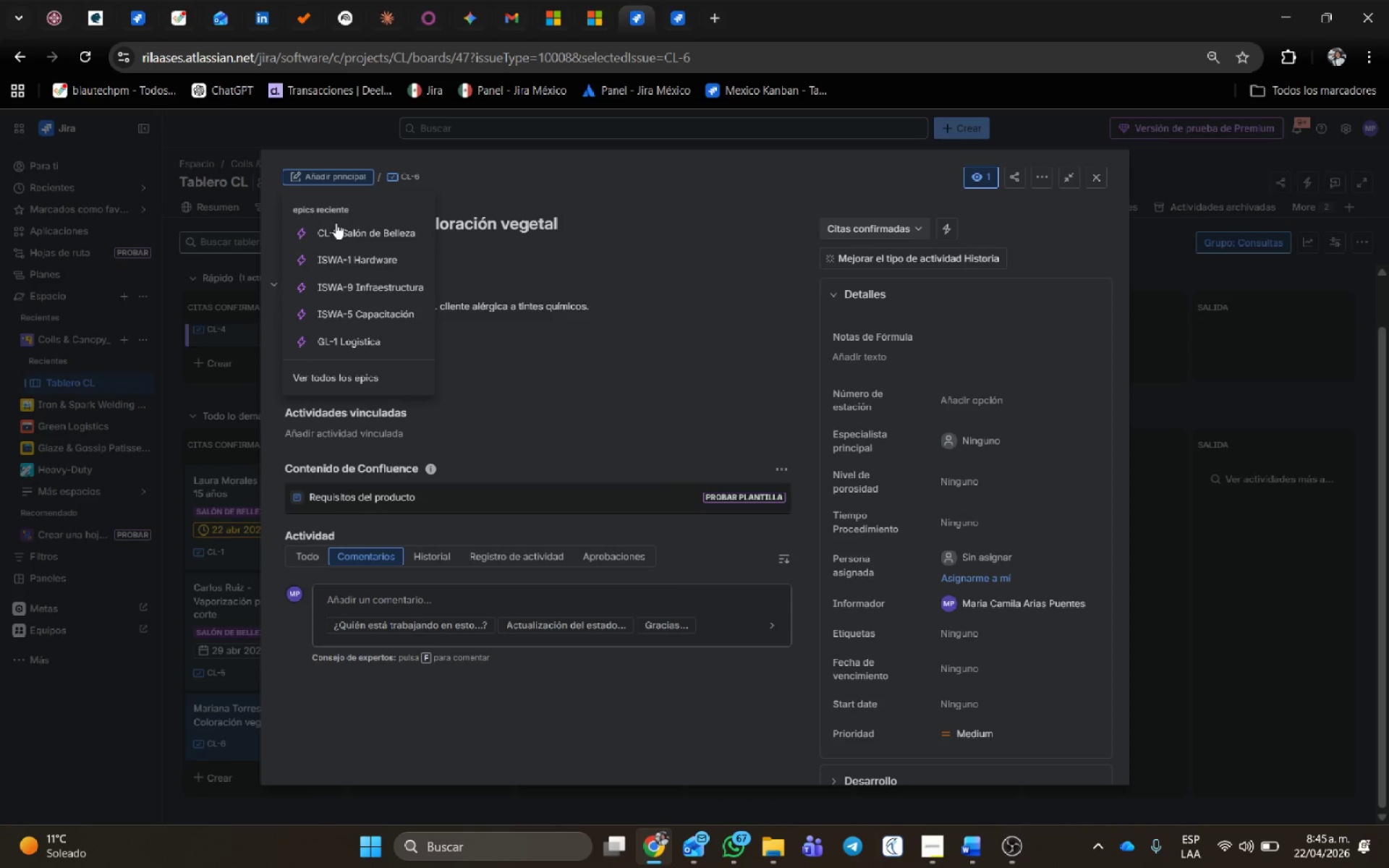 
left_click([339, 231])
 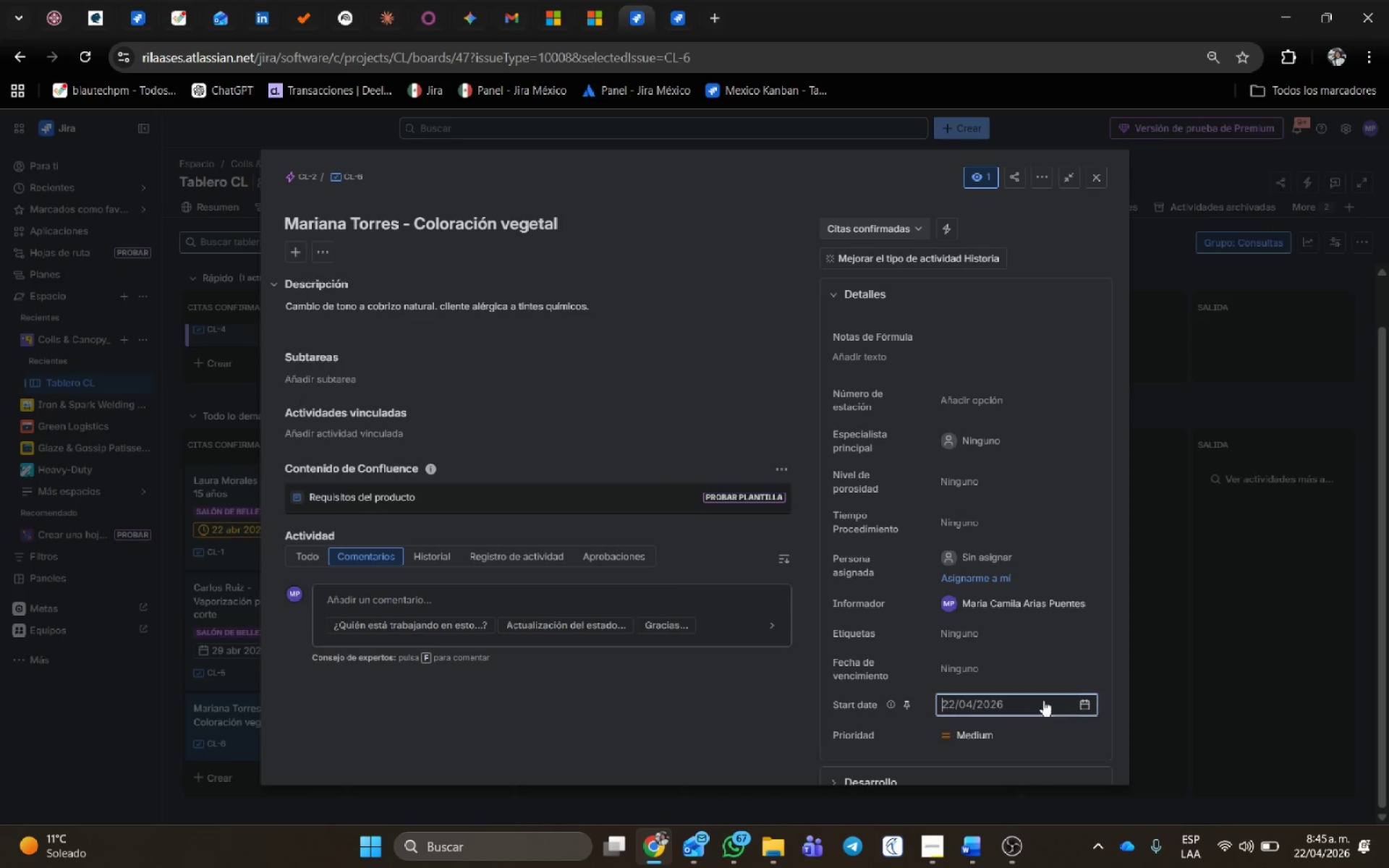 
left_click([1085, 704])
 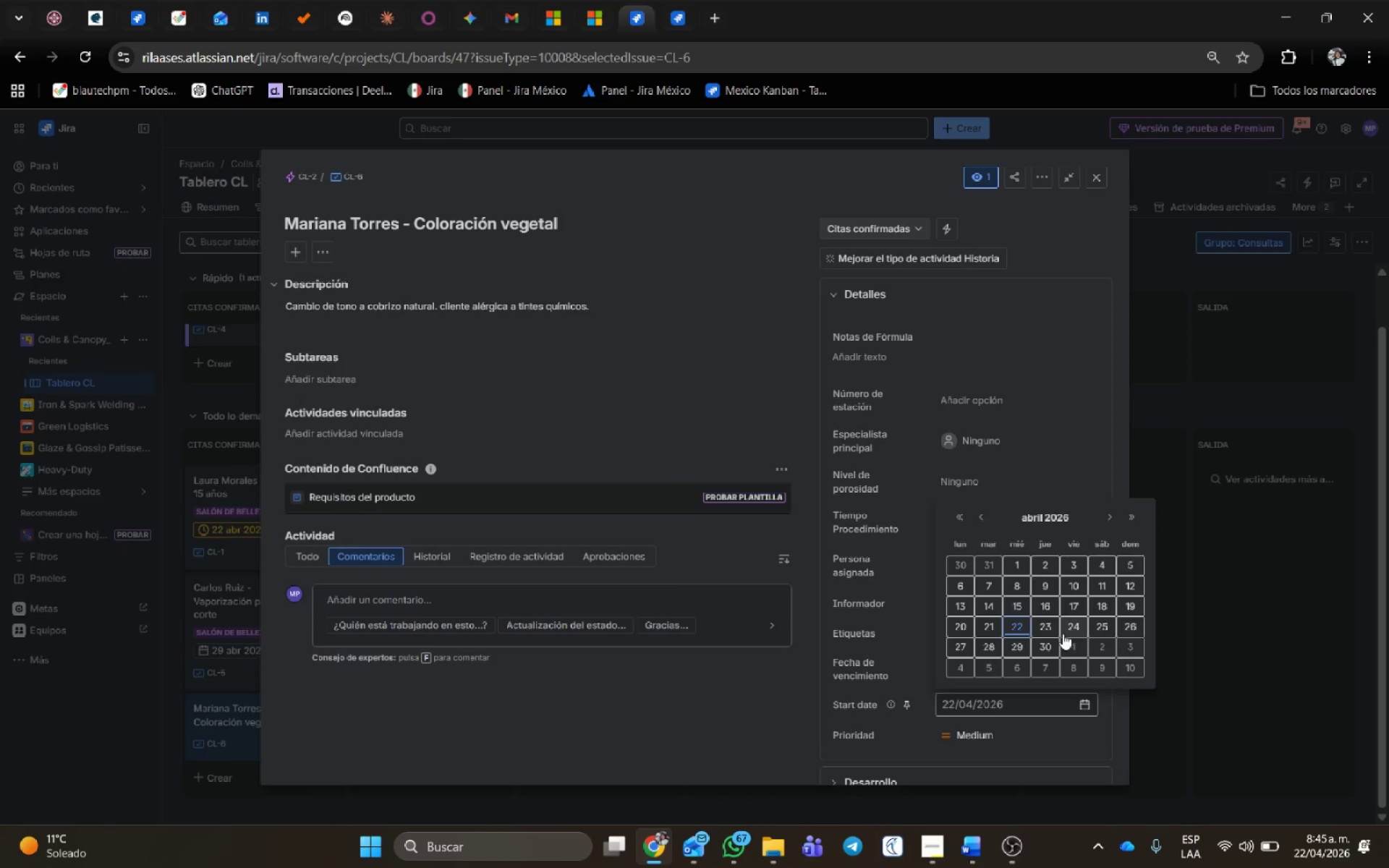 
left_click([1063, 629])
 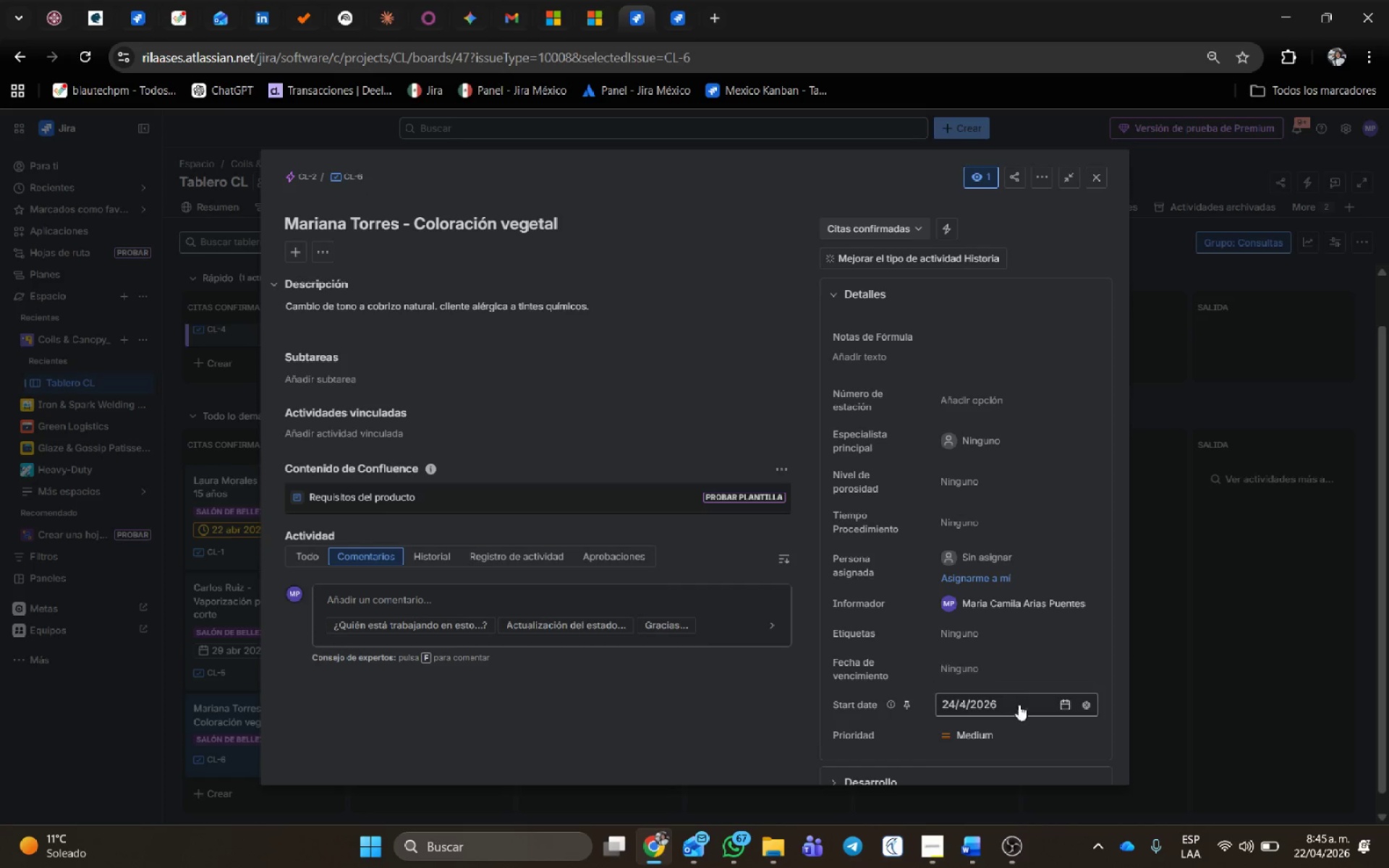 
left_click([1023, 671])
 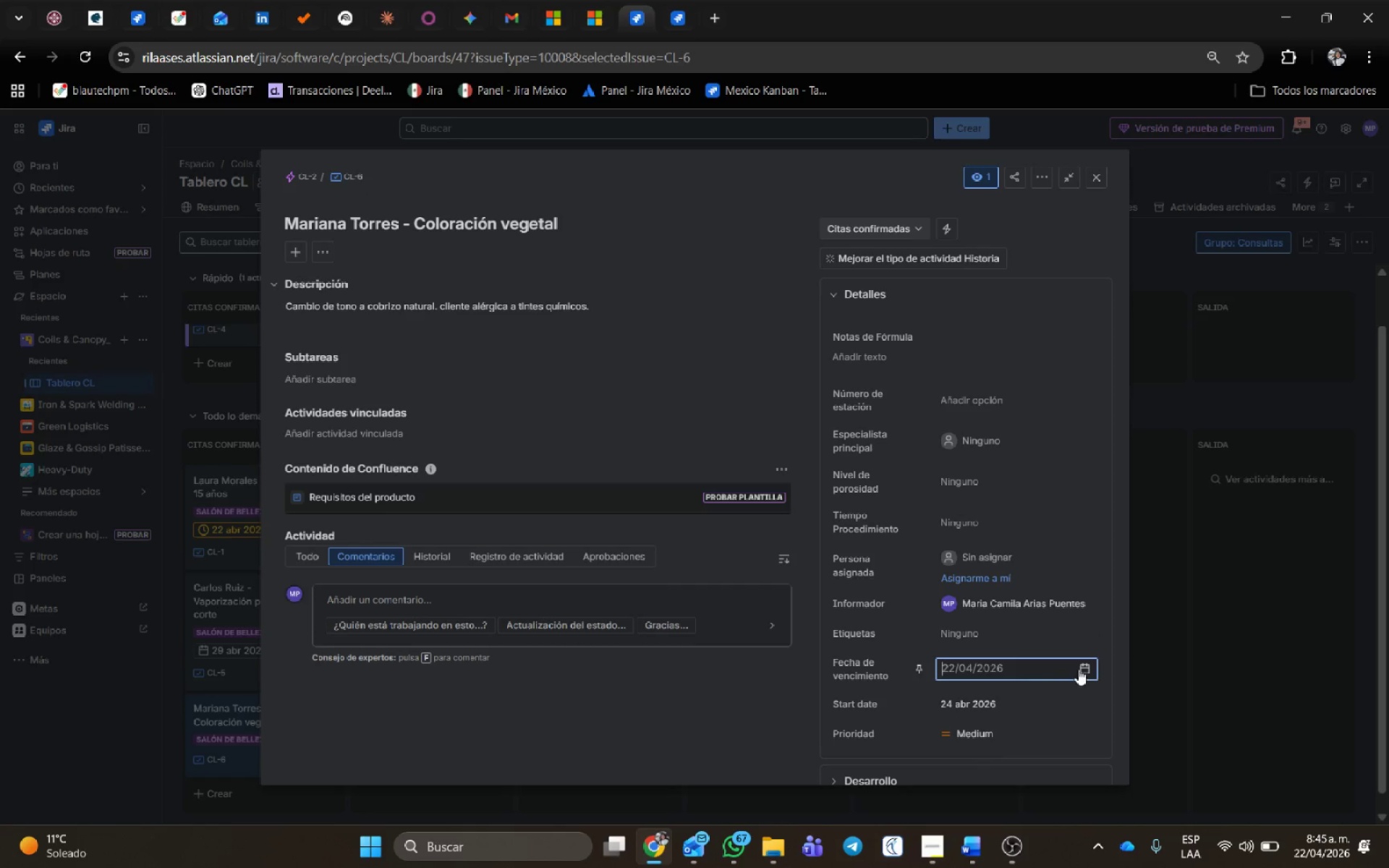 
left_click([1084, 668])
 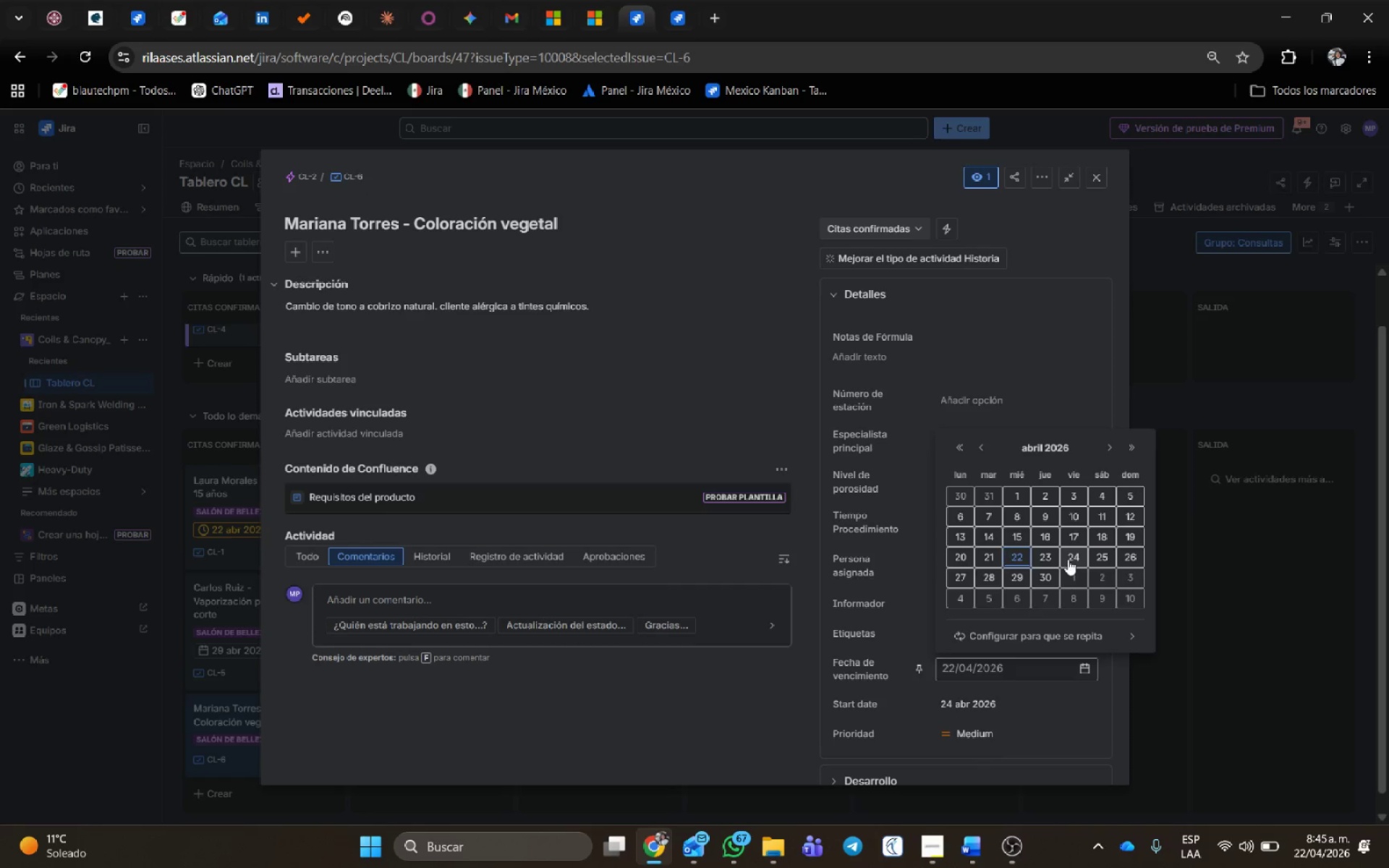 
left_click([1070, 557])
 